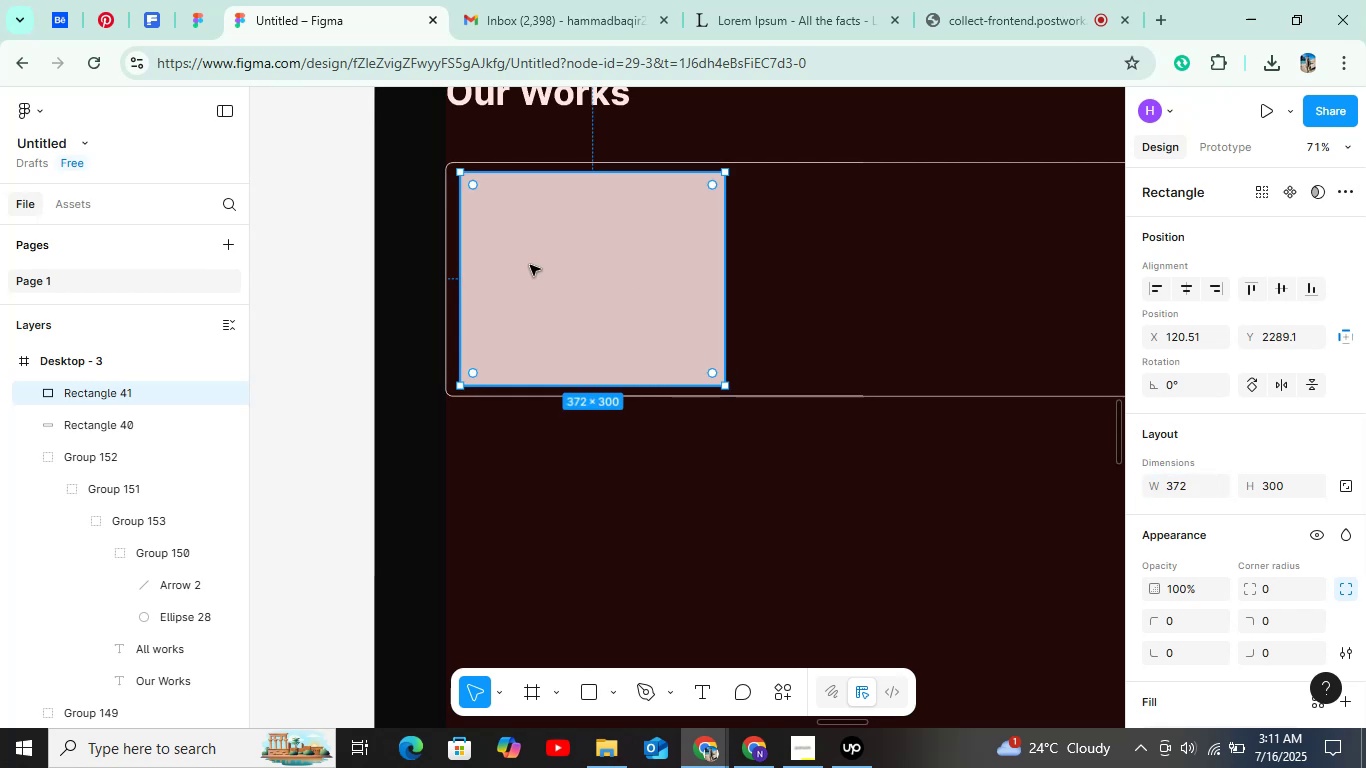 
hold_key(key=ArrowRight, duration=0.85)
 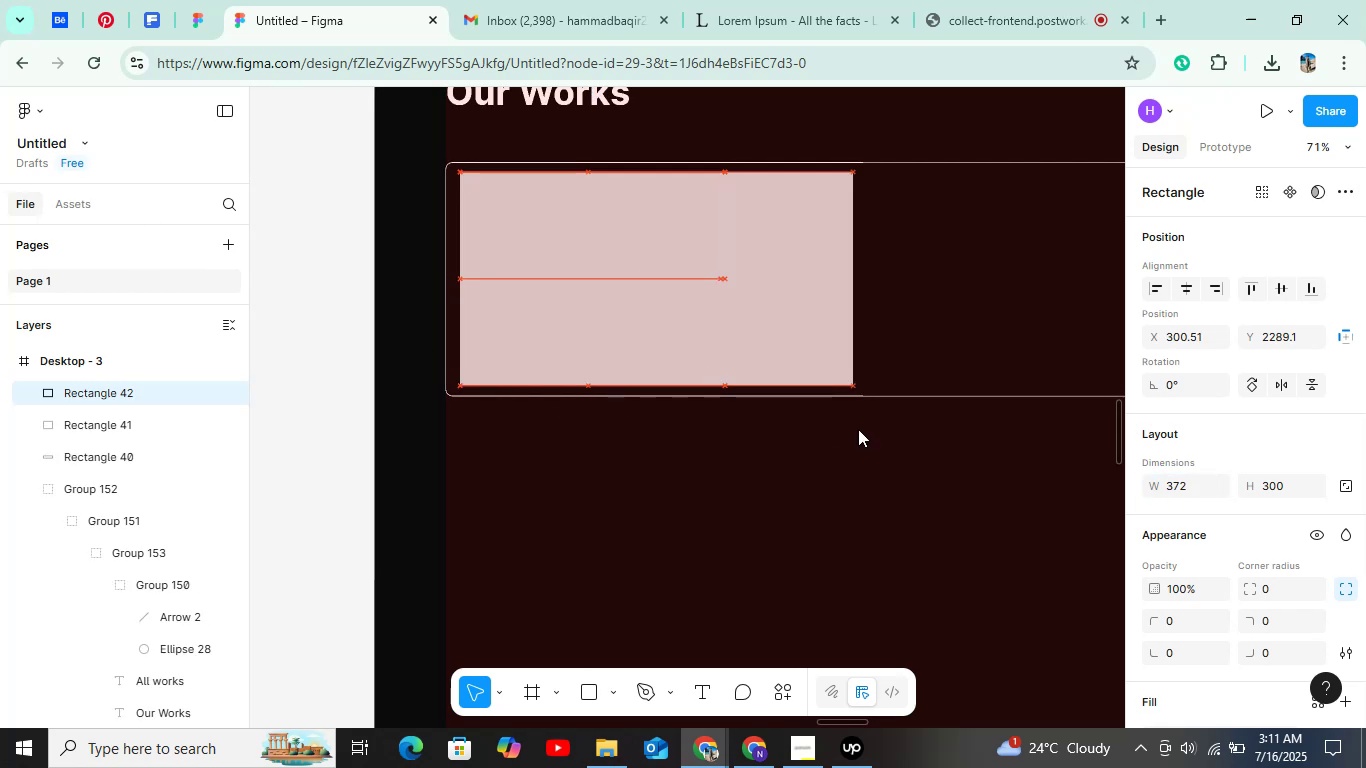 
hold_key(key=ControlLeft, duration=0.69)
scroll: coordinate [799, 344], scroll_direction: down, amount: 25.0
 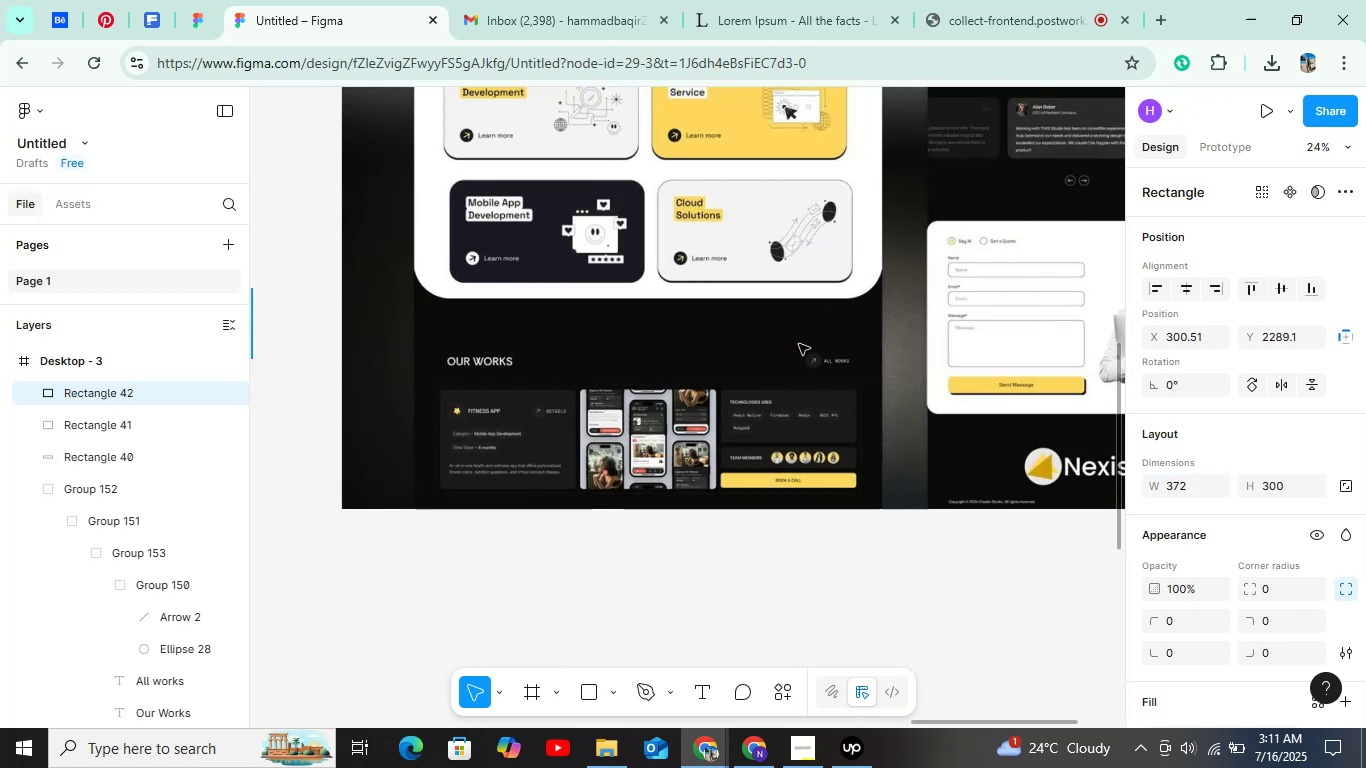 
hold_key(key=ShiftLeft, duration=1.52)
 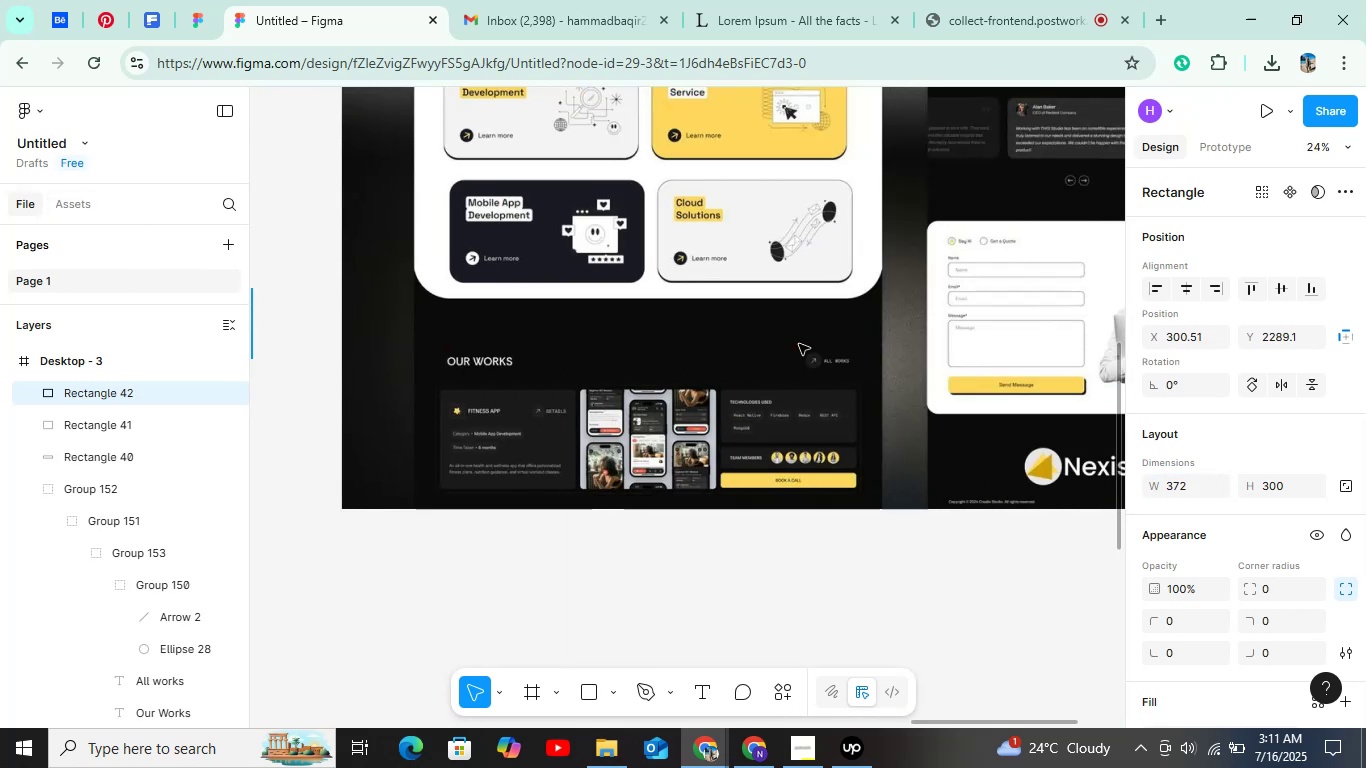 
hold_key(key=ShiftLeft, duration=1.51)
scroll: coordinate [592, 345], scroll_direction: up, amount: 12.0
 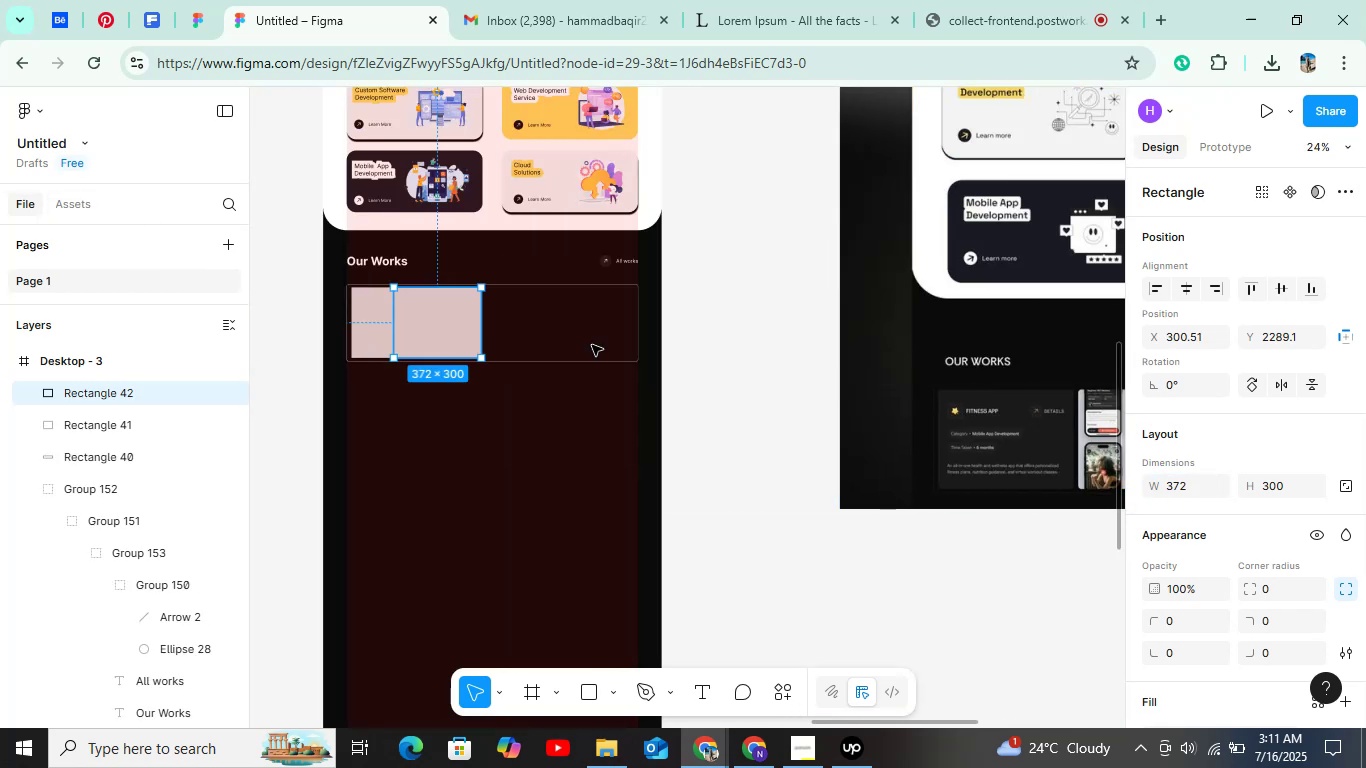 
key(Shift+ShiftLeft)
 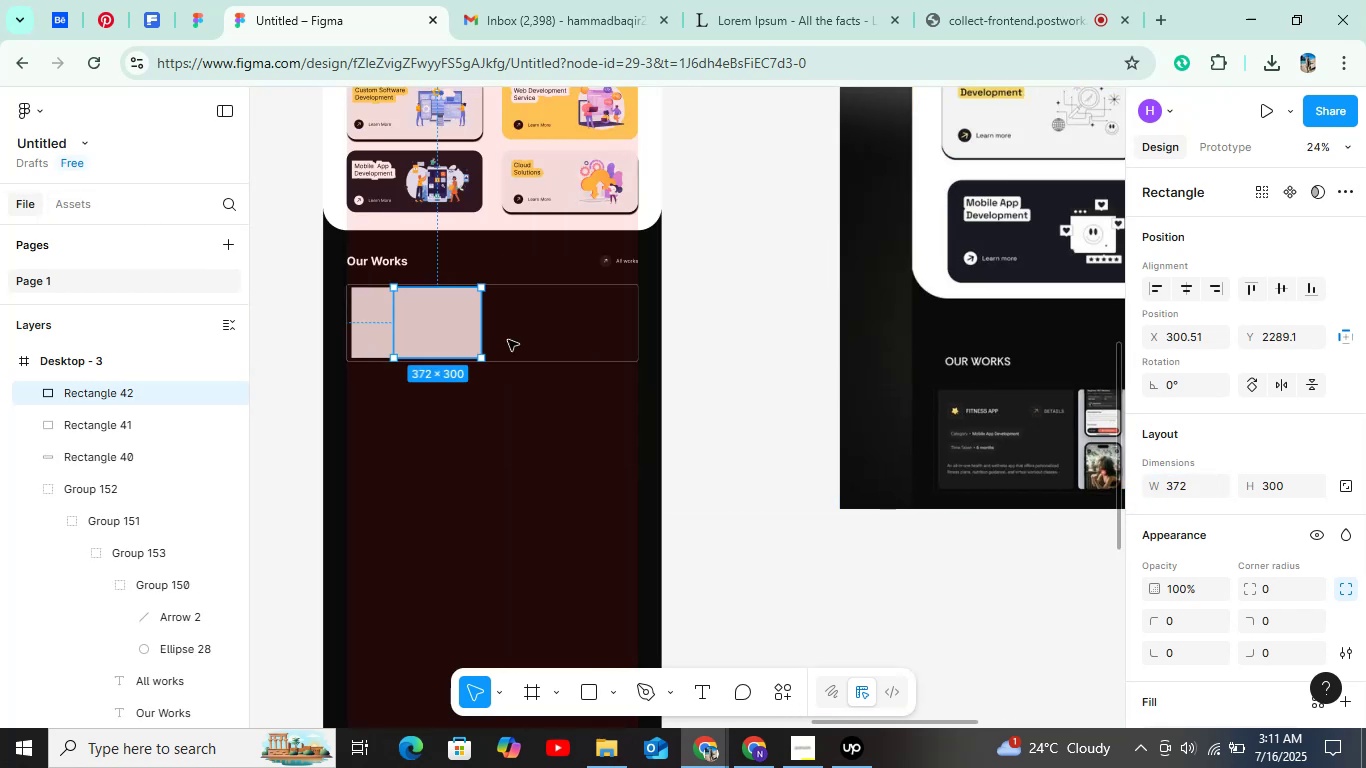 
key(Shift+ShiftLeft)
 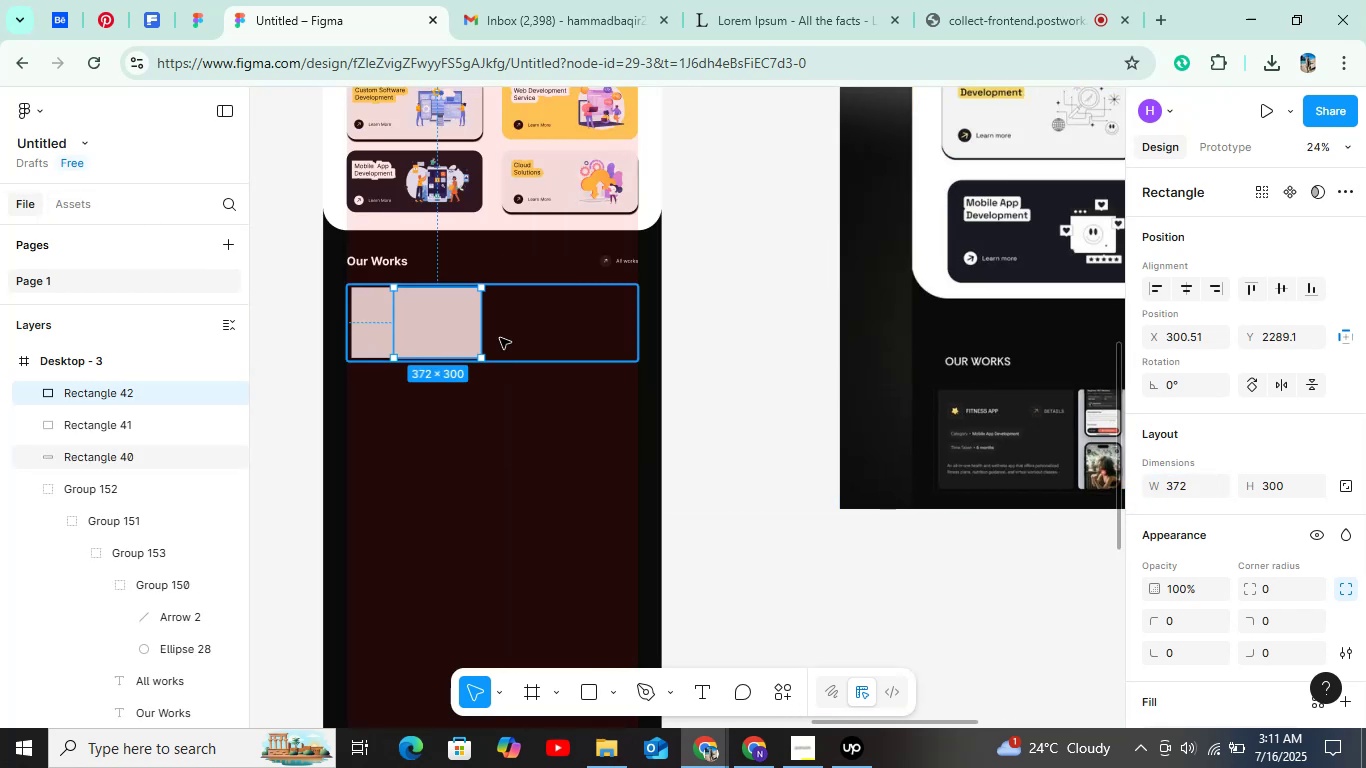 
scroll: coordinate [500, 338], scroll_direction: up, amount: 13.0
 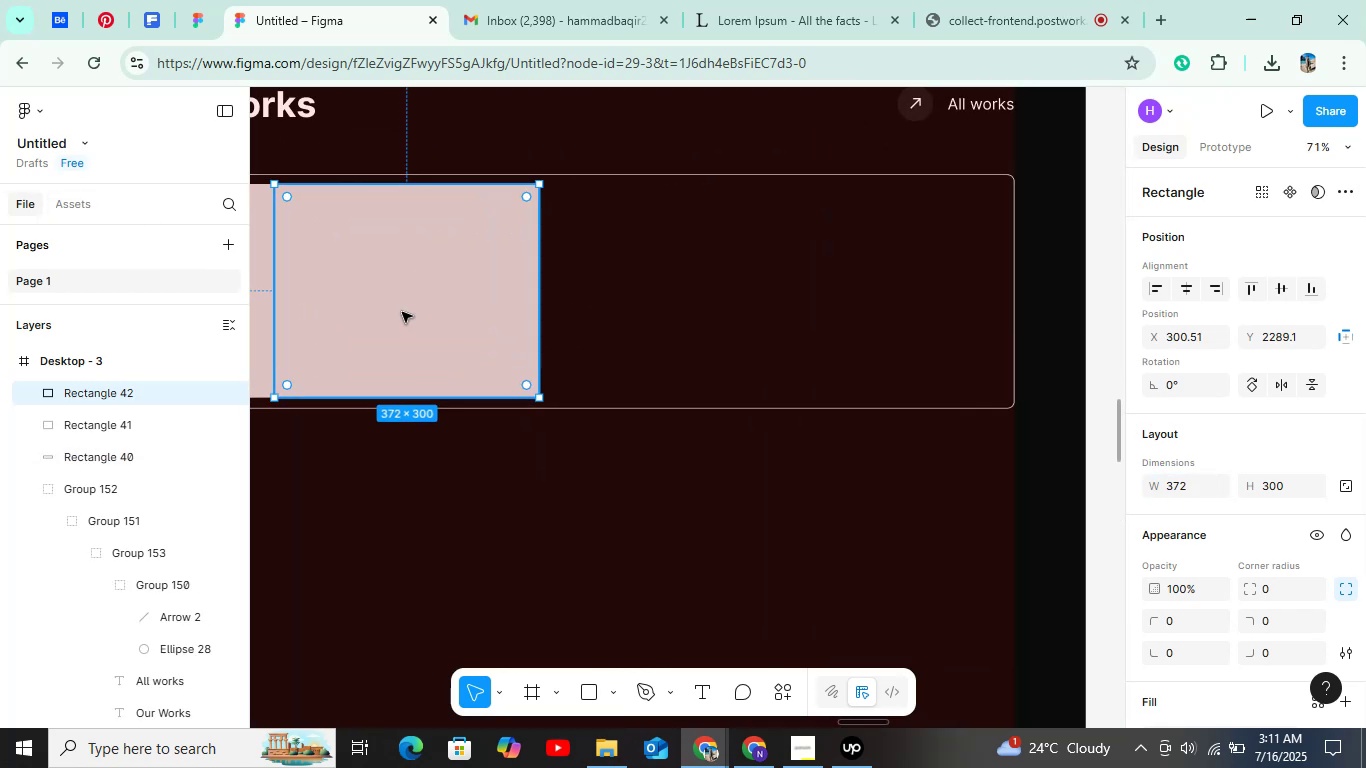 
key(Shift+ShiftLeft)
 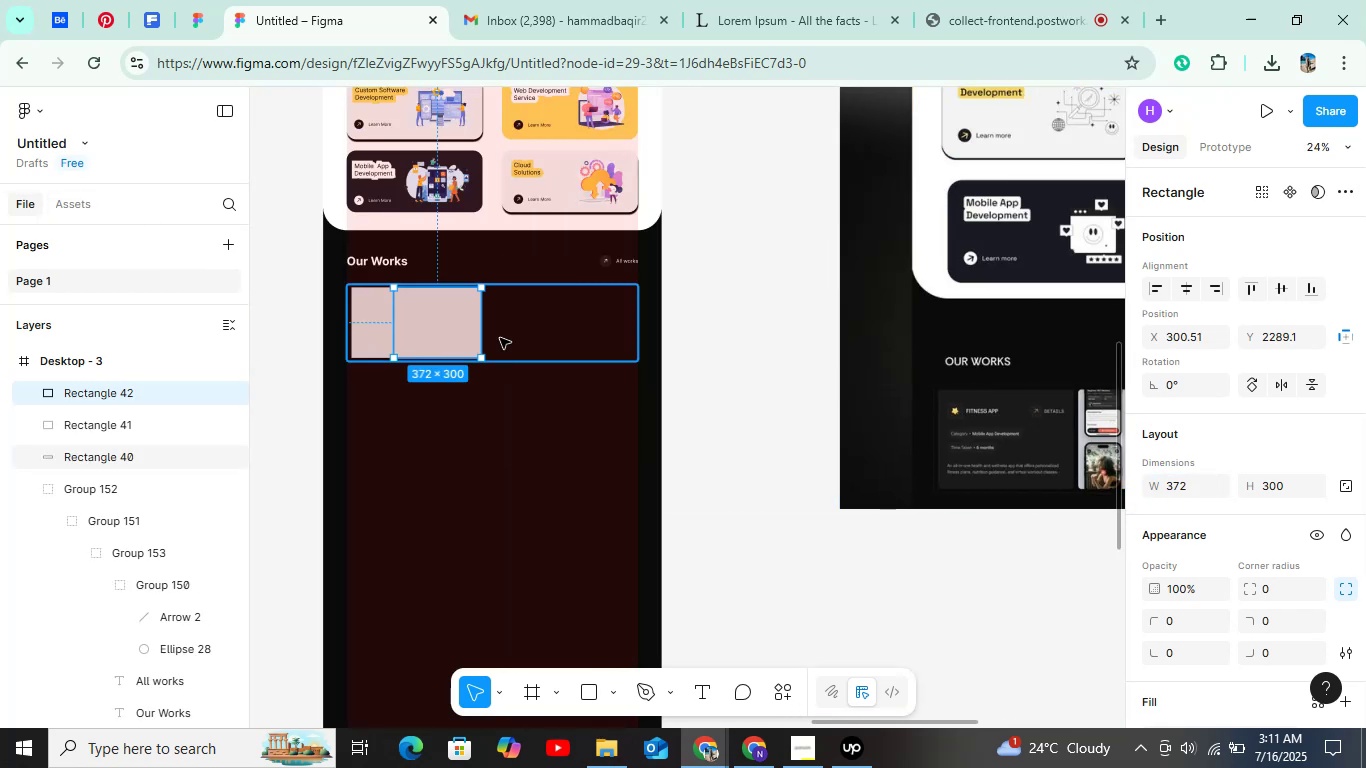 
key(Shift+ShiftLeft)
 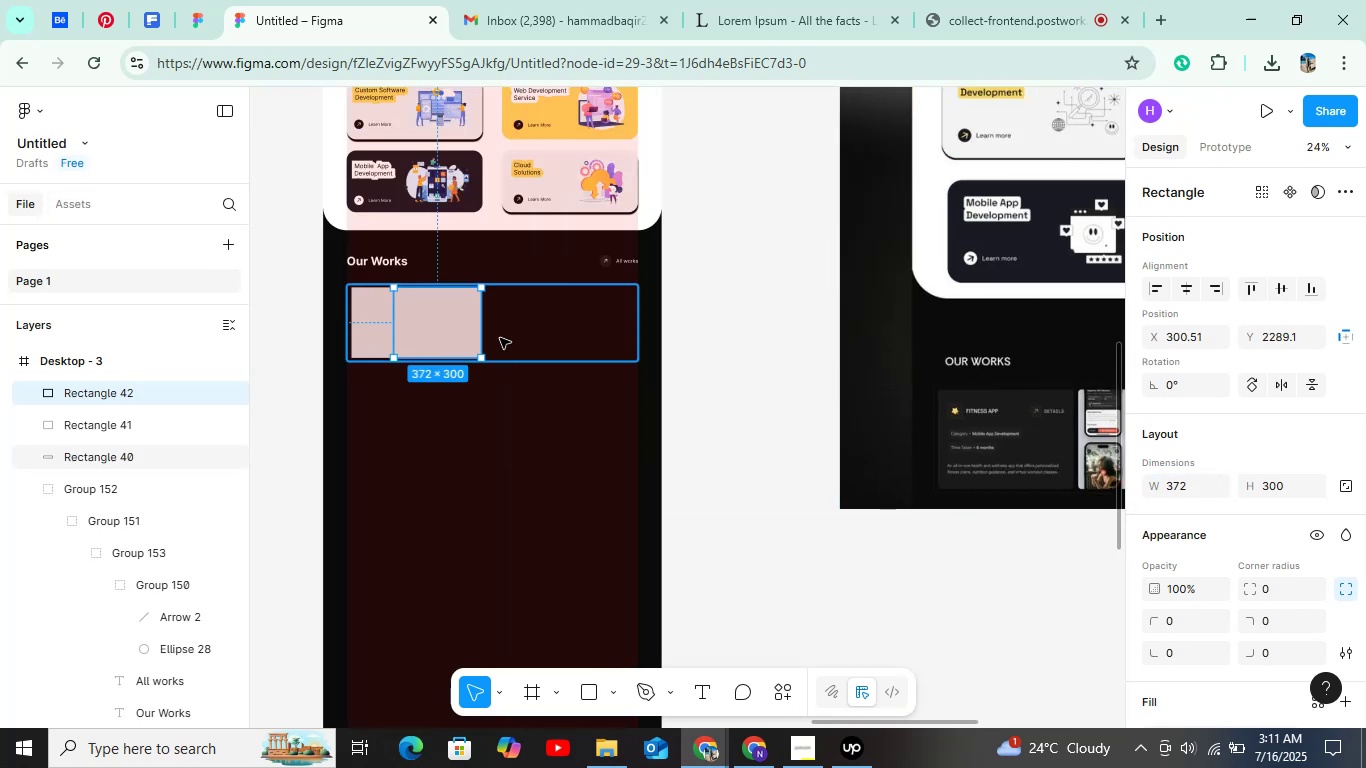 
key(Shift+ShiftLeft)
 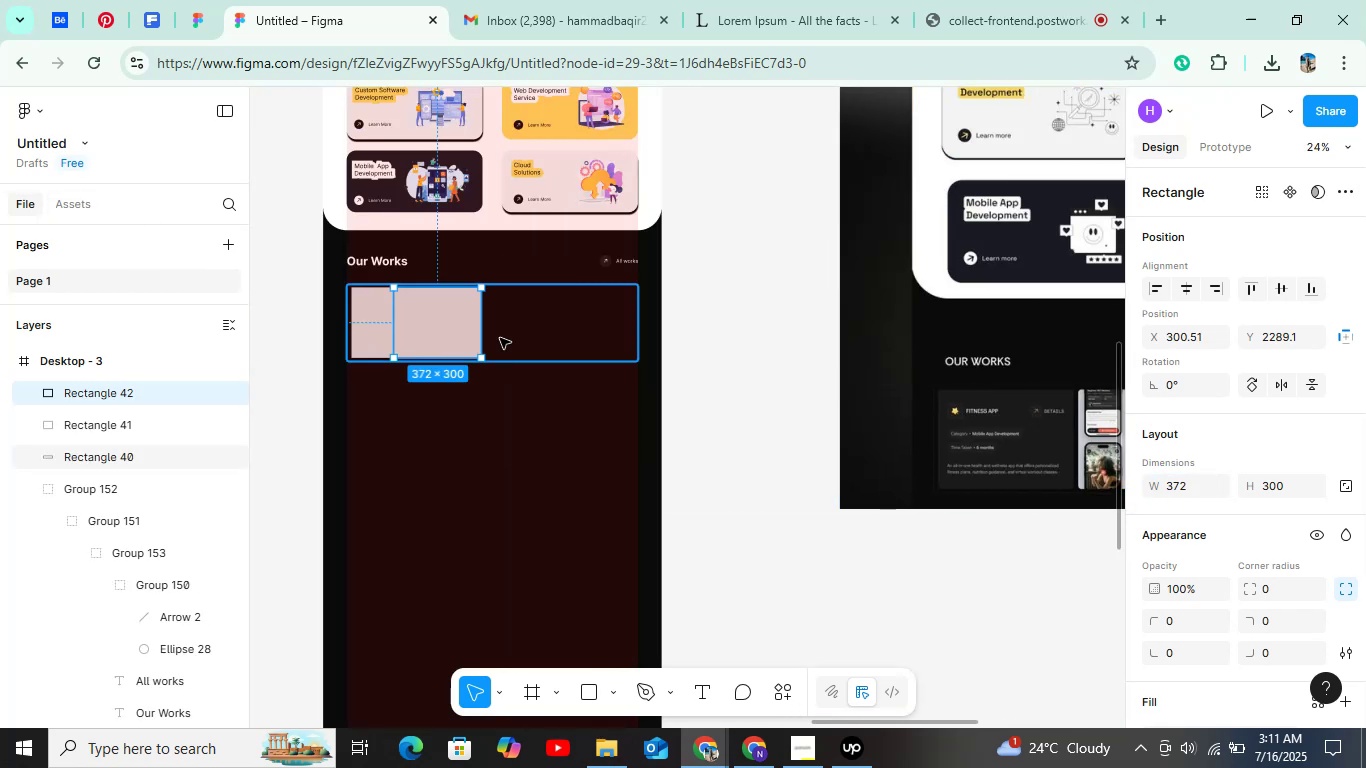 
key(Shift+ShiftLeft)
 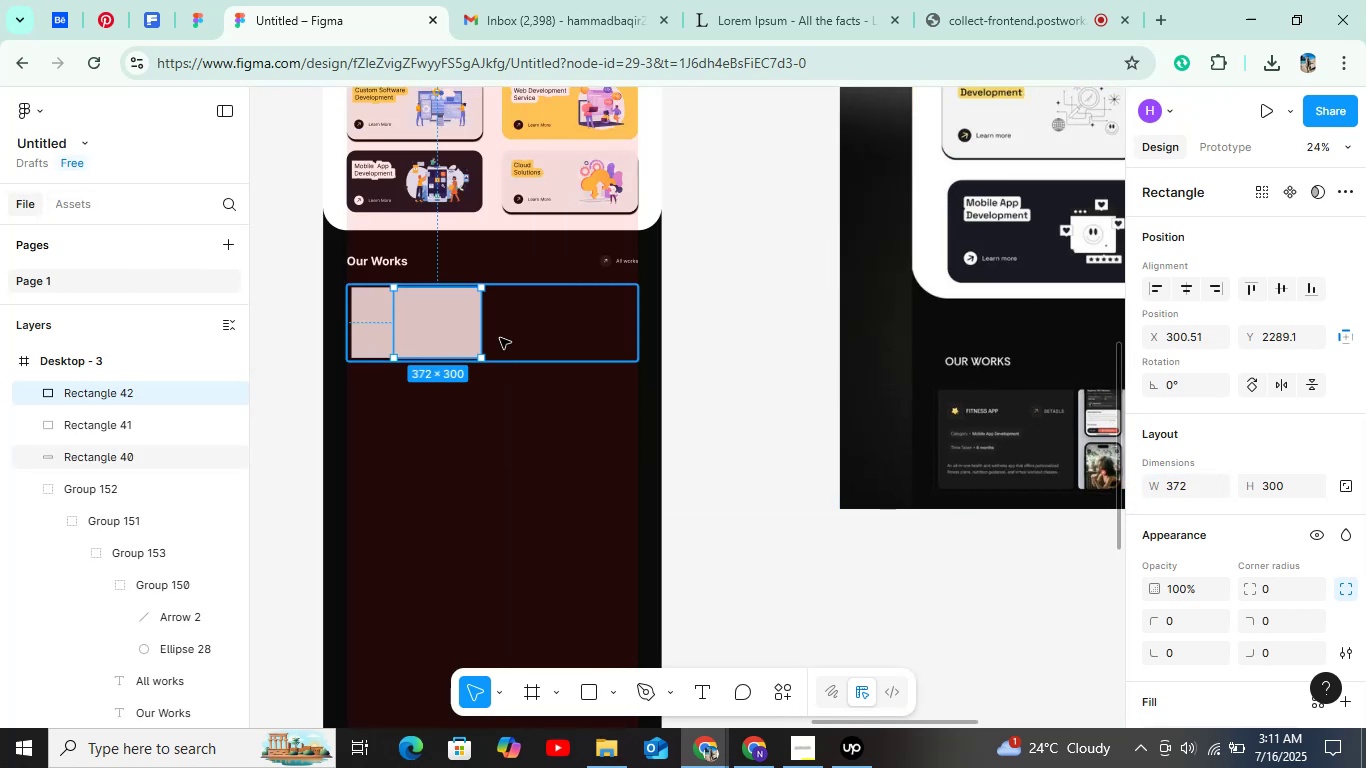 
key(Shift+ShiftLeft)
 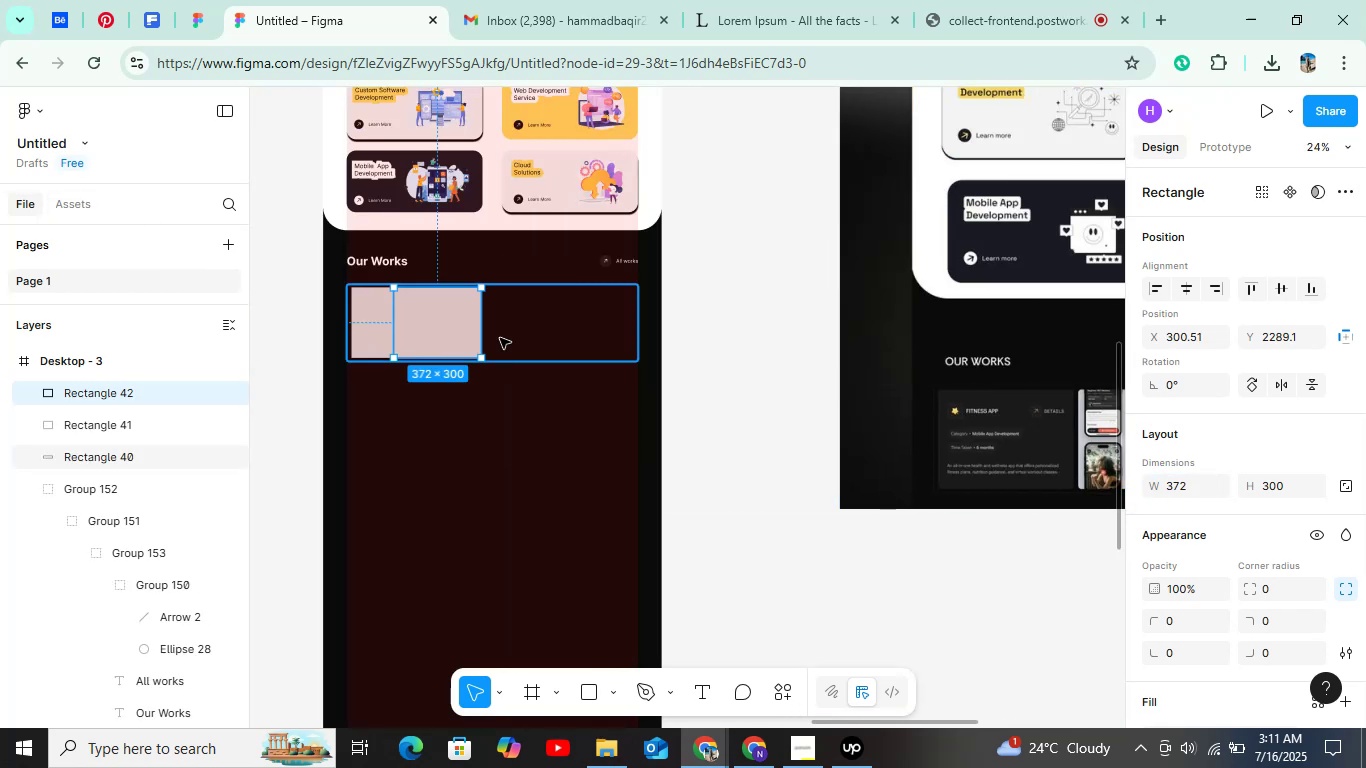 
key(Shift+ShiftLeft)
 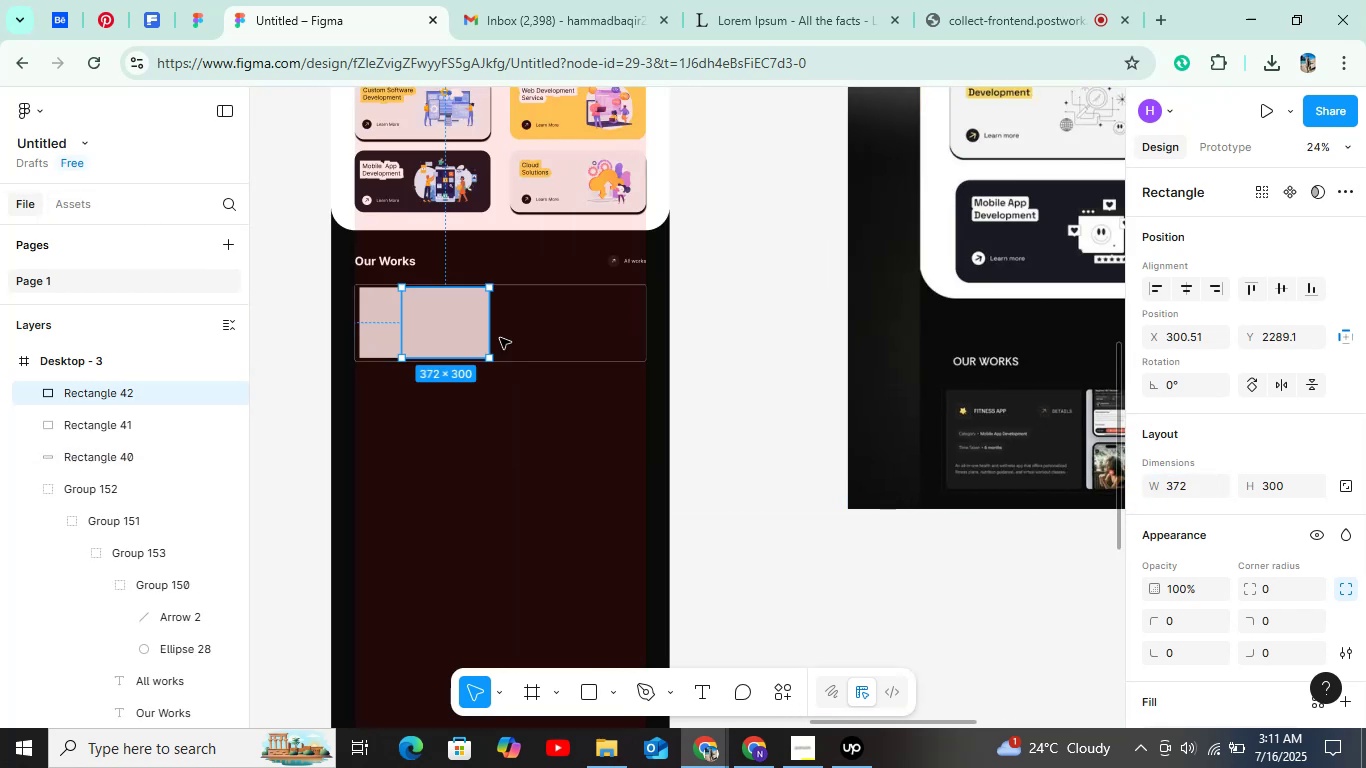 
hold_key(key=ControlLeft, duration=0.76)
 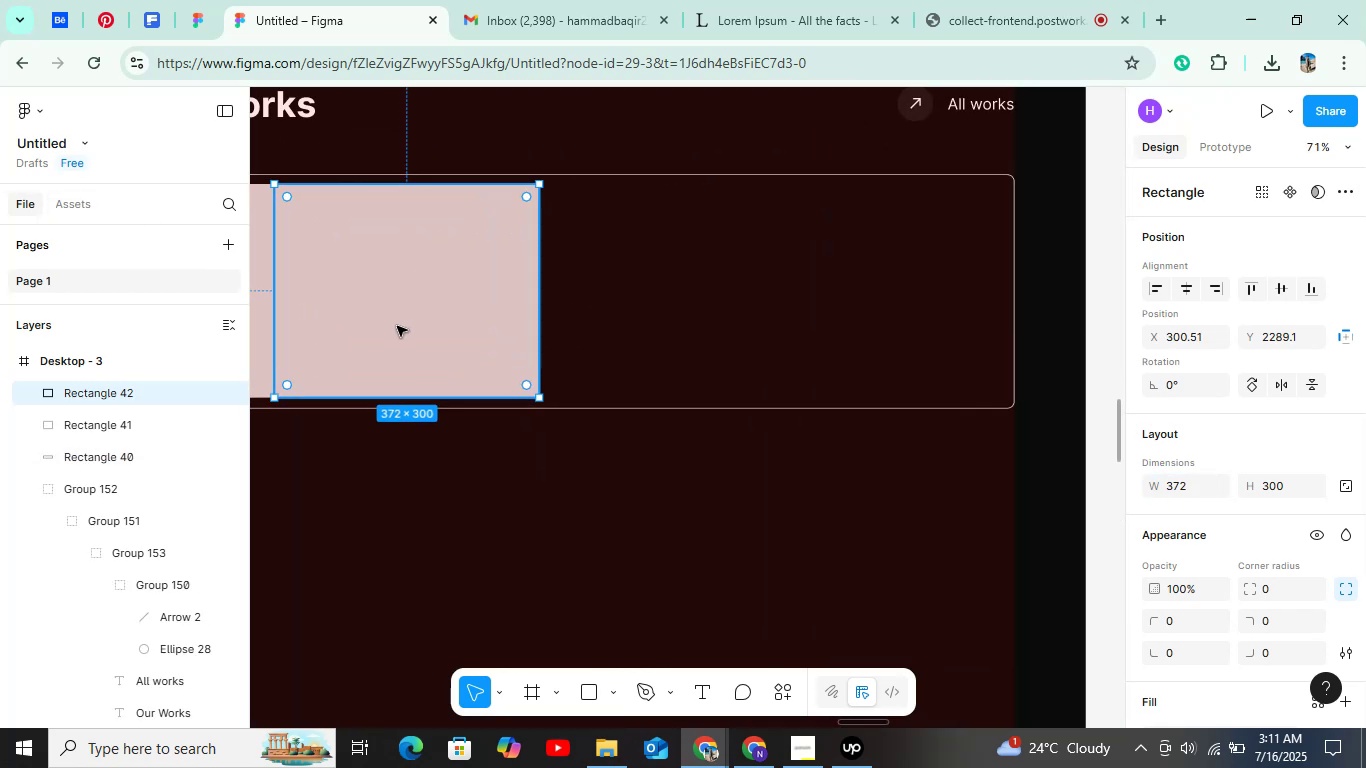 
hold_key(key=ArrowRight, duration=0.96)
 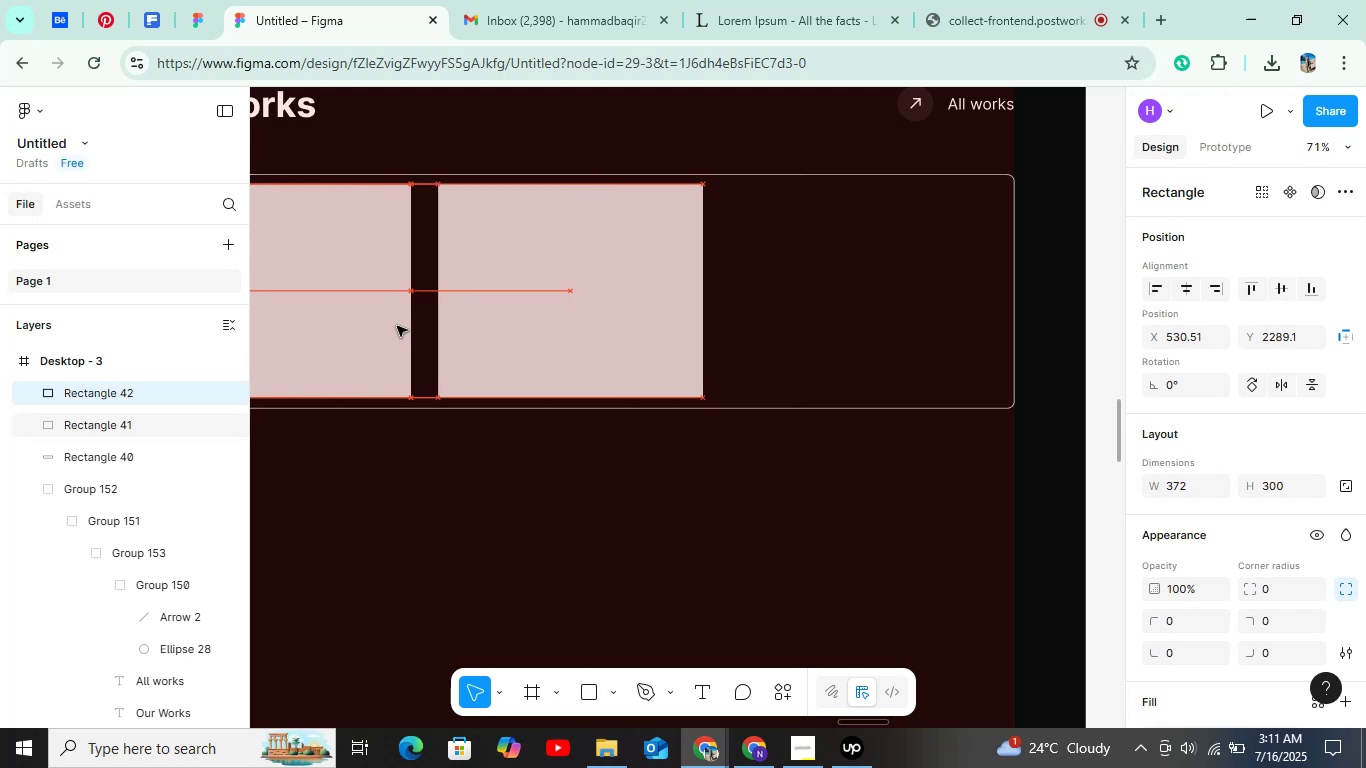 
key(Shift+ArrowLeft)
 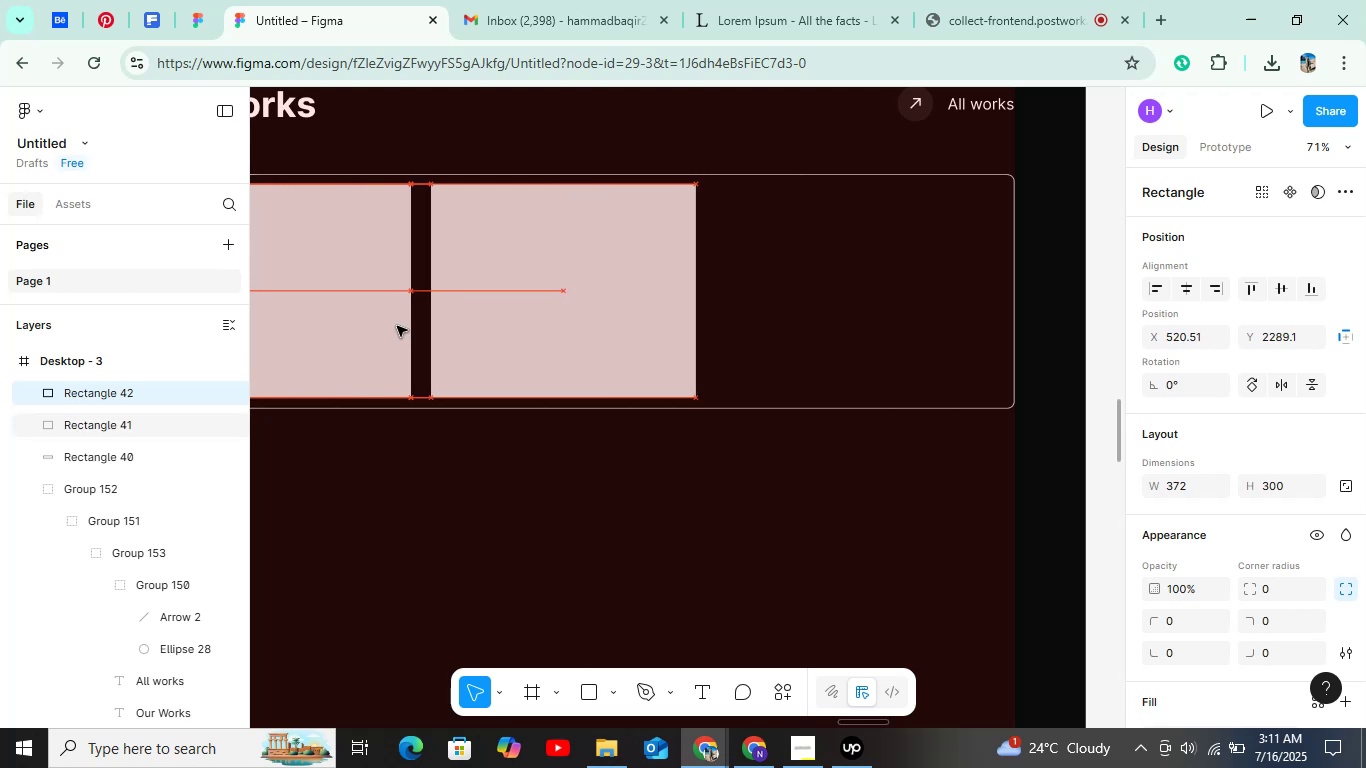 
key(Shift+ArrowLeft)
 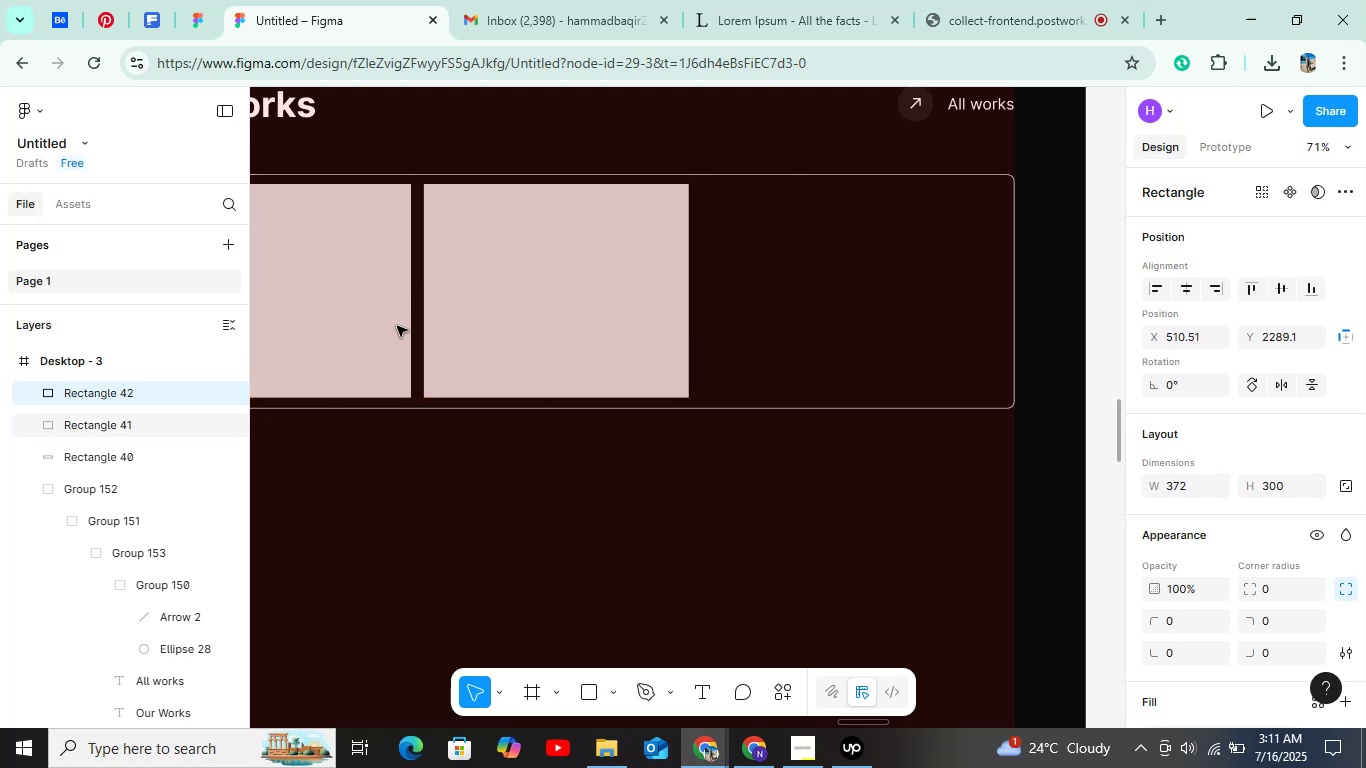 
key(Shift+ArrowLeft)
 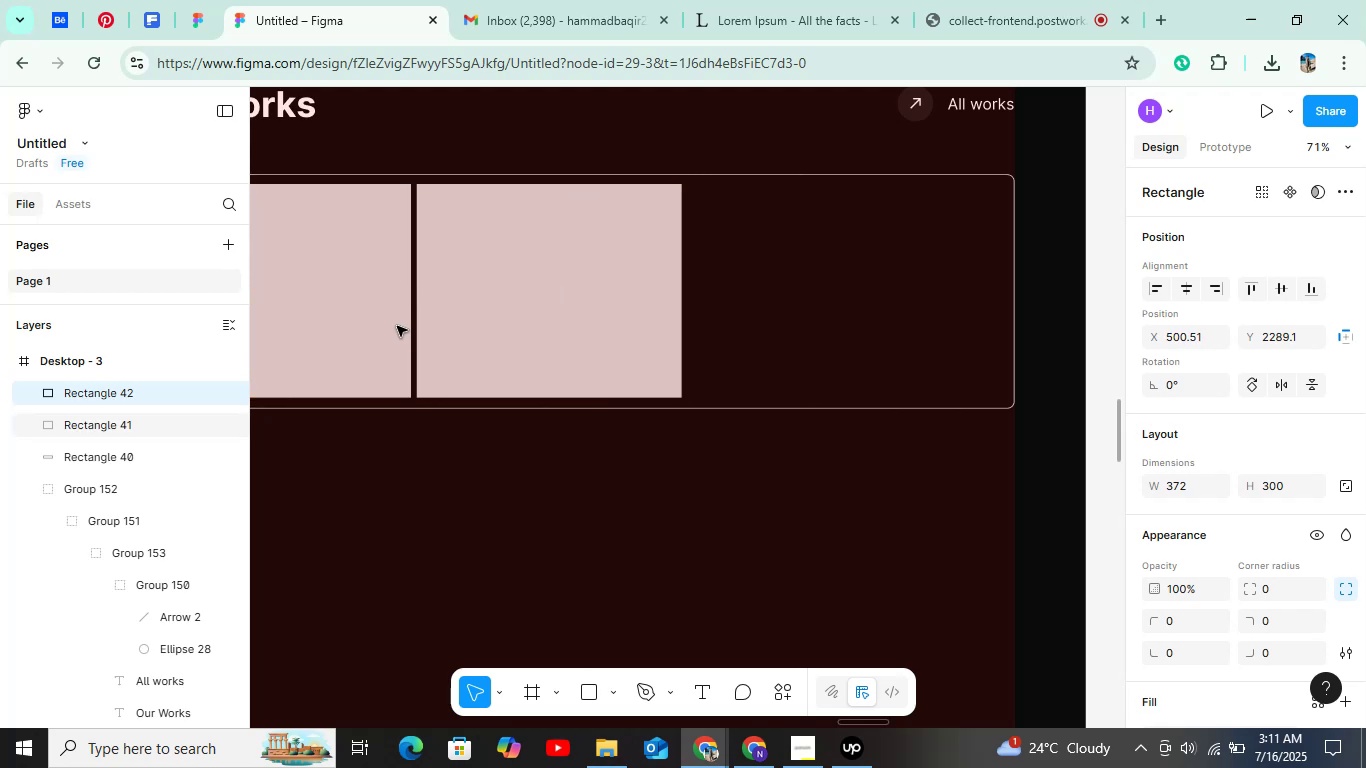 
key(Control+D)
 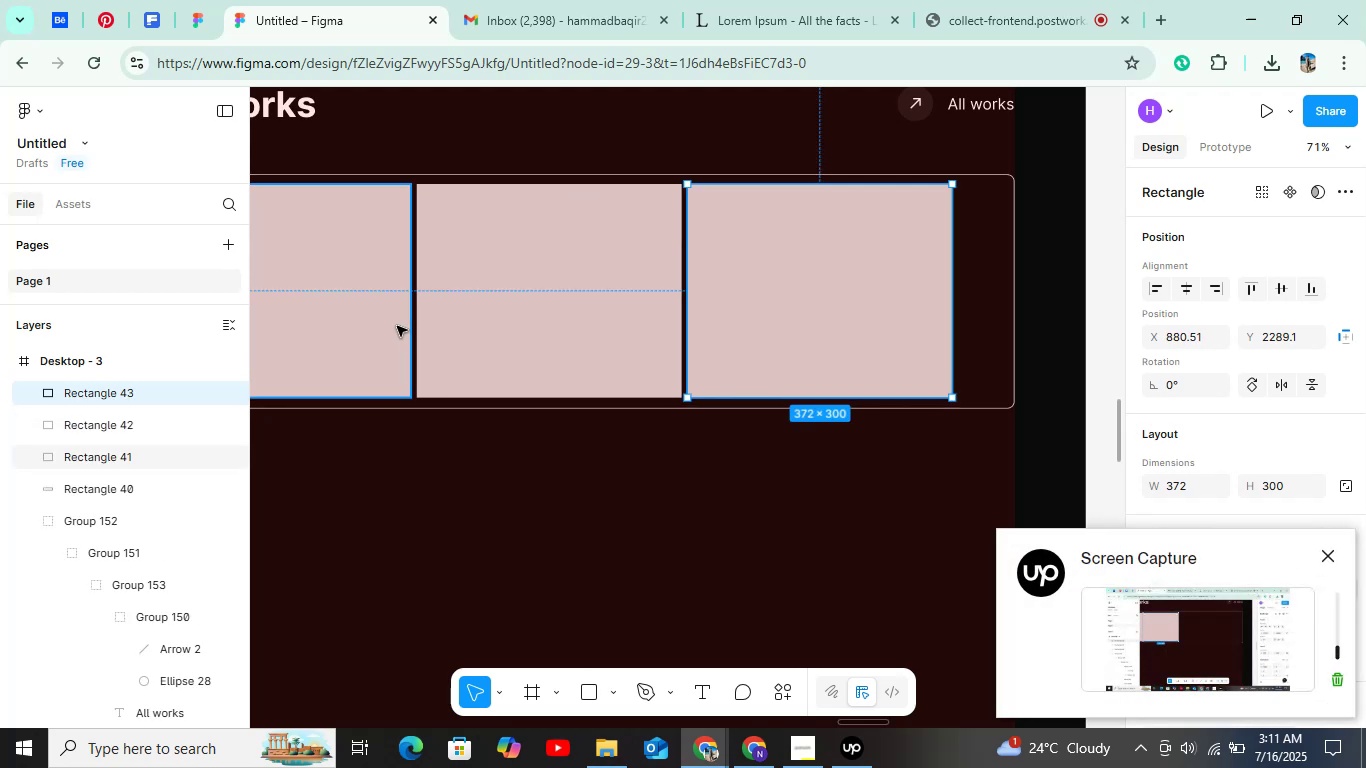 
hold_key(key=ShiftLeft, duration=1.06)
scroll: coordinate [568, 328], scroll_direction: up, amount: 5.0
 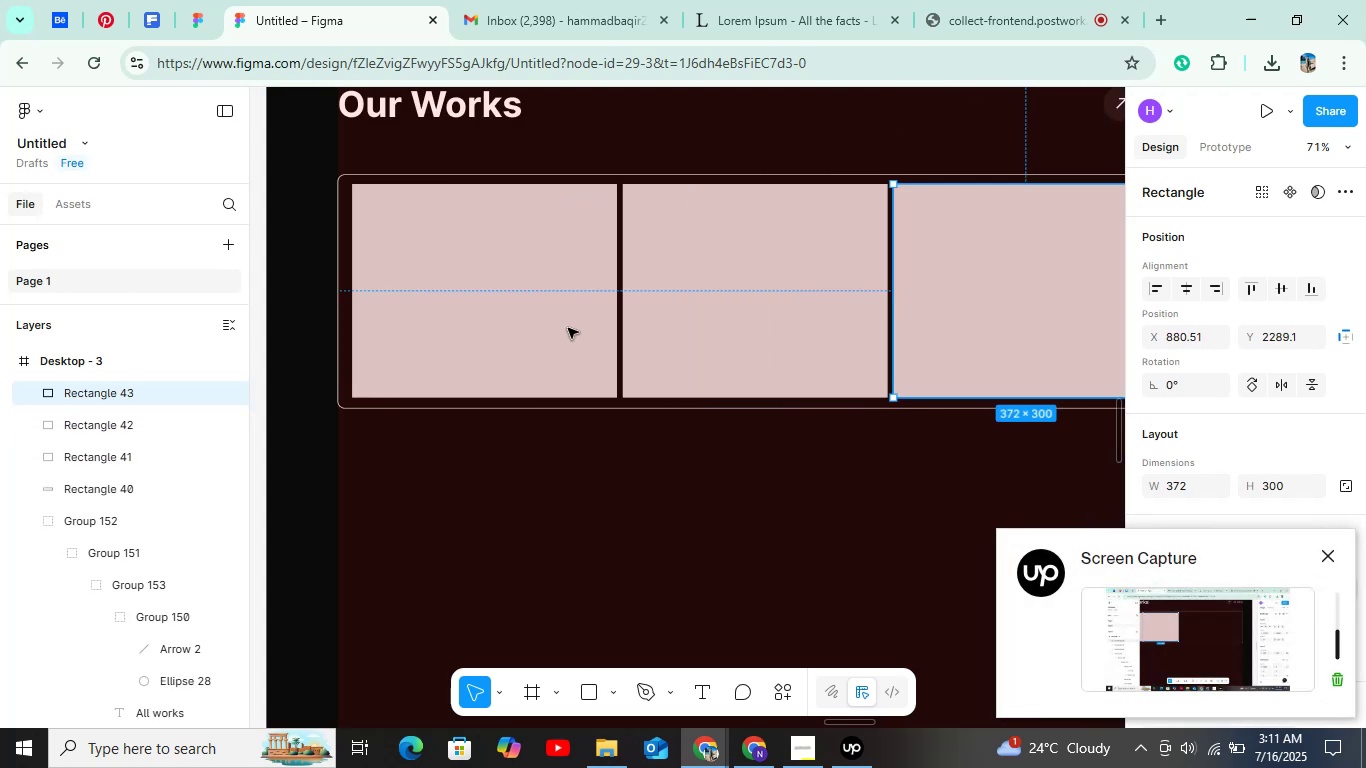 
hold_key(key=ShiftLeft, duration=0.33)
scroll: coordinate [692, 326], scroll_direction: down, amount: 6.0
 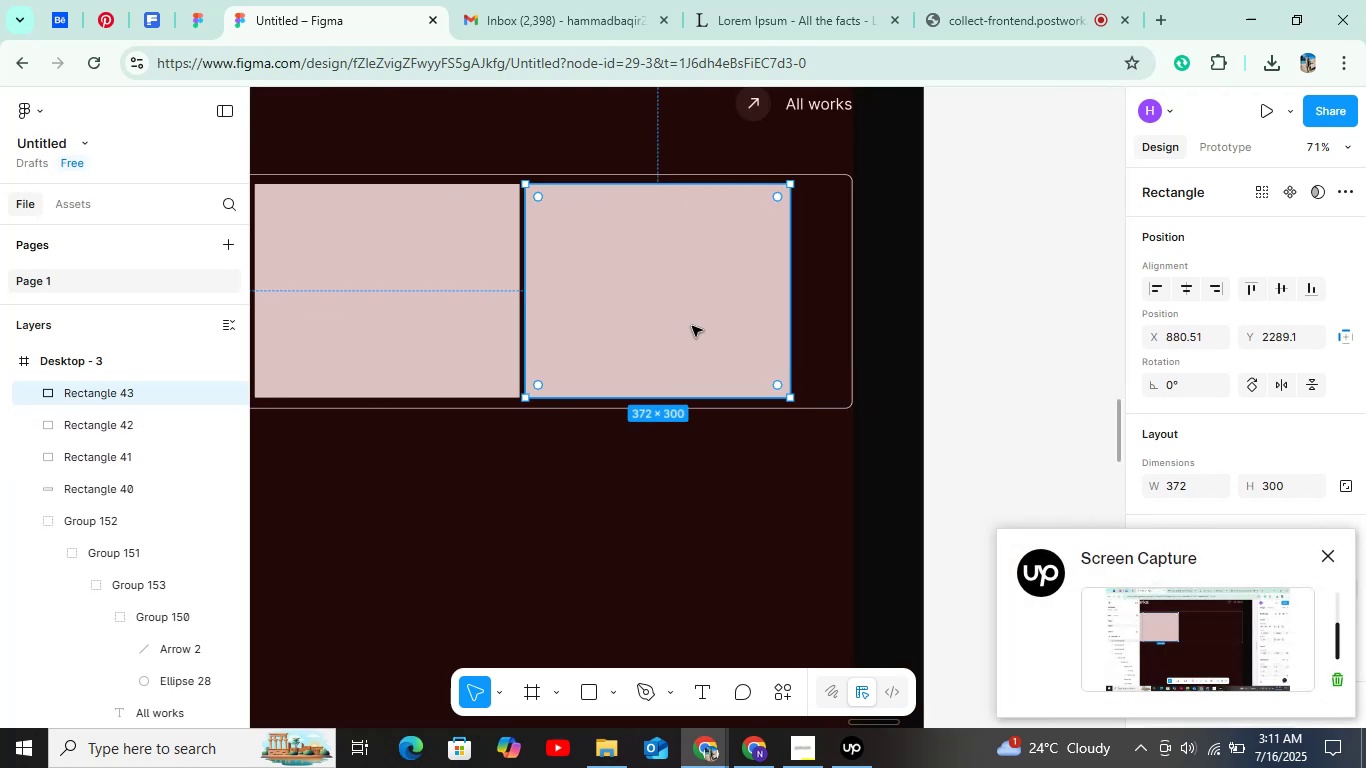 
hold_key(key=AltLeft, duration=1.52)
 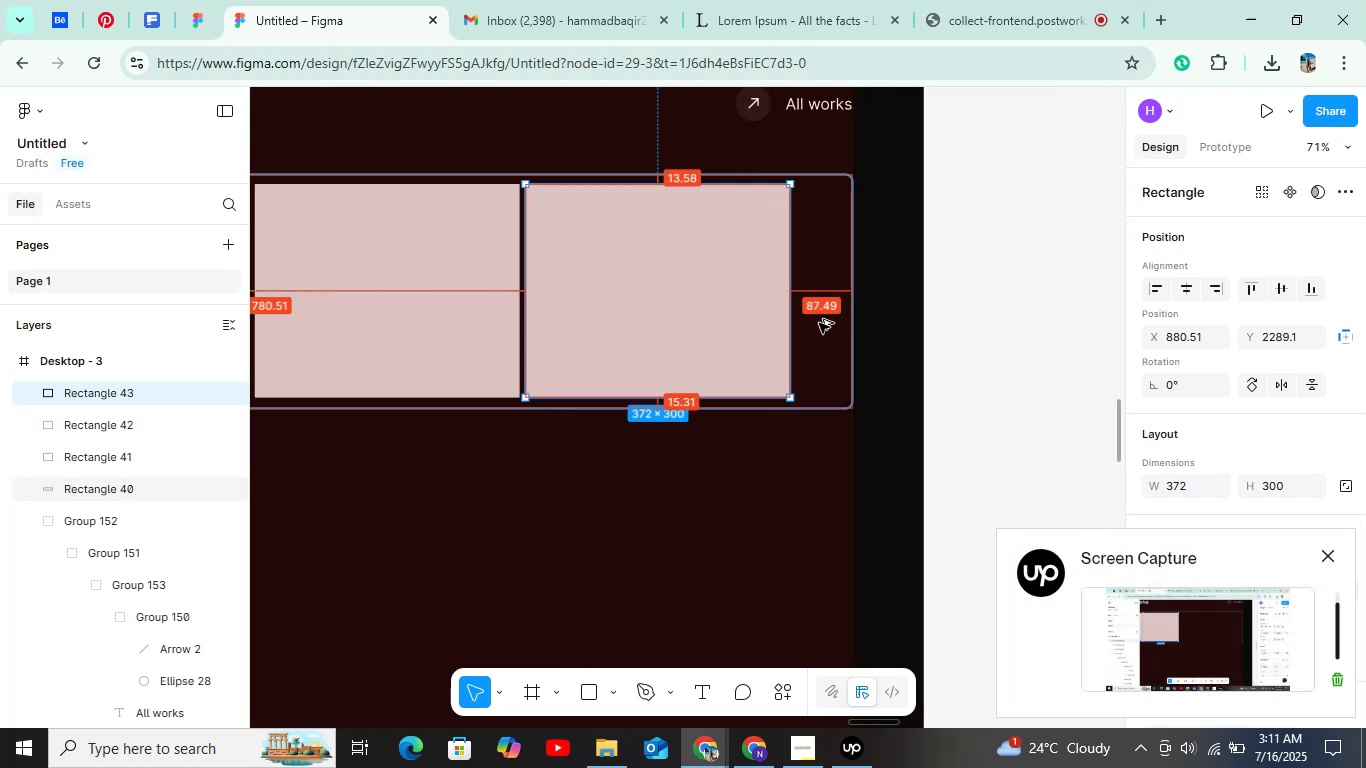 
key(Alt+Shift+ArrowRight)
 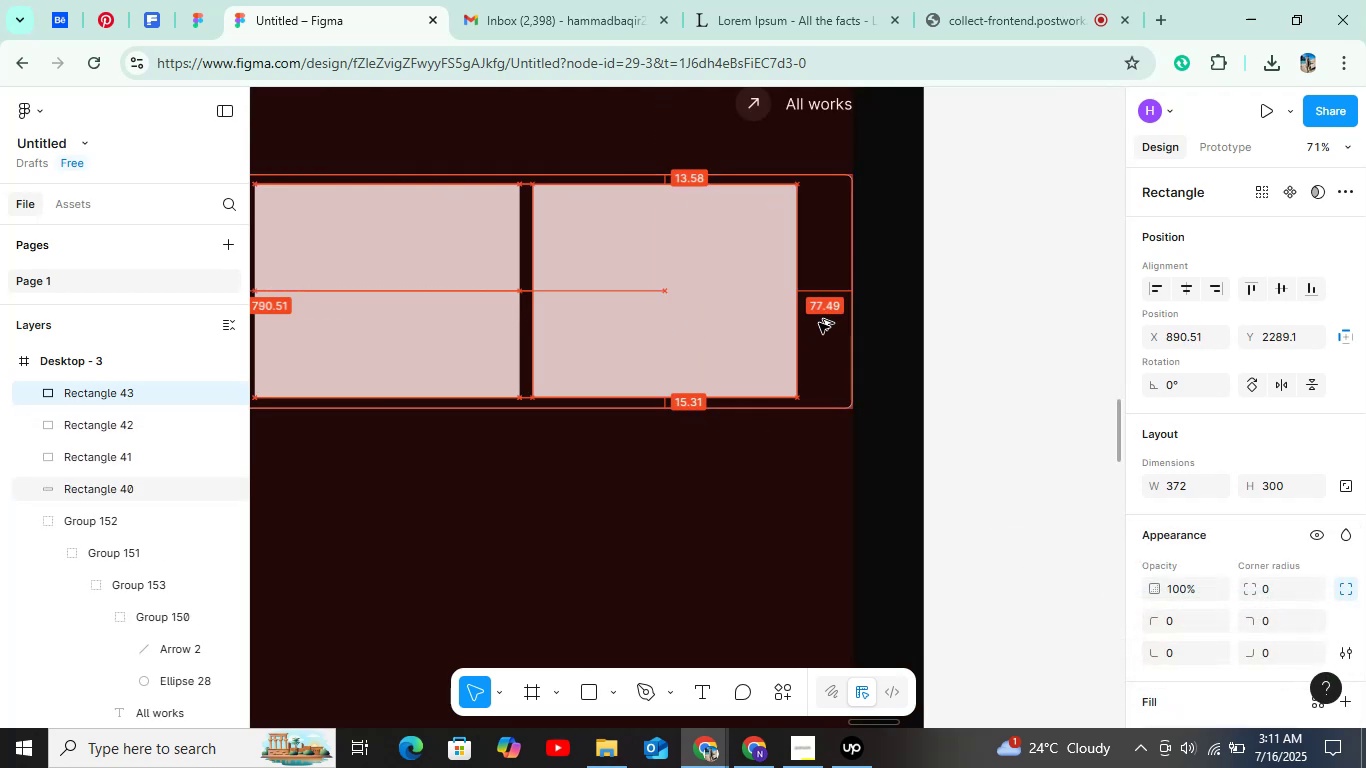 
key(Alt+Shift+ArrowRight)
 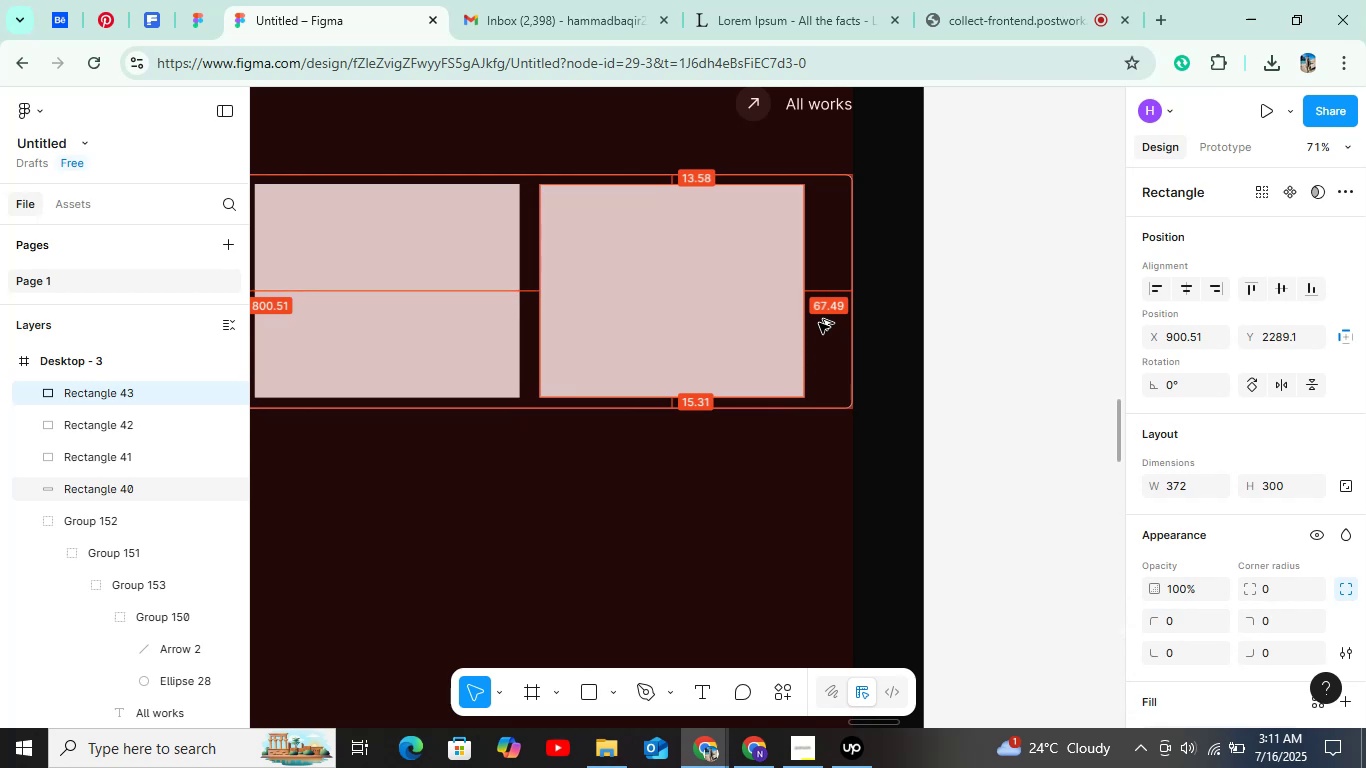 
key(Alt+Shift+ArrowRight)
 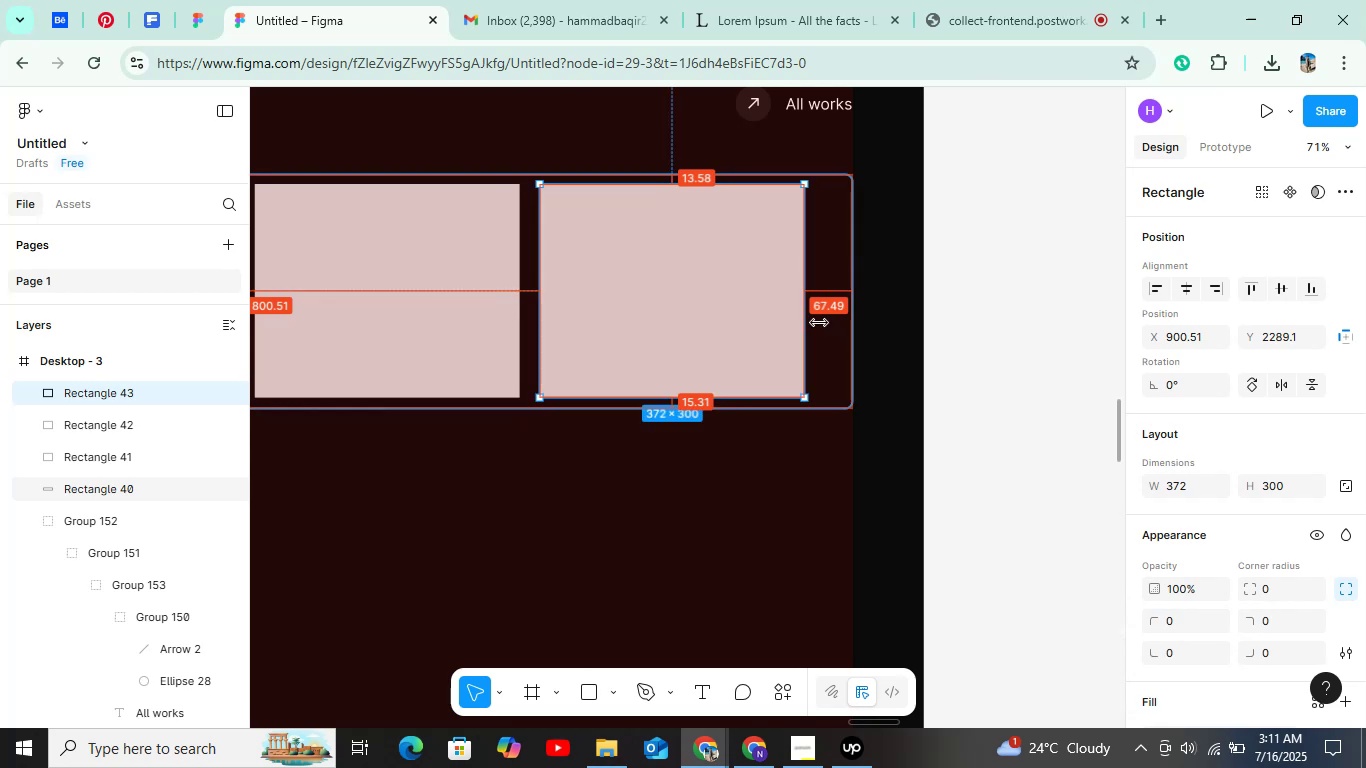 
key(Alt+Shift+ArrowRight)
 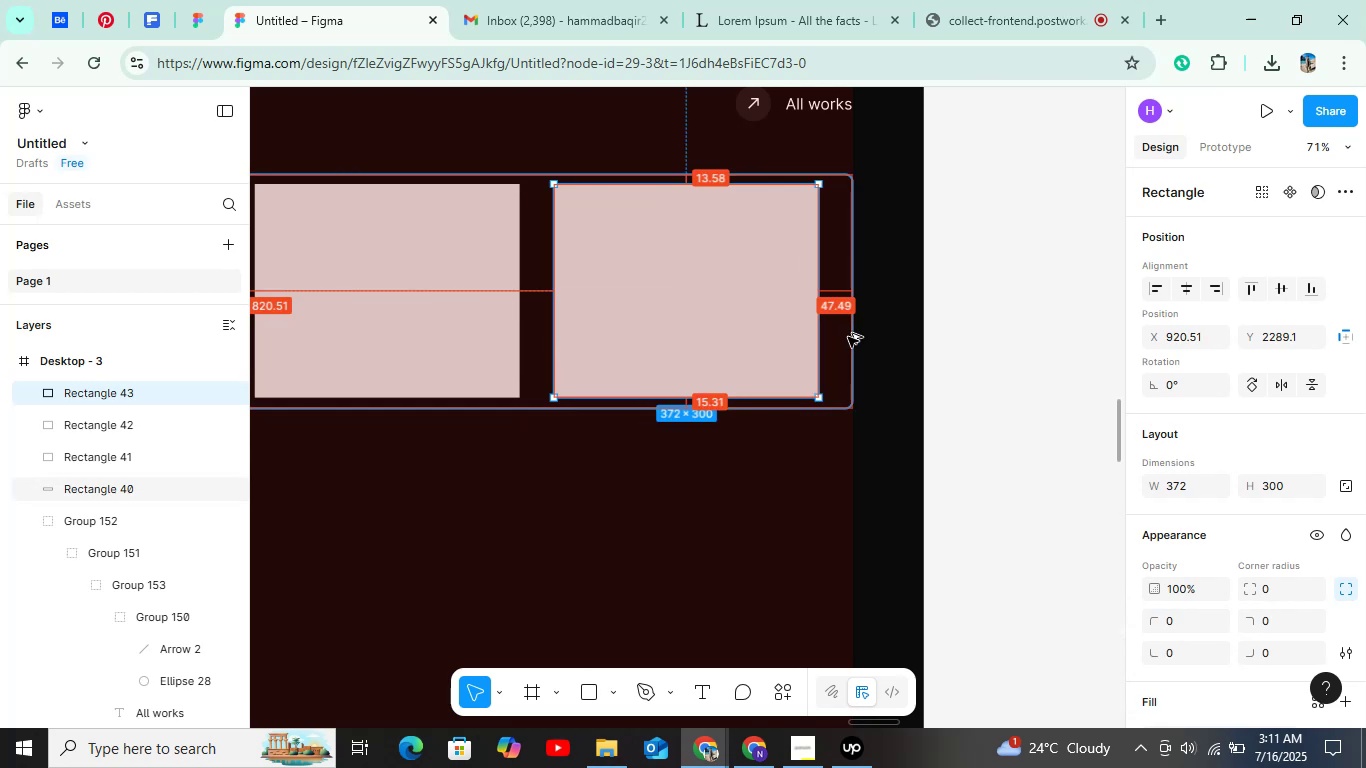 
key(Alt+Shift+ArrowRight)
 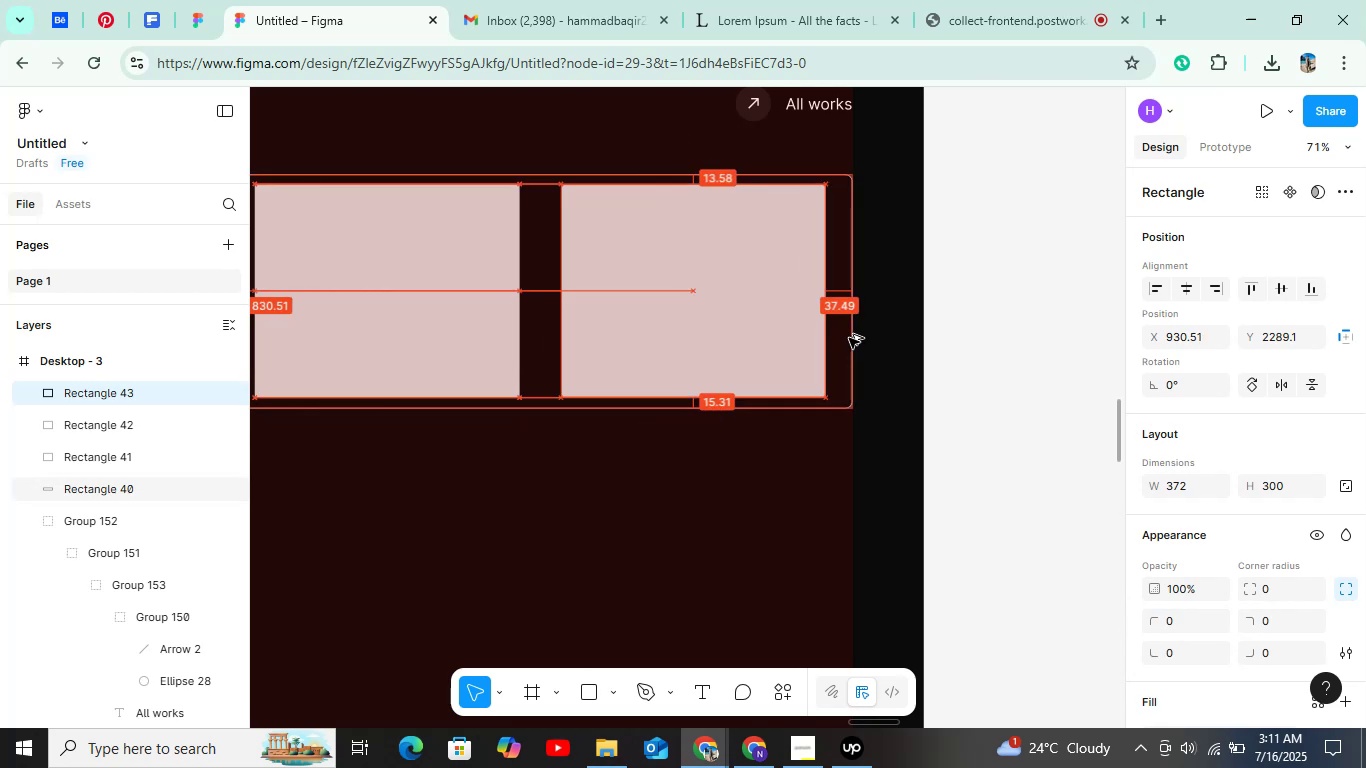 
key(Alt+Shift+ArrowRight)
 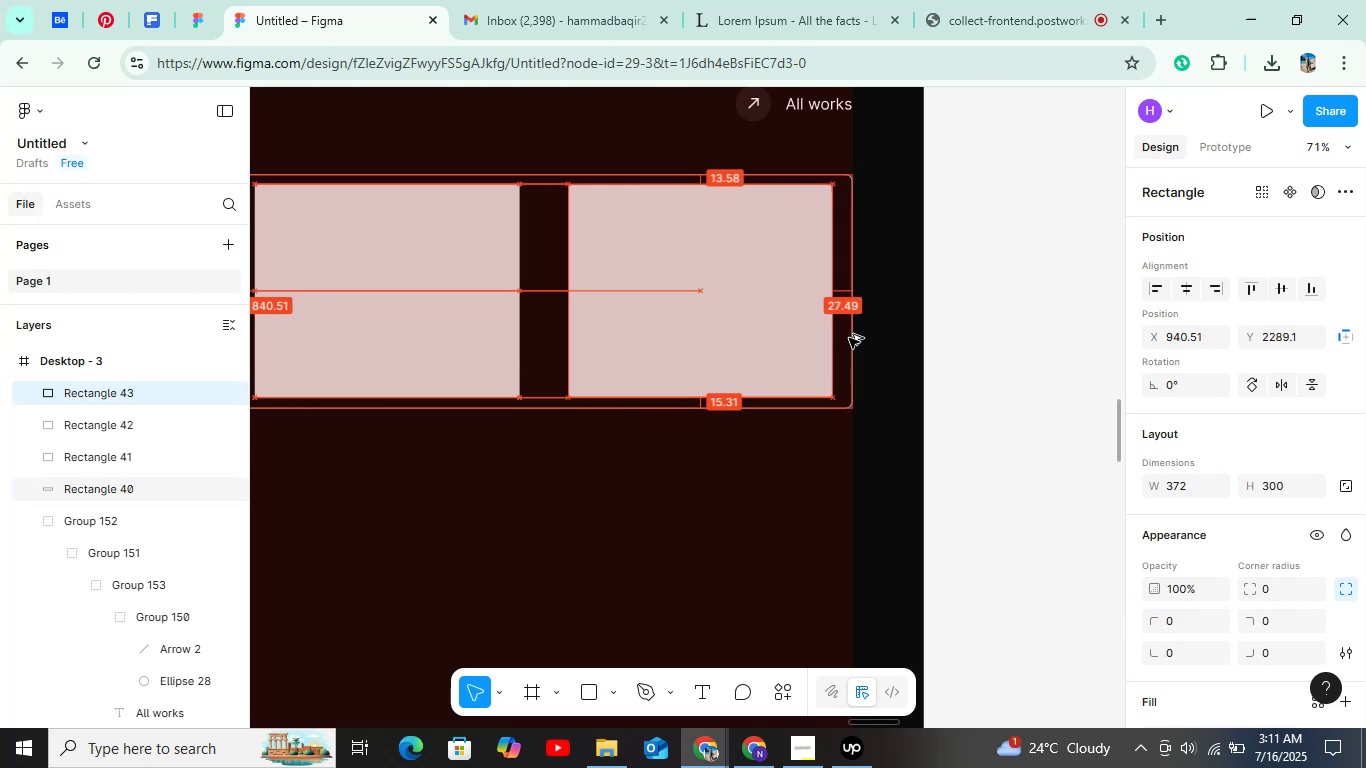 
key(Alt+ArrowRight)
 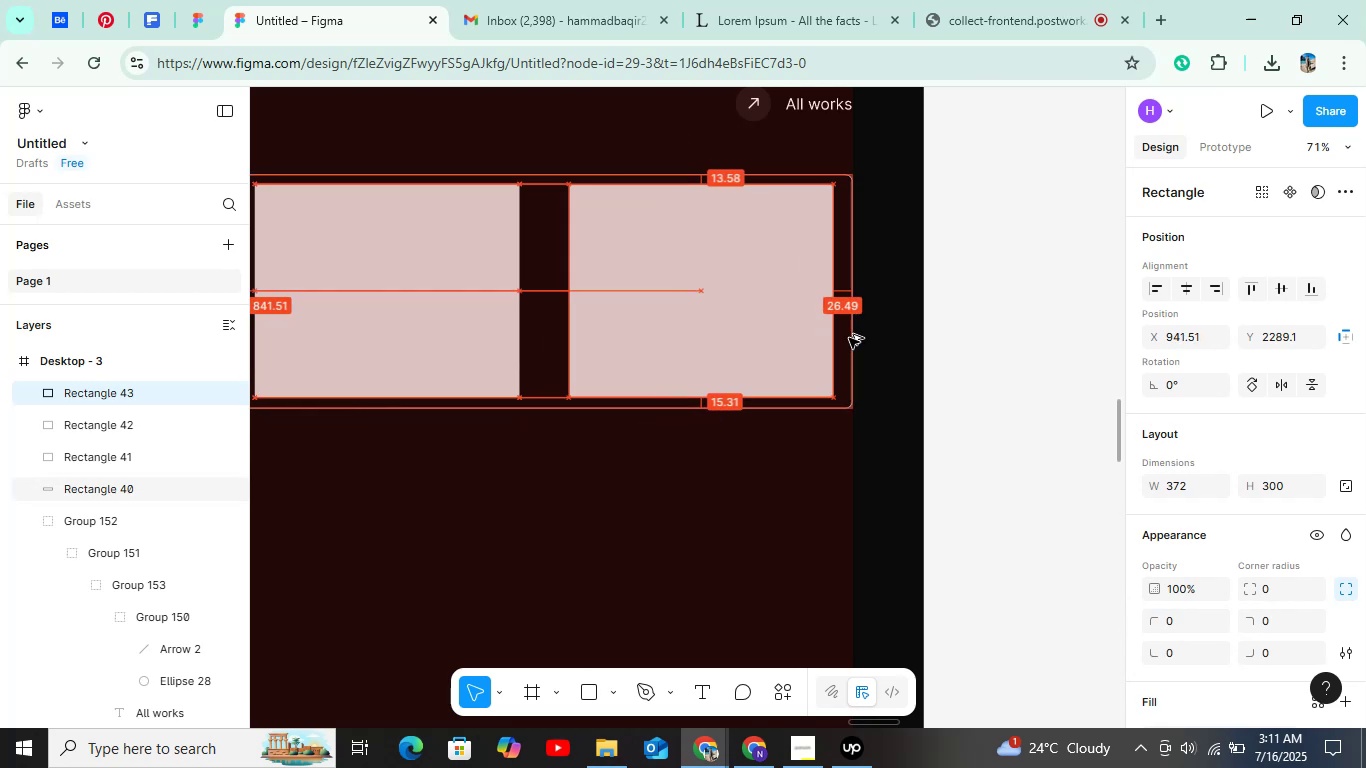 
key(Alt+ArrowRight)
 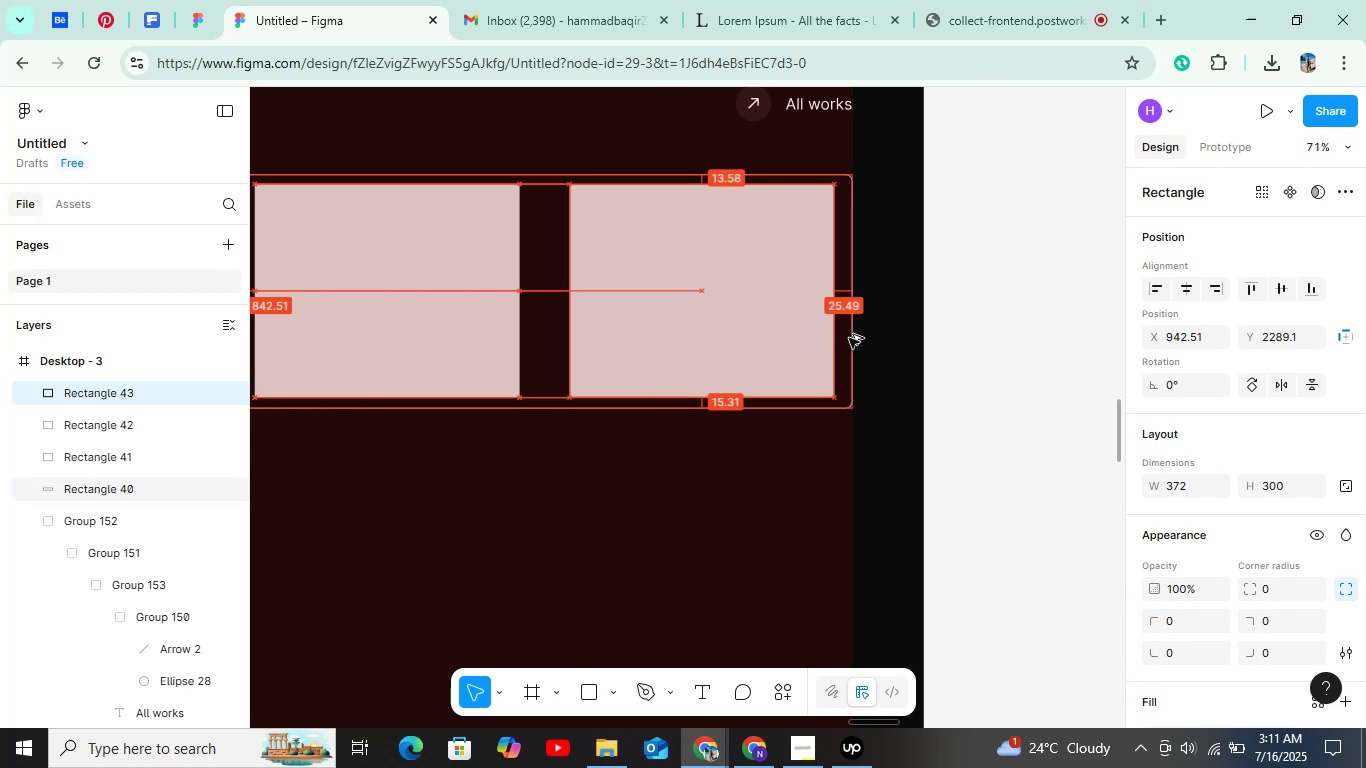 
key(Alt+ArrowRight)
 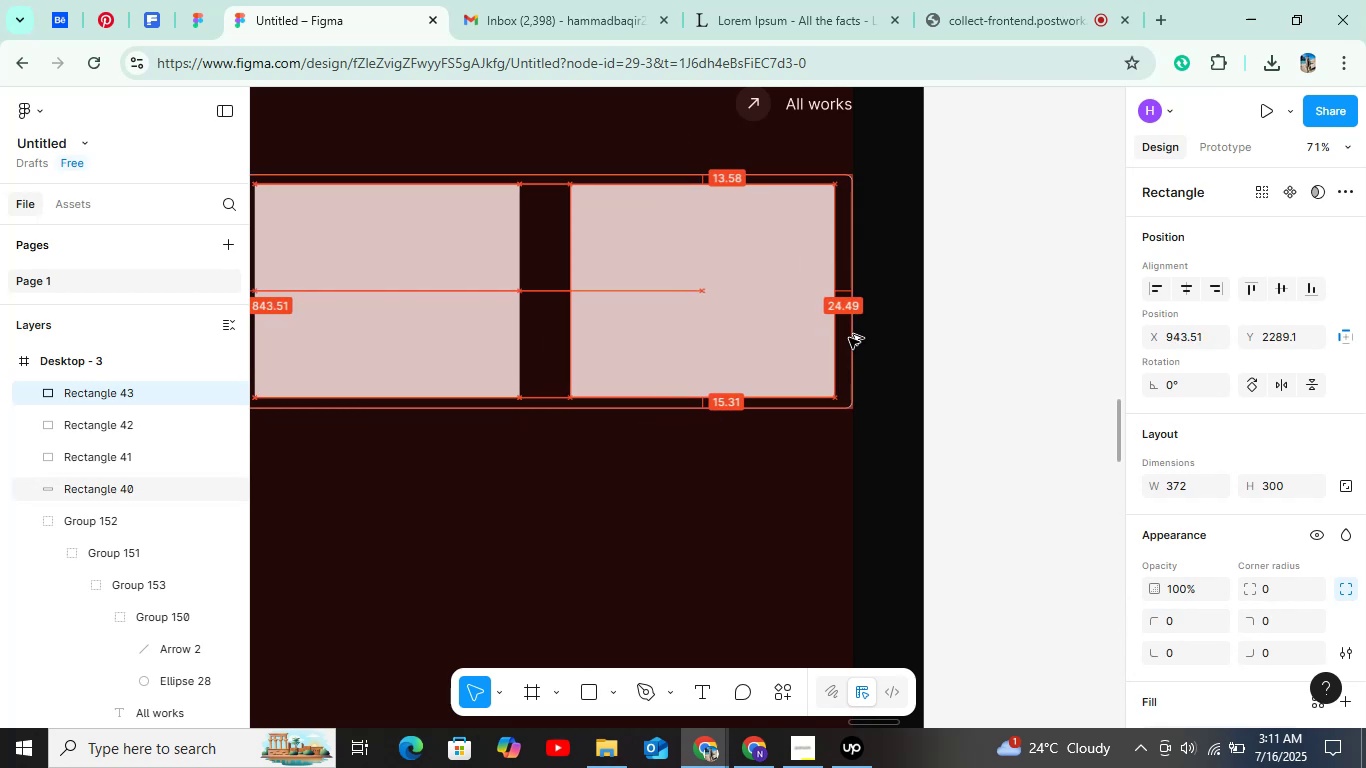 
key(Alt+ArrowRight)
 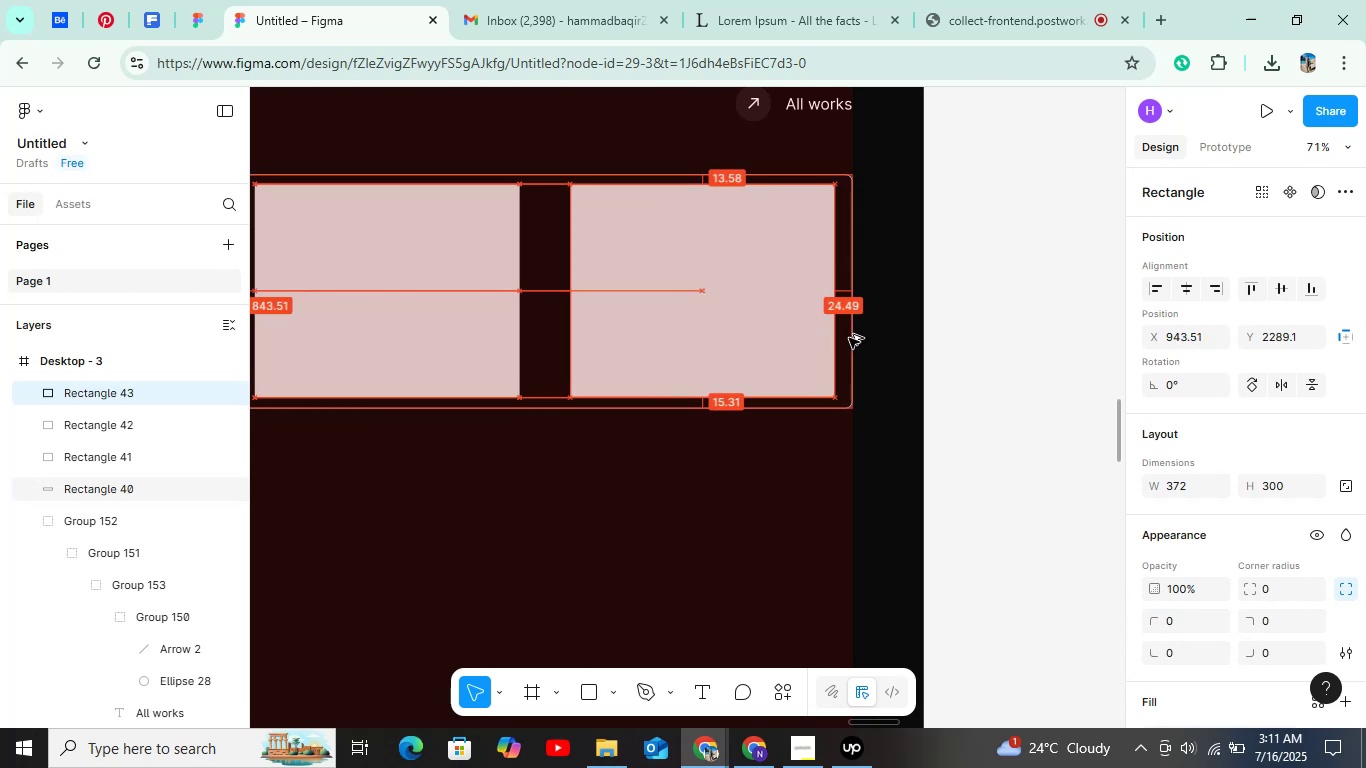 
key(Alt+ArrowRight)
 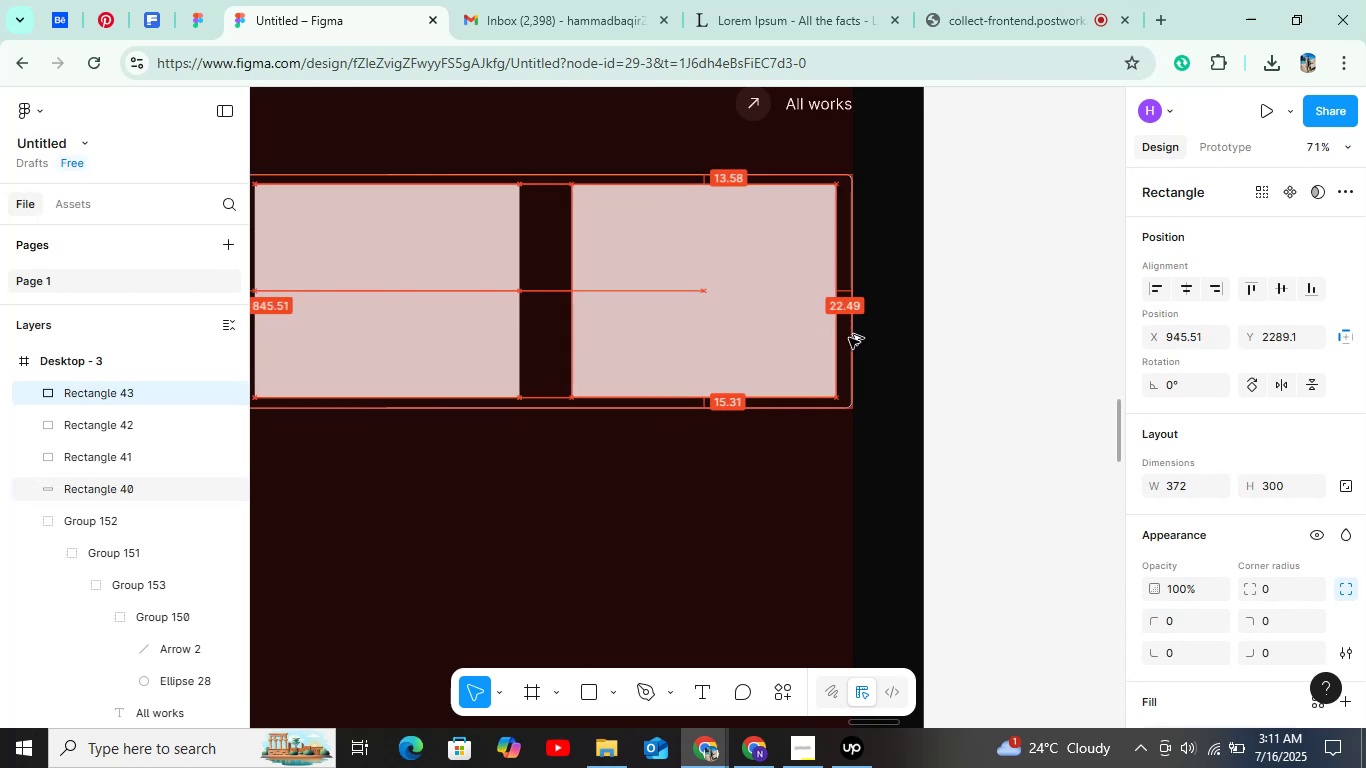 
key(Alt+ArrowRight)
 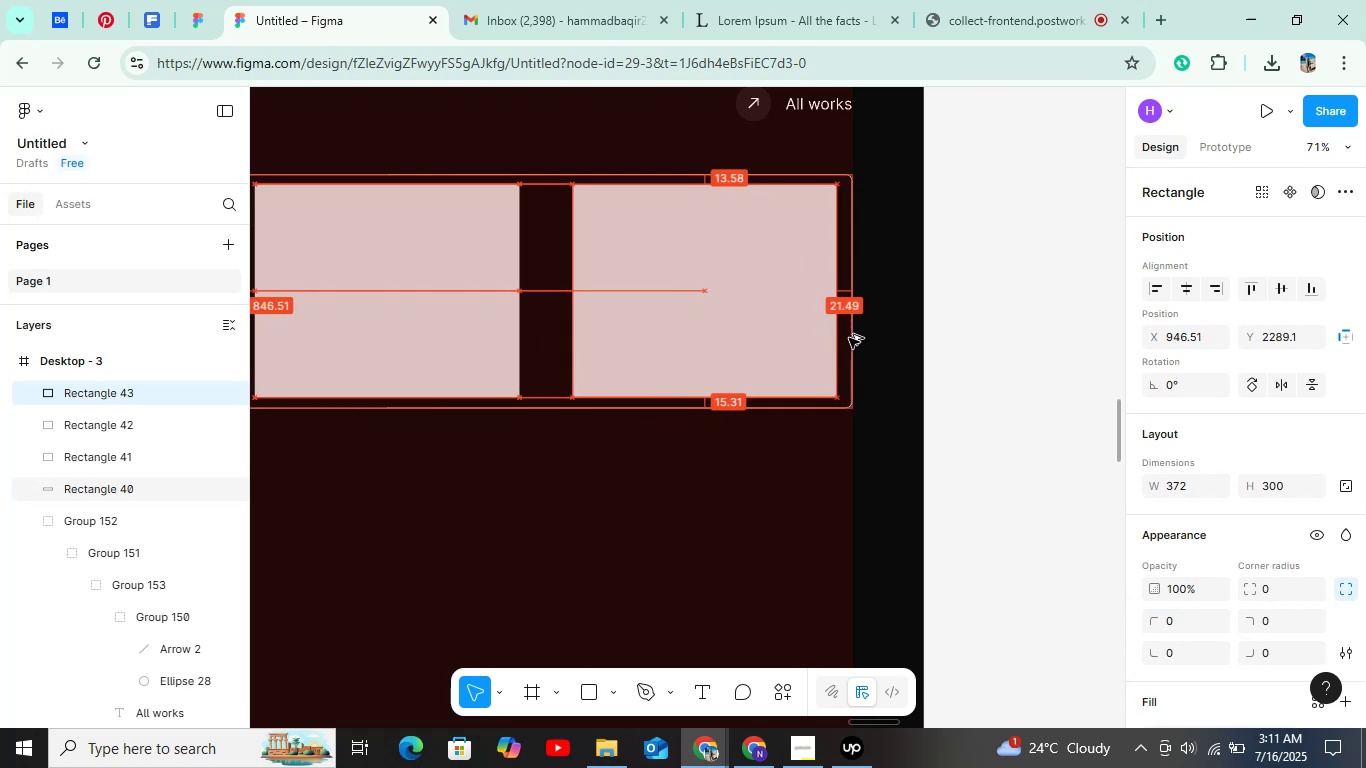 
key(Alt+ArrowRight)
 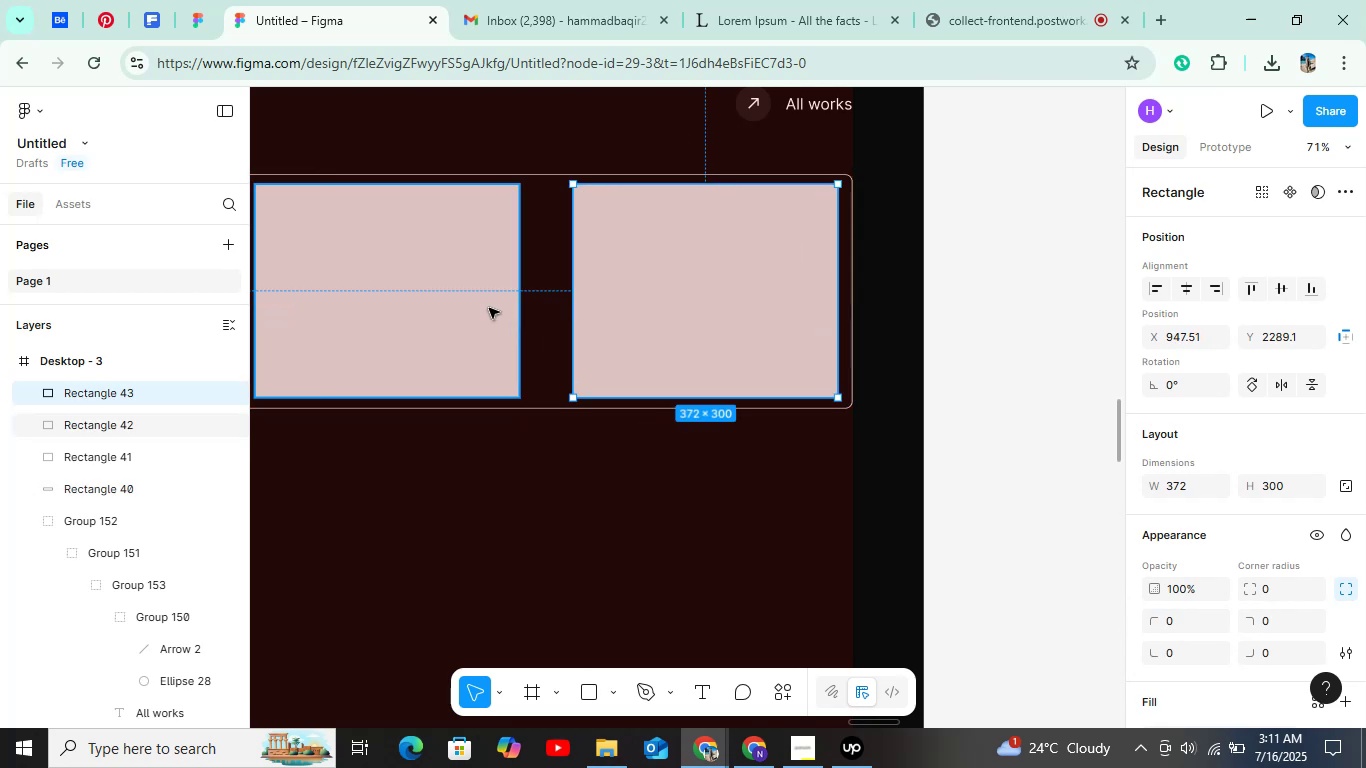 
left_click([489, 308])
 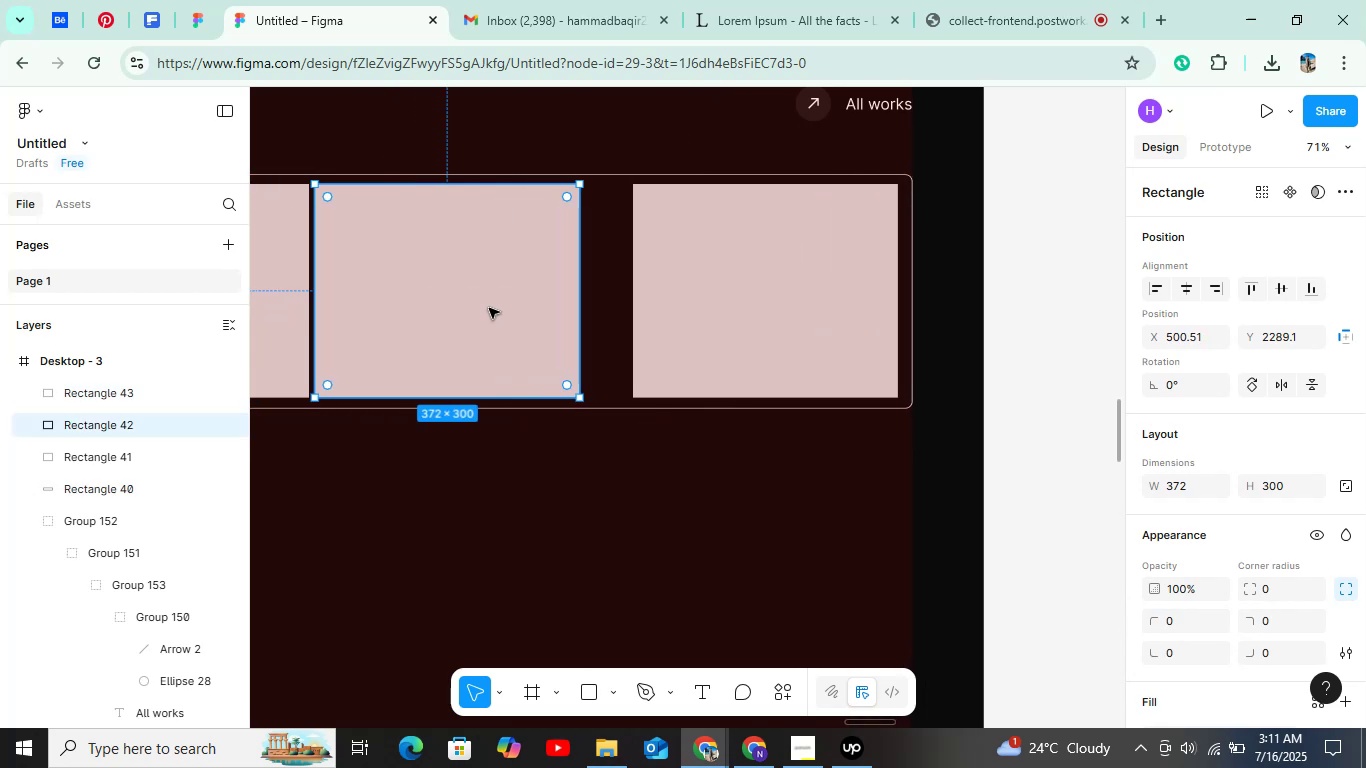 
key(Alt+Shift+ArrowRight)
 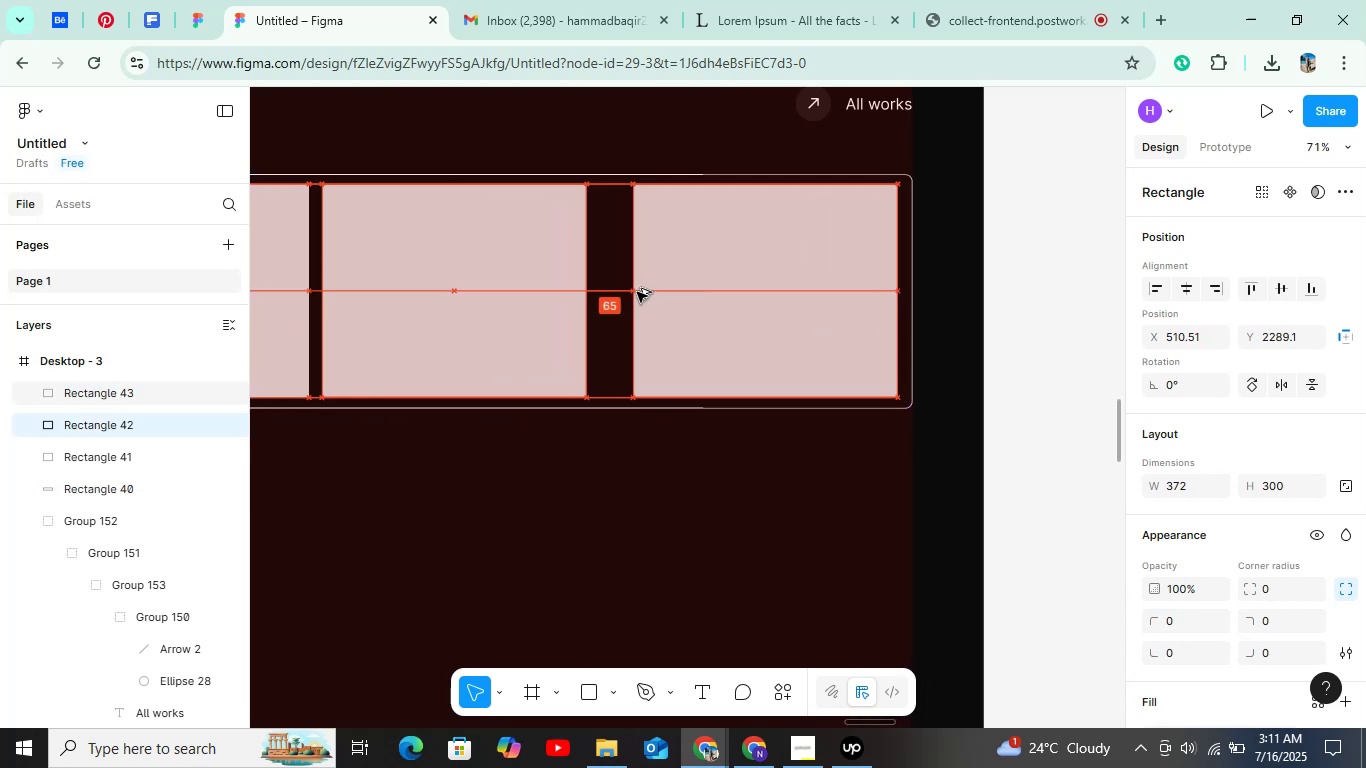 
key(Alt+Shift+ArrowRight)
 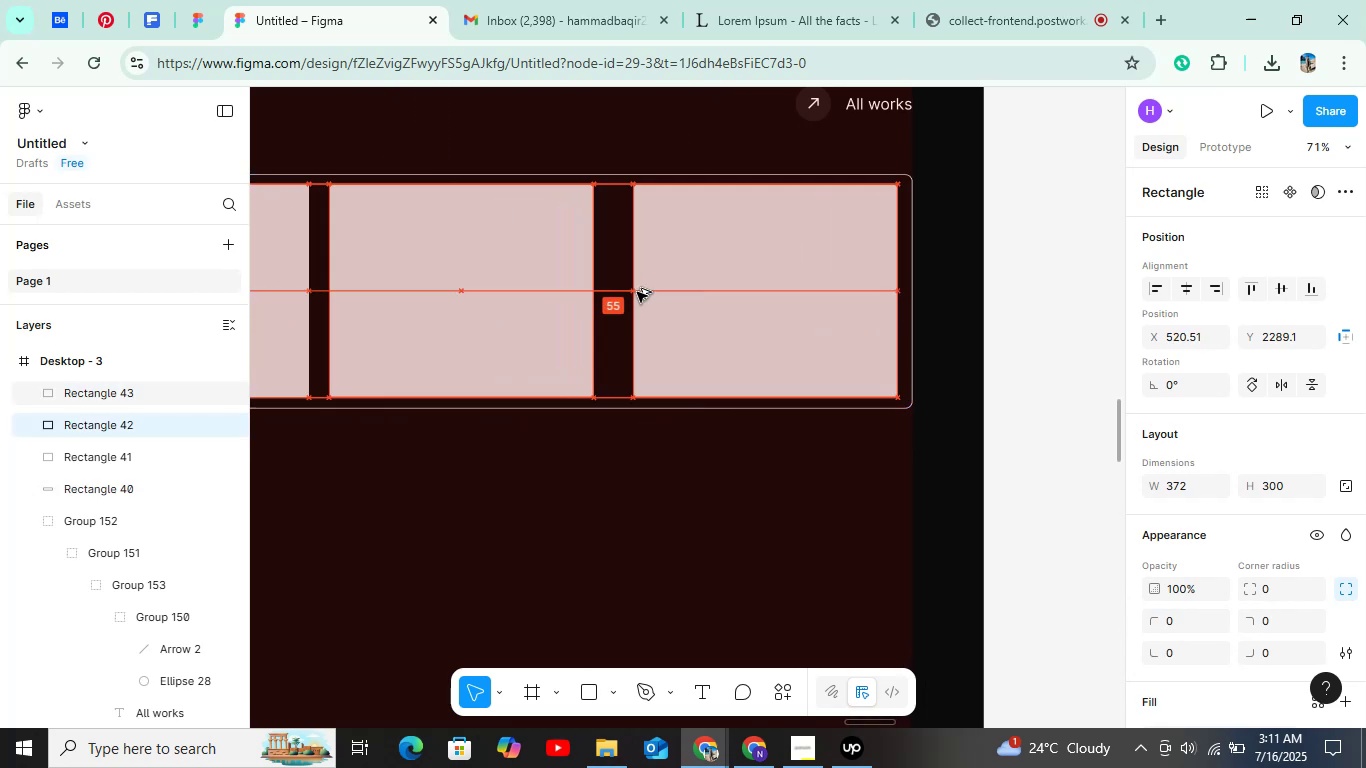 
key(Alt+Shift+ArrowRight)
 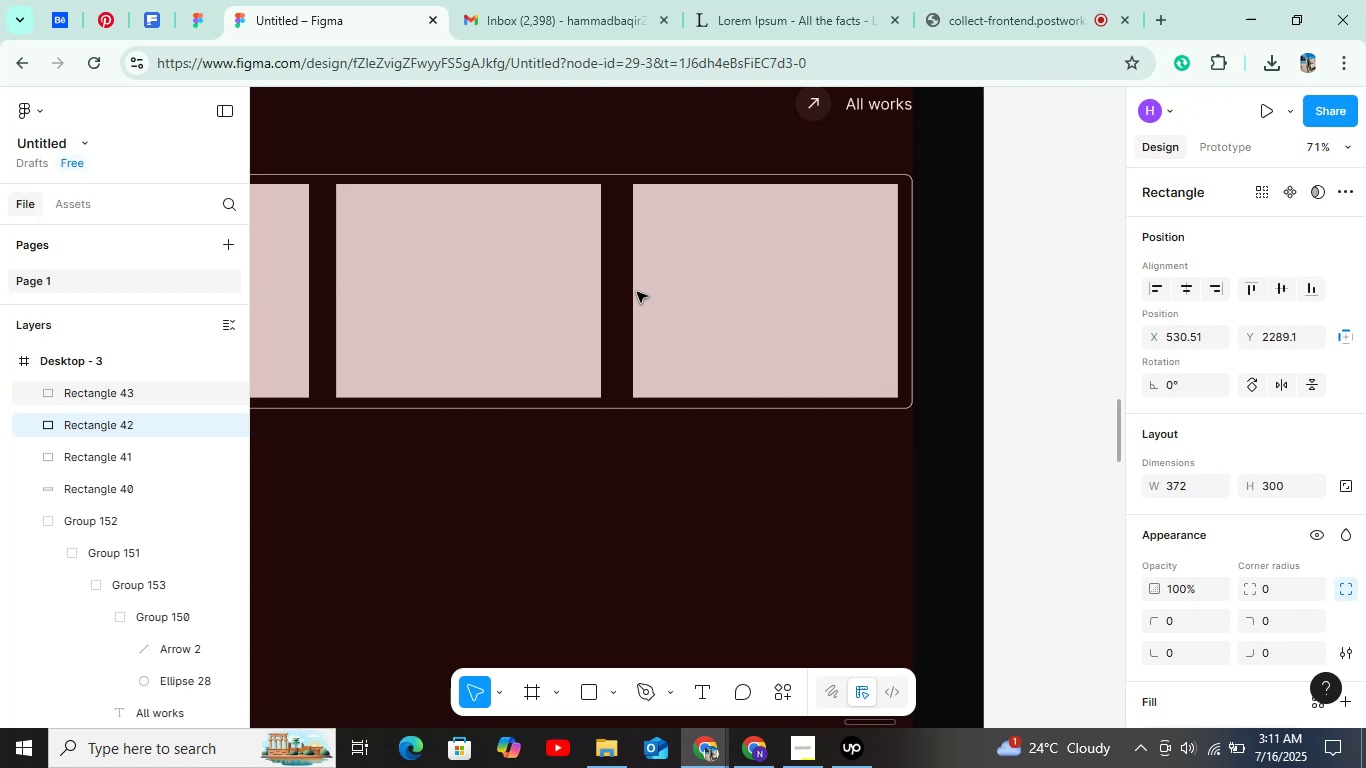 
scroll: coordinate [775, 227], scroll_direction: down, amount: 27.0
 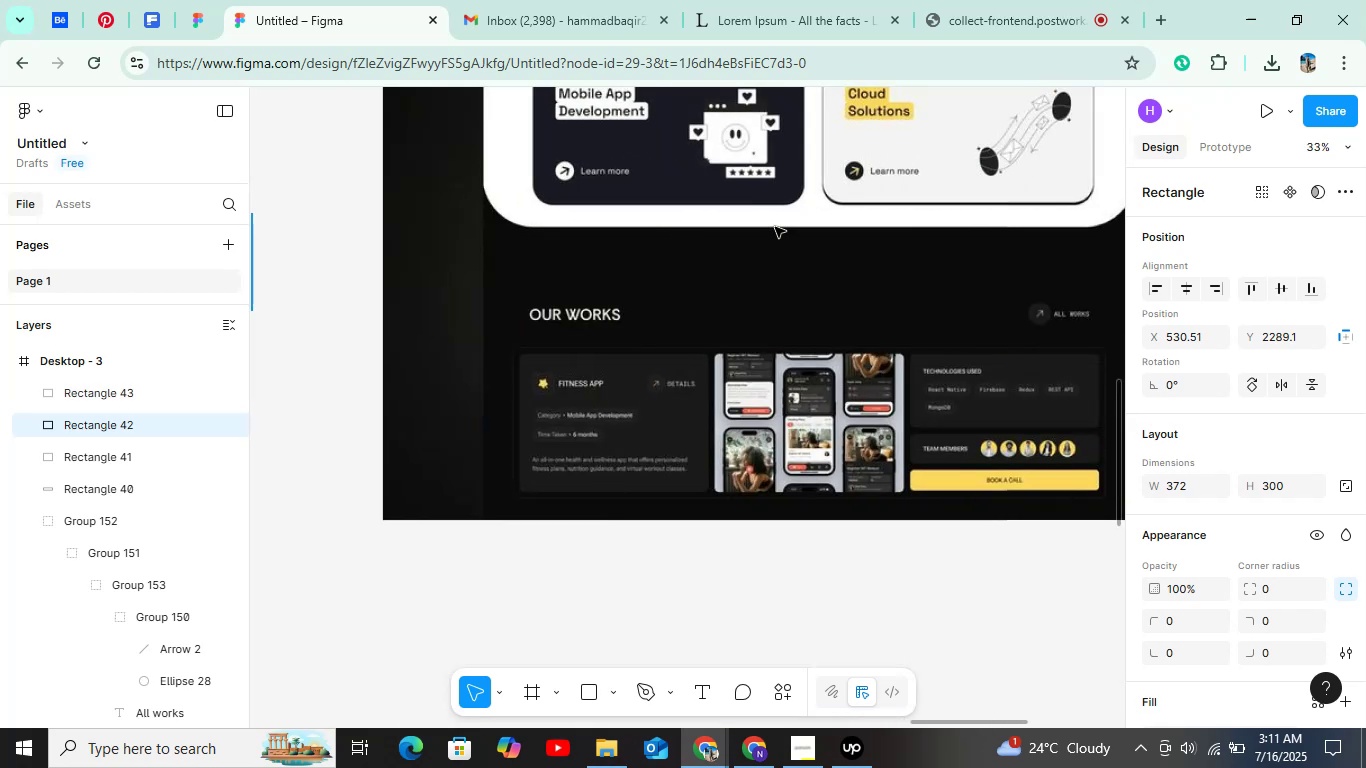 
hold_key(key=ControlLeft, duration=0.89)
 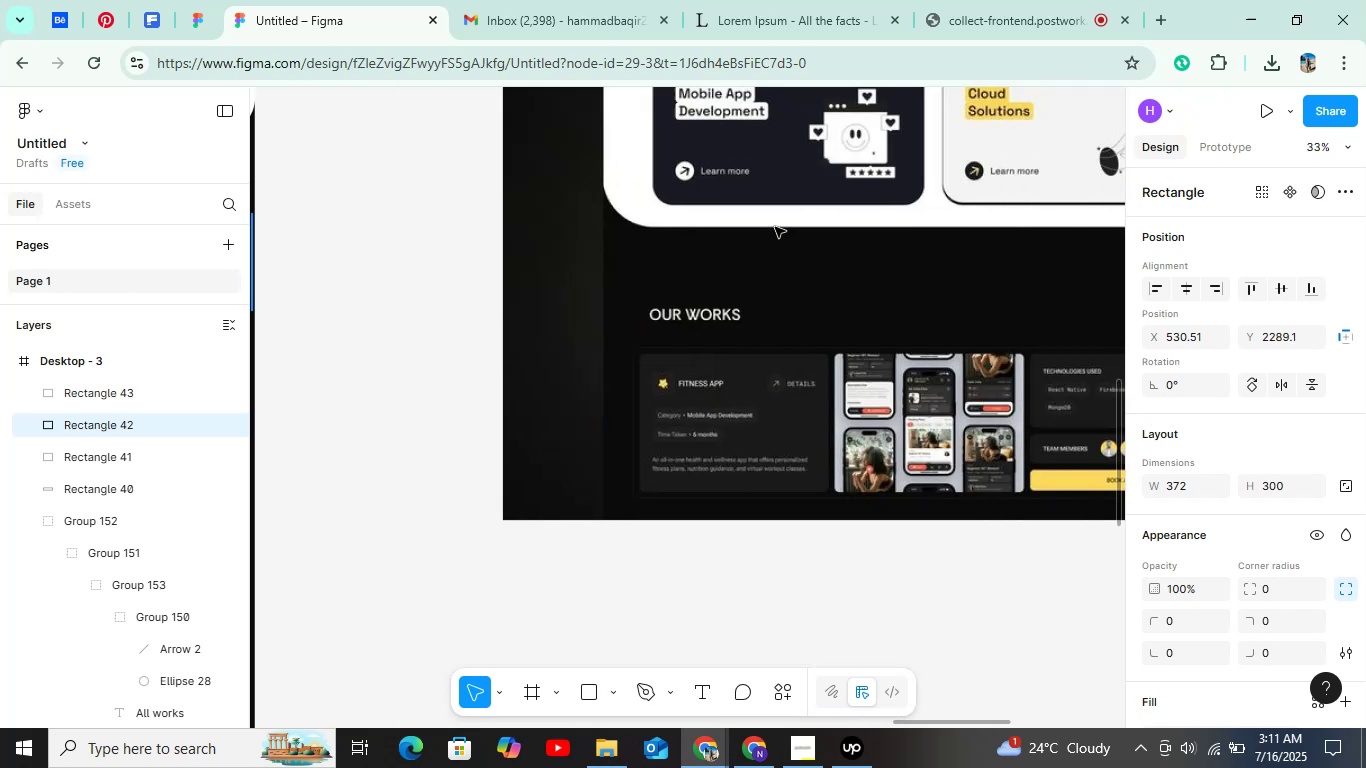 
hold_key(key=ShiftLeft, duration=0.77)
 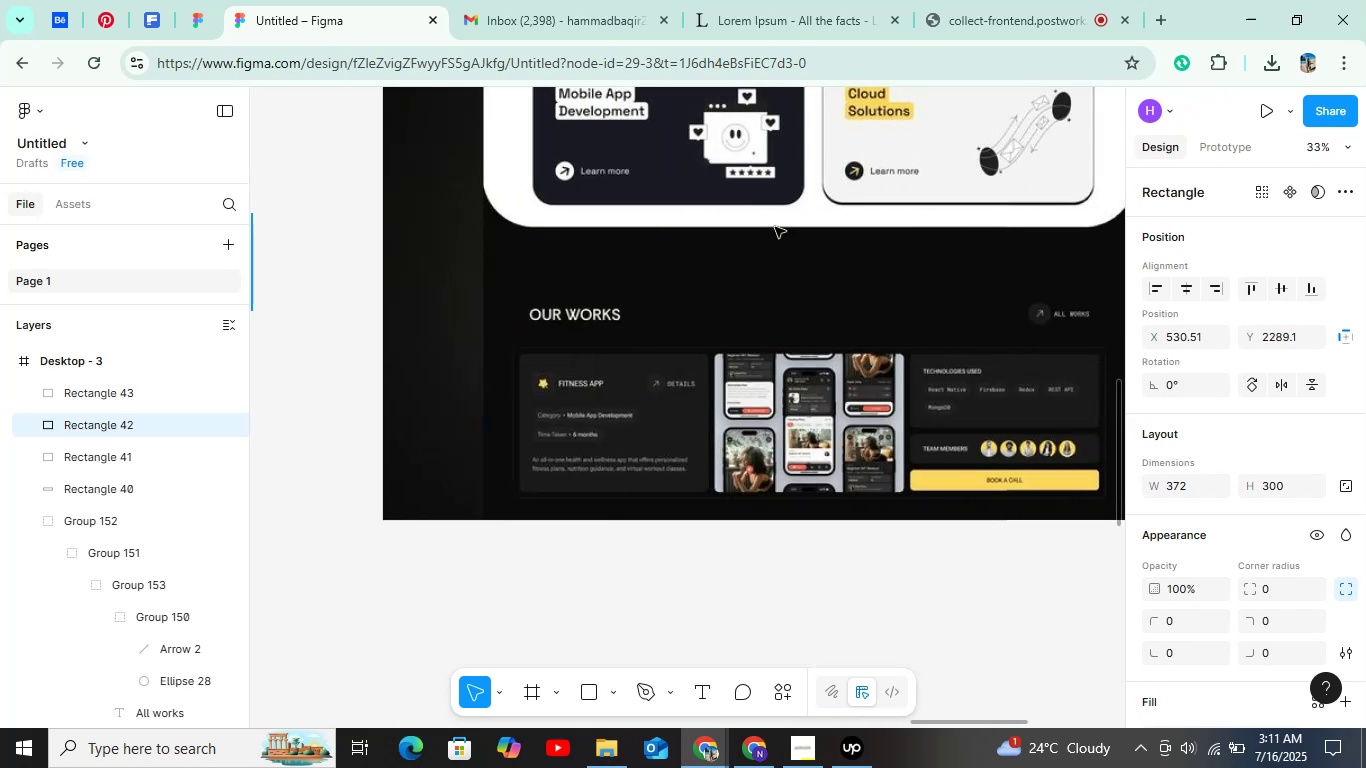 
hold_key(key=ControlLeft, duration=1.5)
scroll: coordinate [833, 401], scroll_direction: up, amount: 6.0
 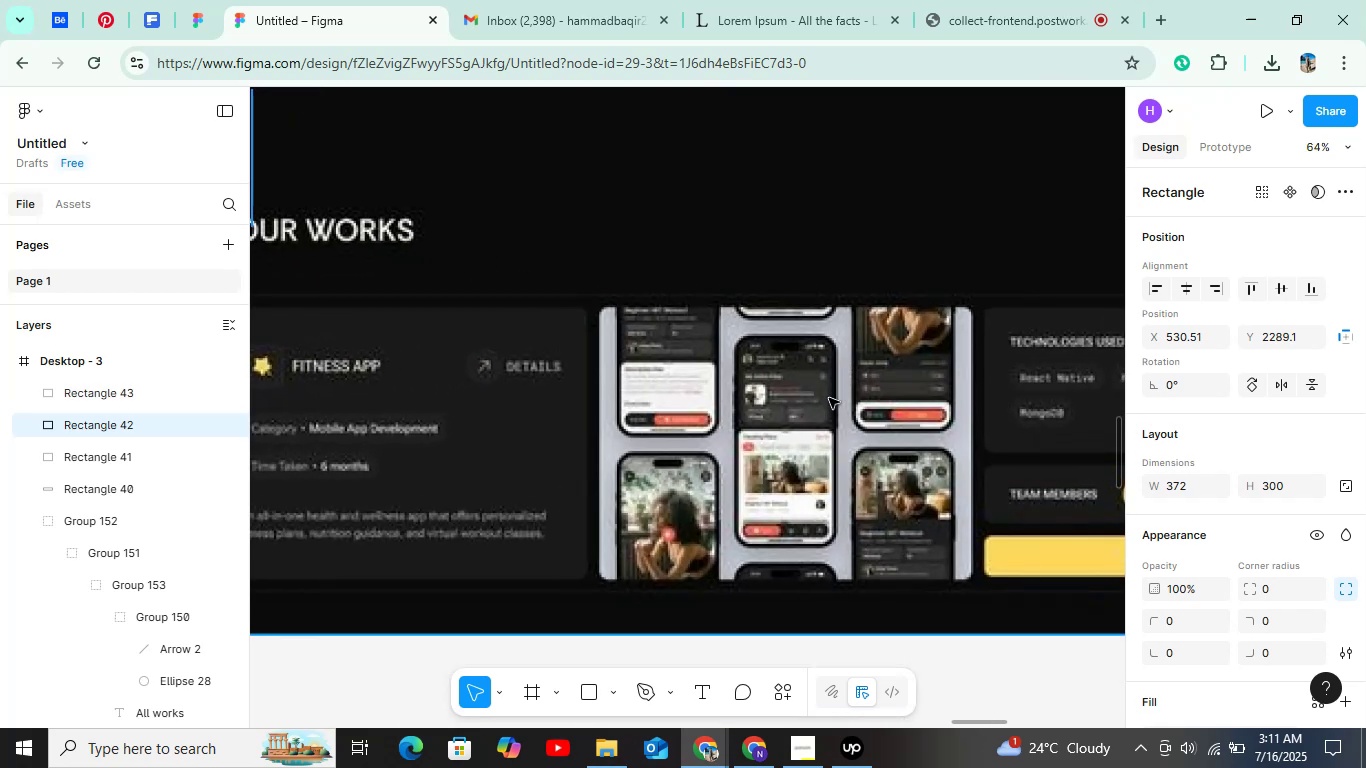 
scroll: coordinate [828, 397], scroll_direction: down, amount: 6.0
 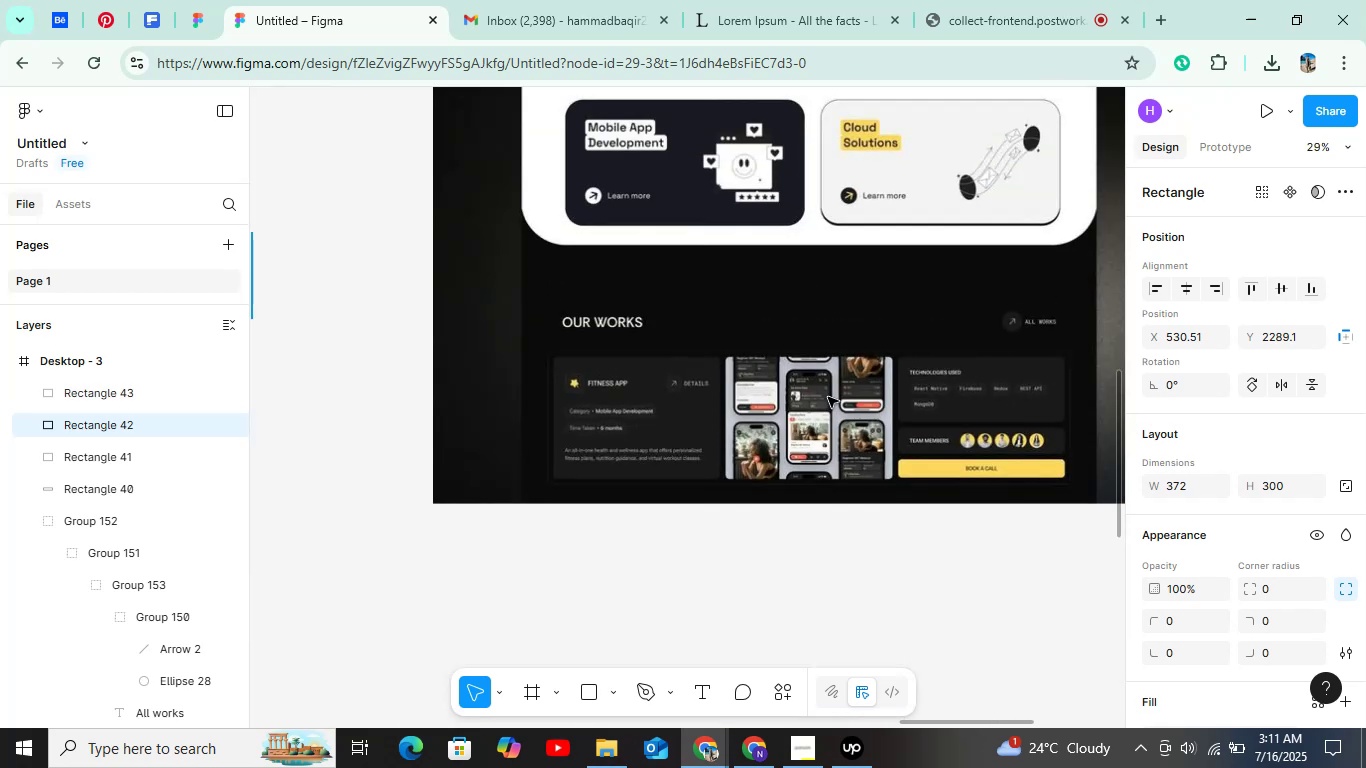 
hold_key(key=ControlLeft, duration=0.45)
 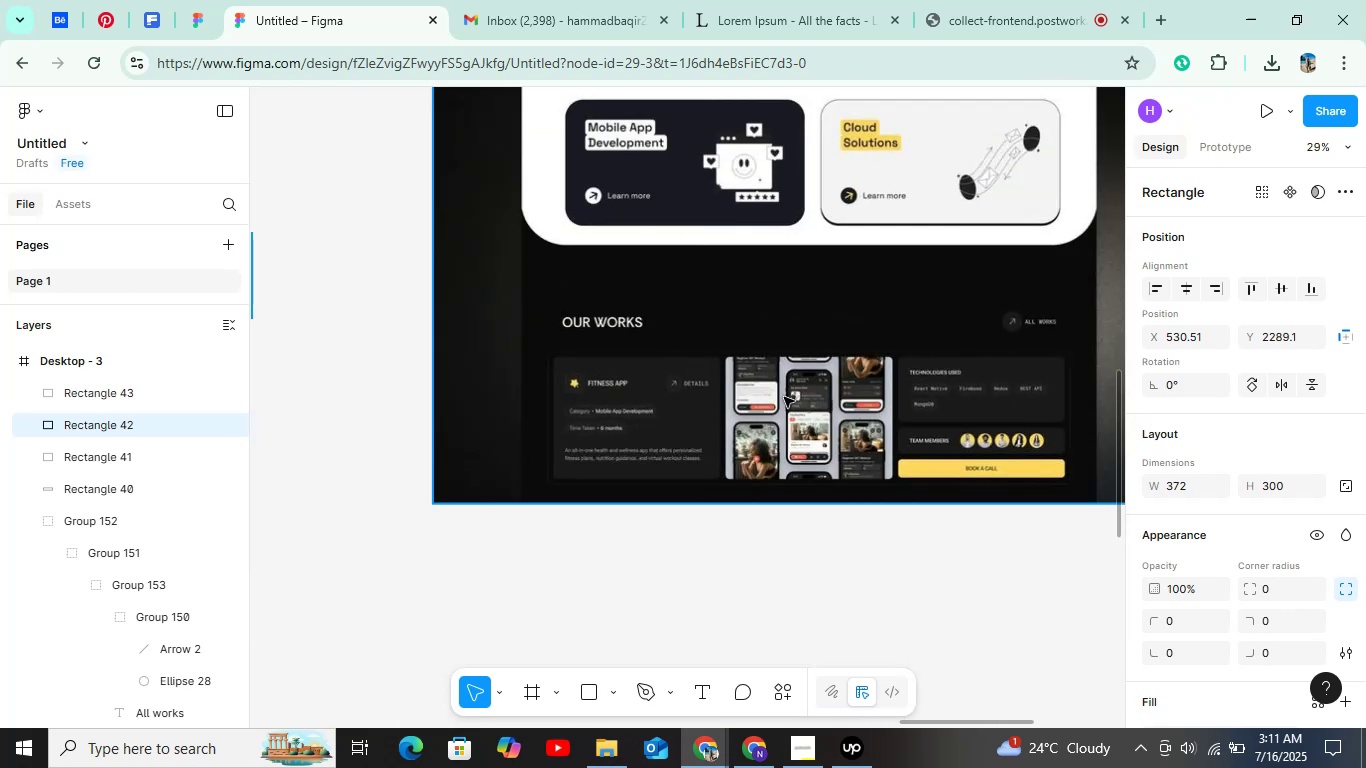 
hold_key(key=ShiftLeft, duration=1.04)
scroll: coordinate [565, 259], scroll_direction: up, amount: 25.0
 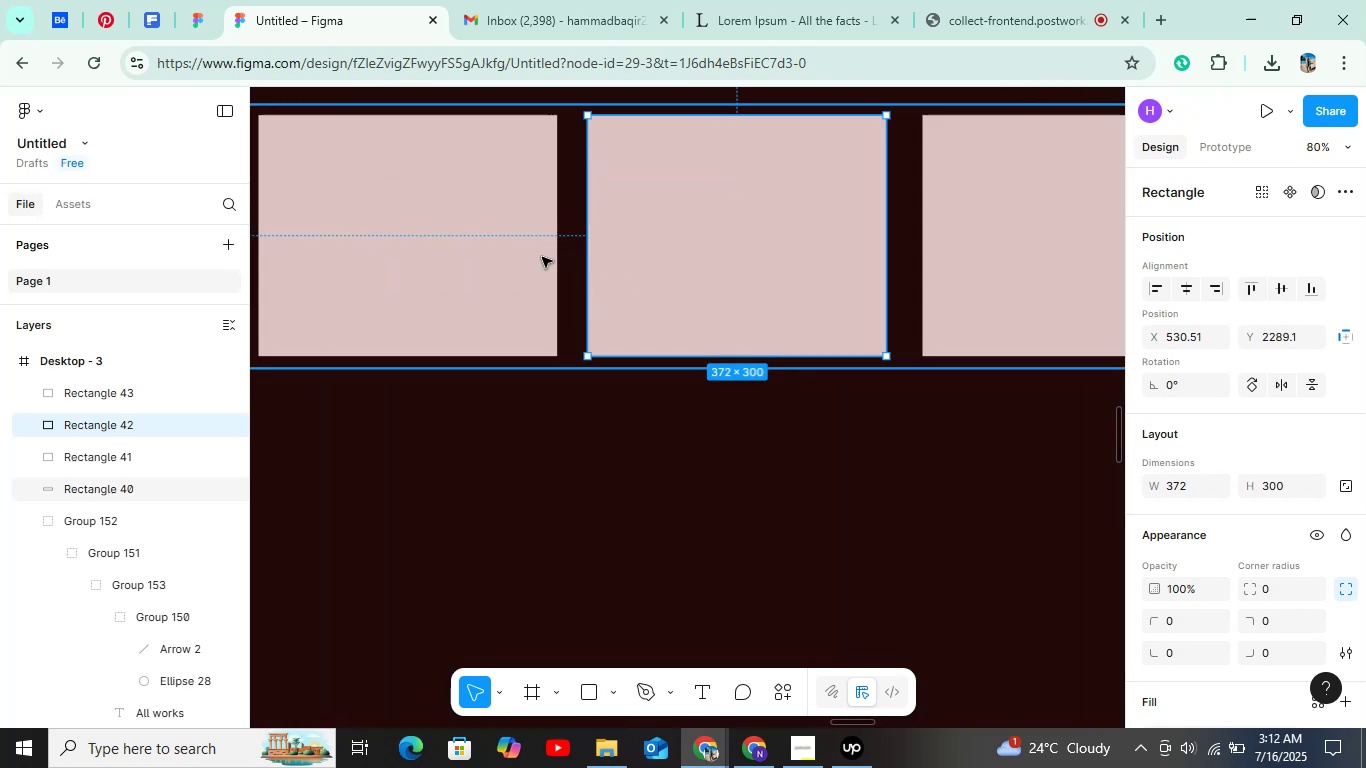 
hold_key(key=ControlLeft, duration=0.93)
 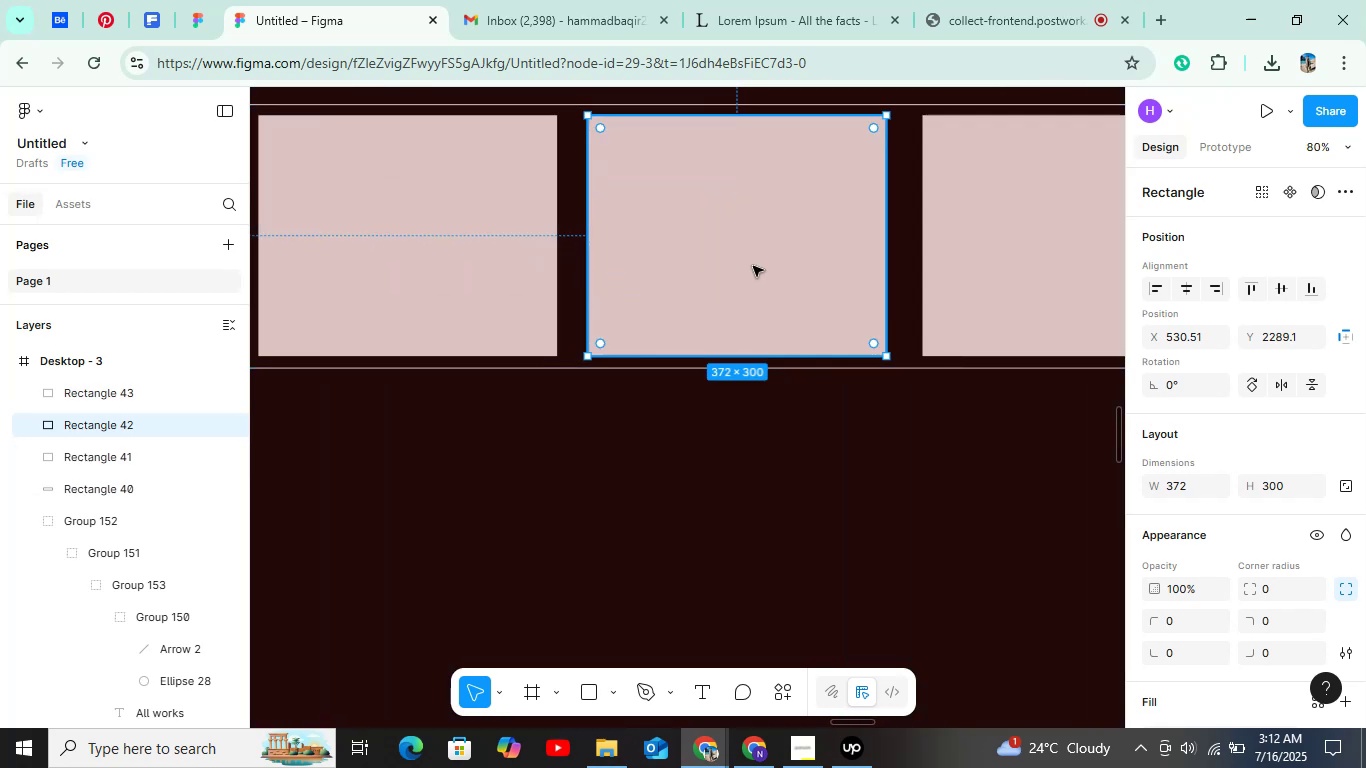 
left_click([753, 266])
 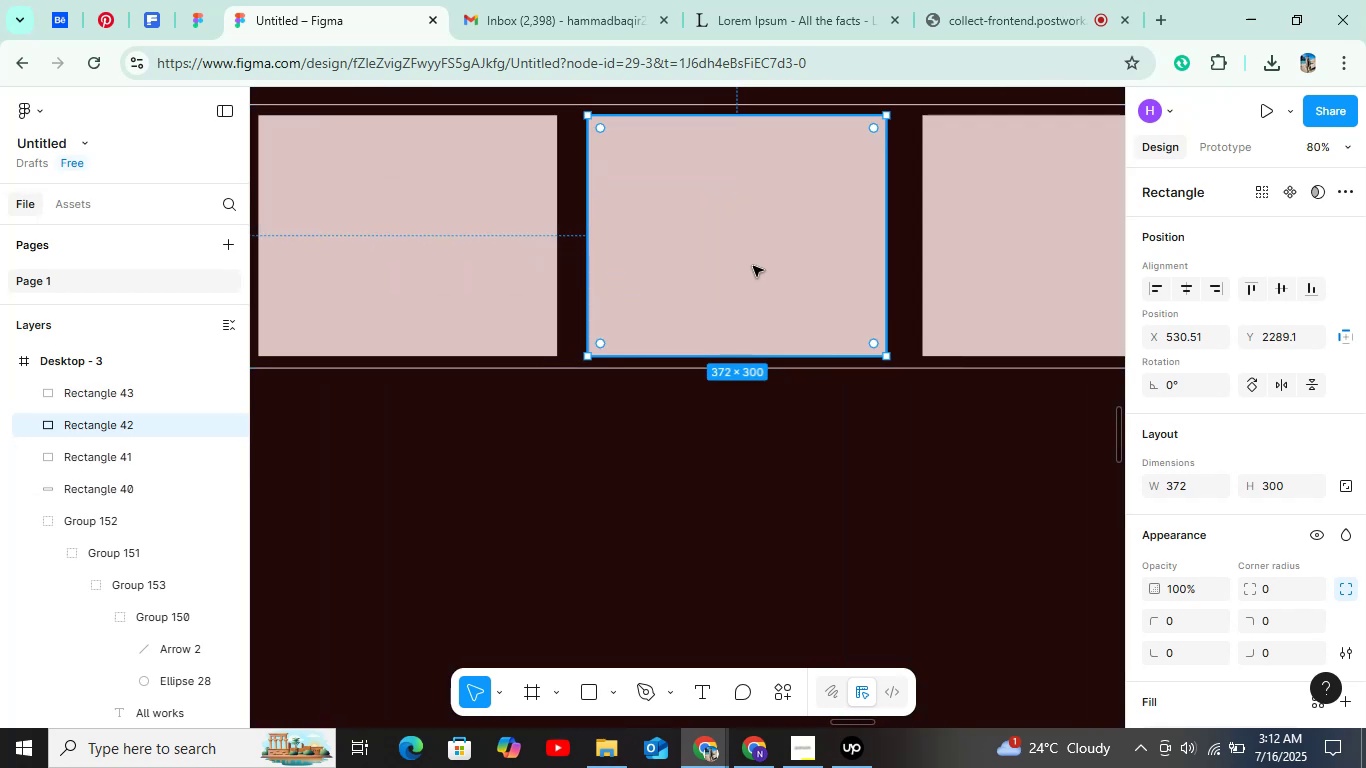 
key(Backspace)
 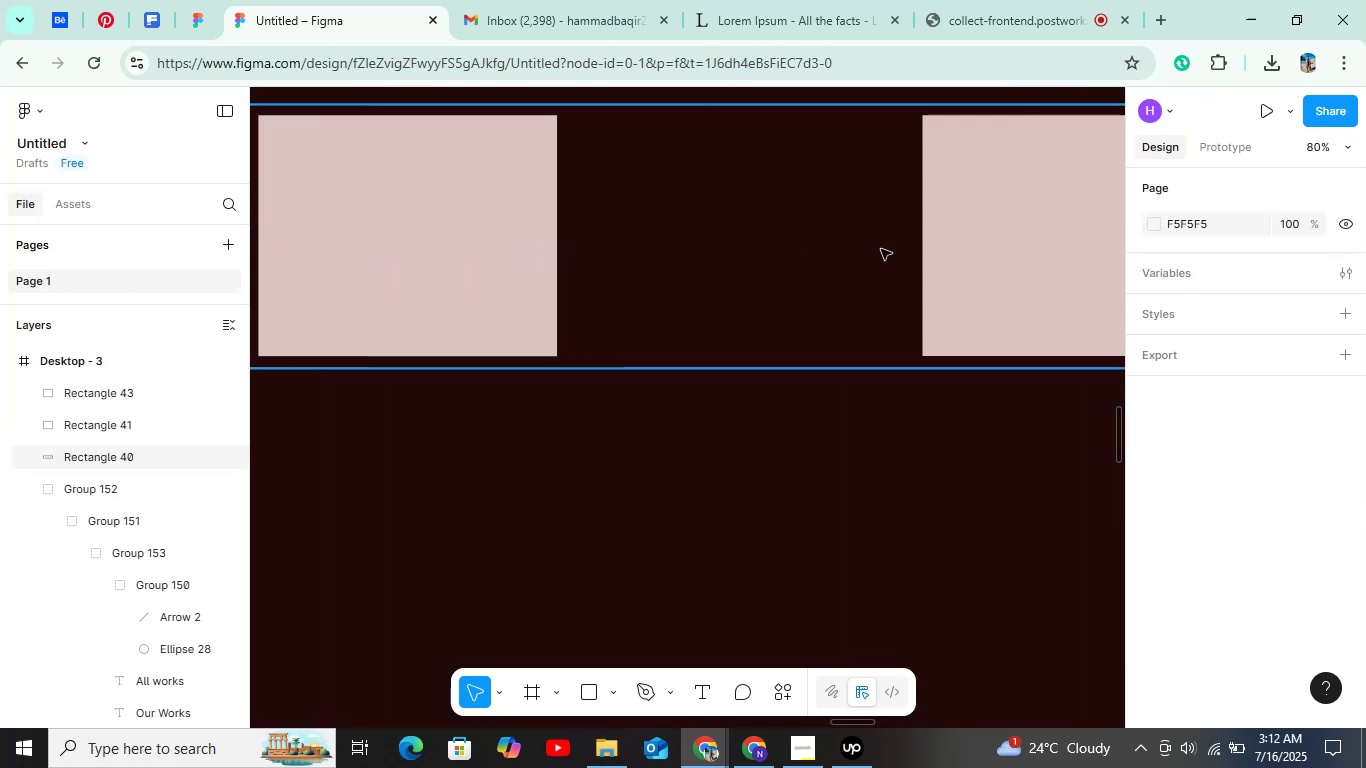 
left_click([990, 251])
 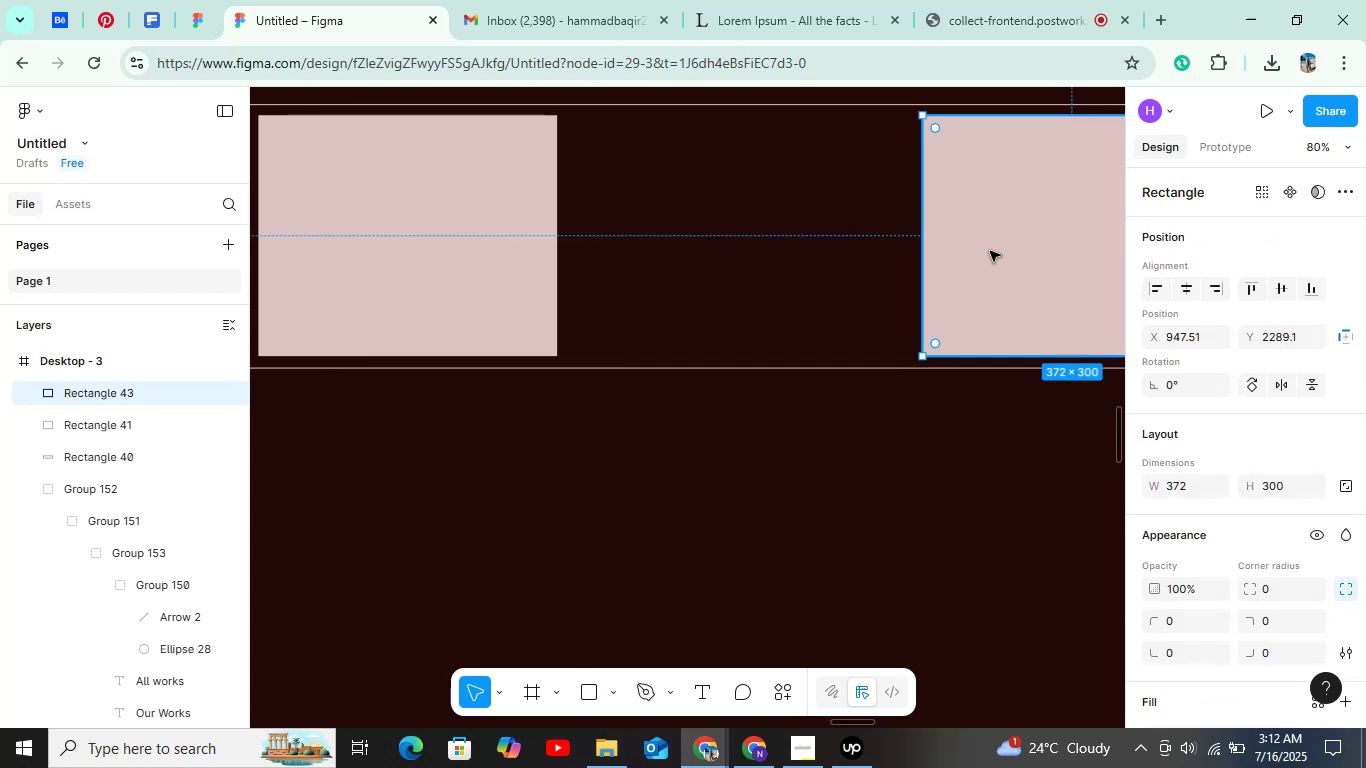 
key(Backspace)
 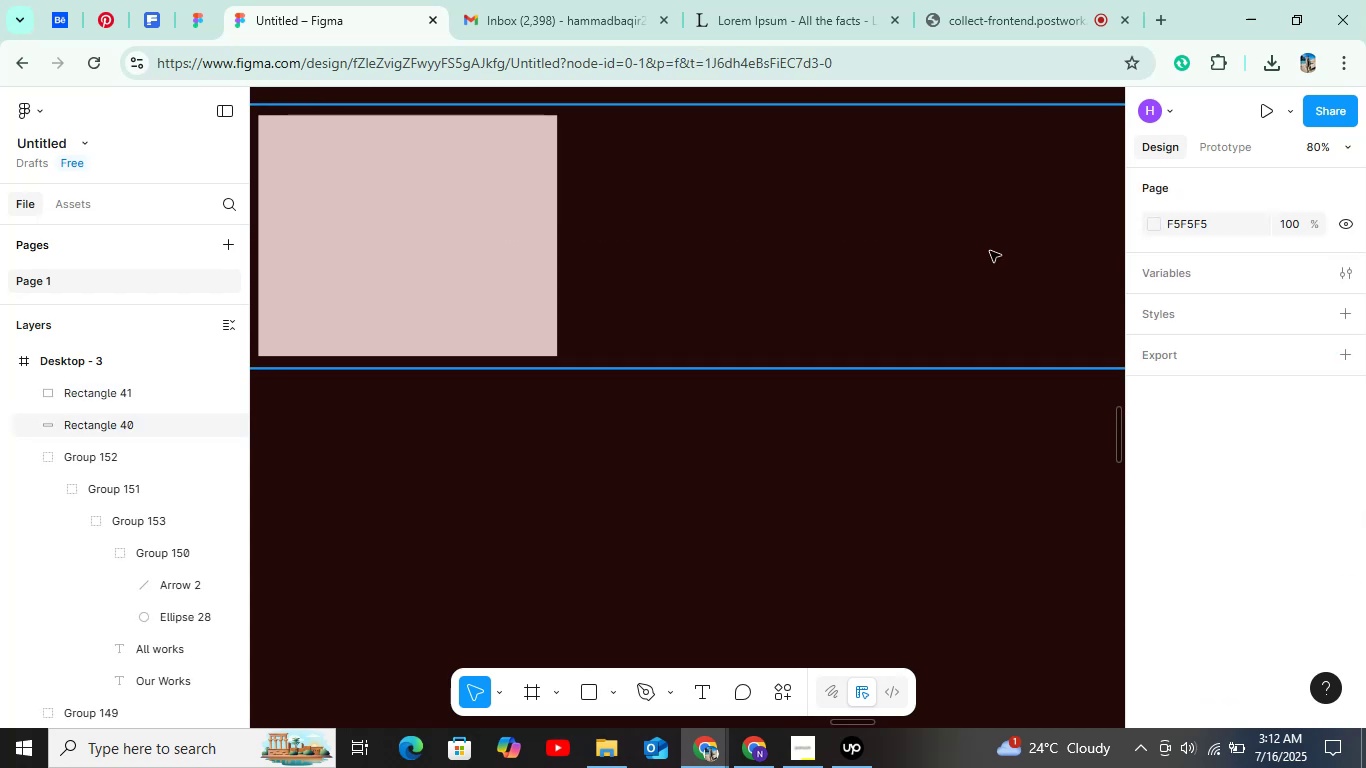 
hold_key(key=ControlLeft, duration=1.0)
left_click([453, 232])
 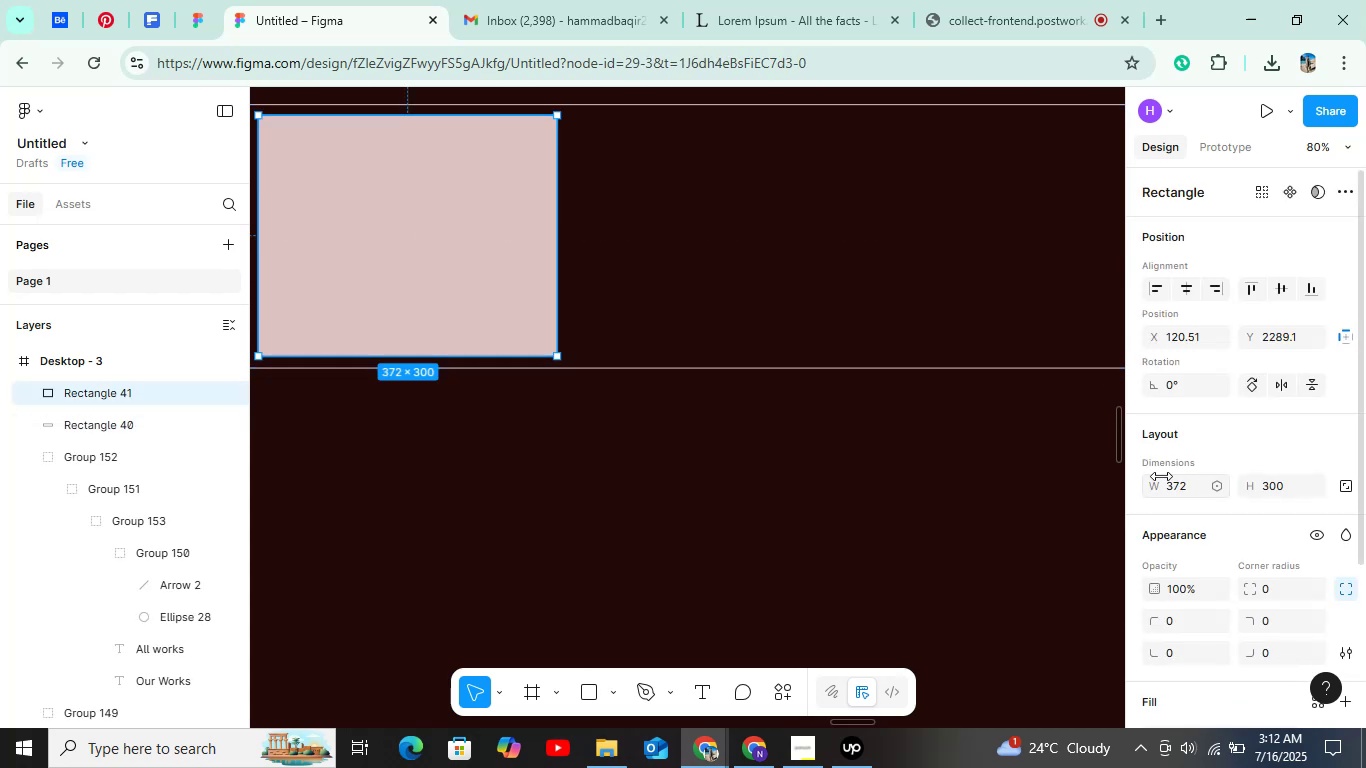 
left_click([1181, 484])
 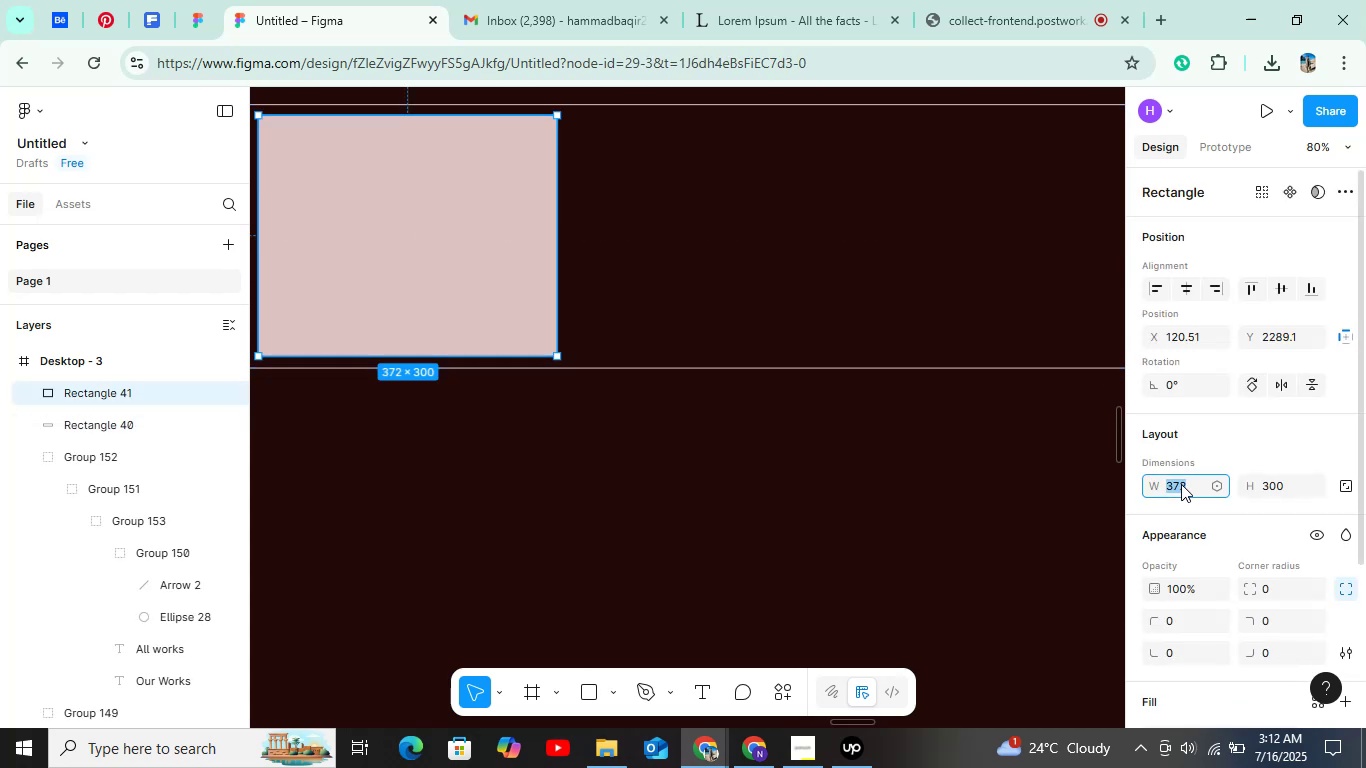 
key(Shift+ArrowUp)
 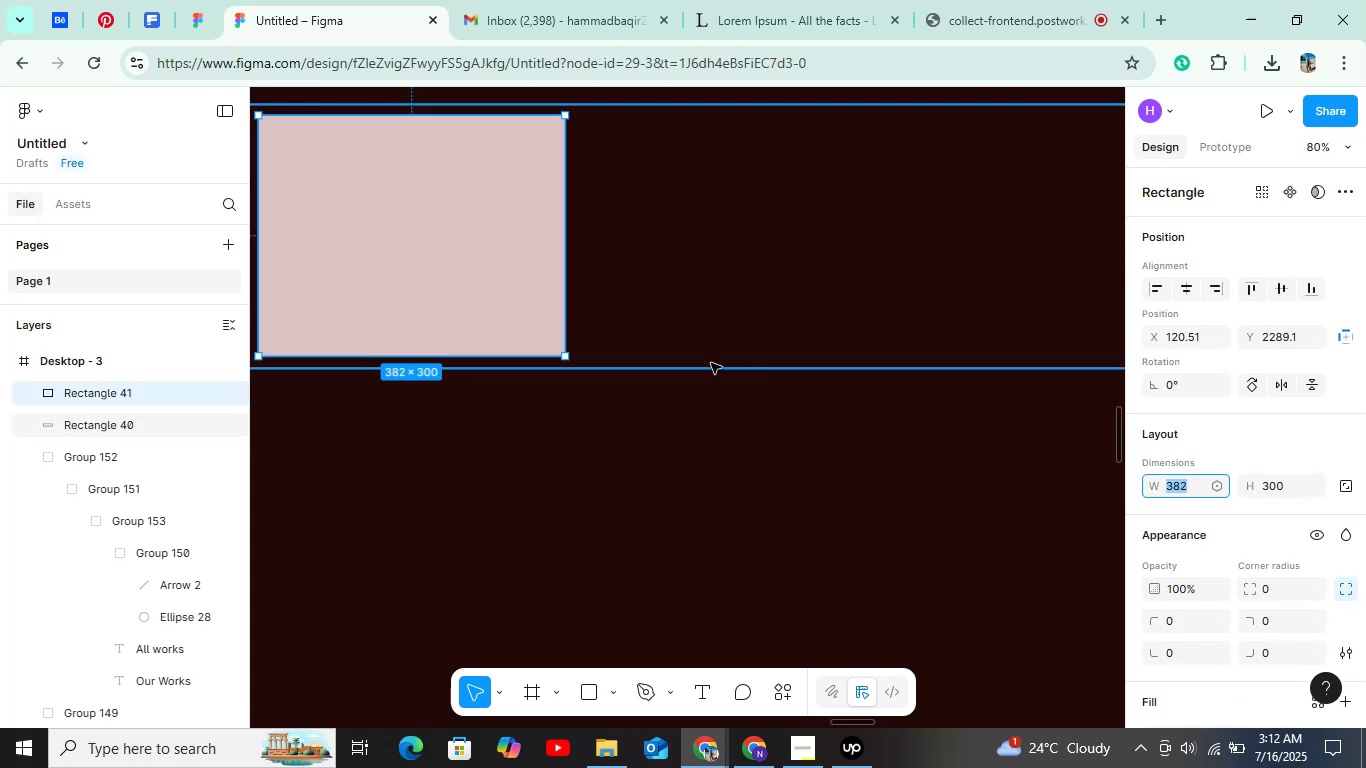 
left_click([500, 296])
 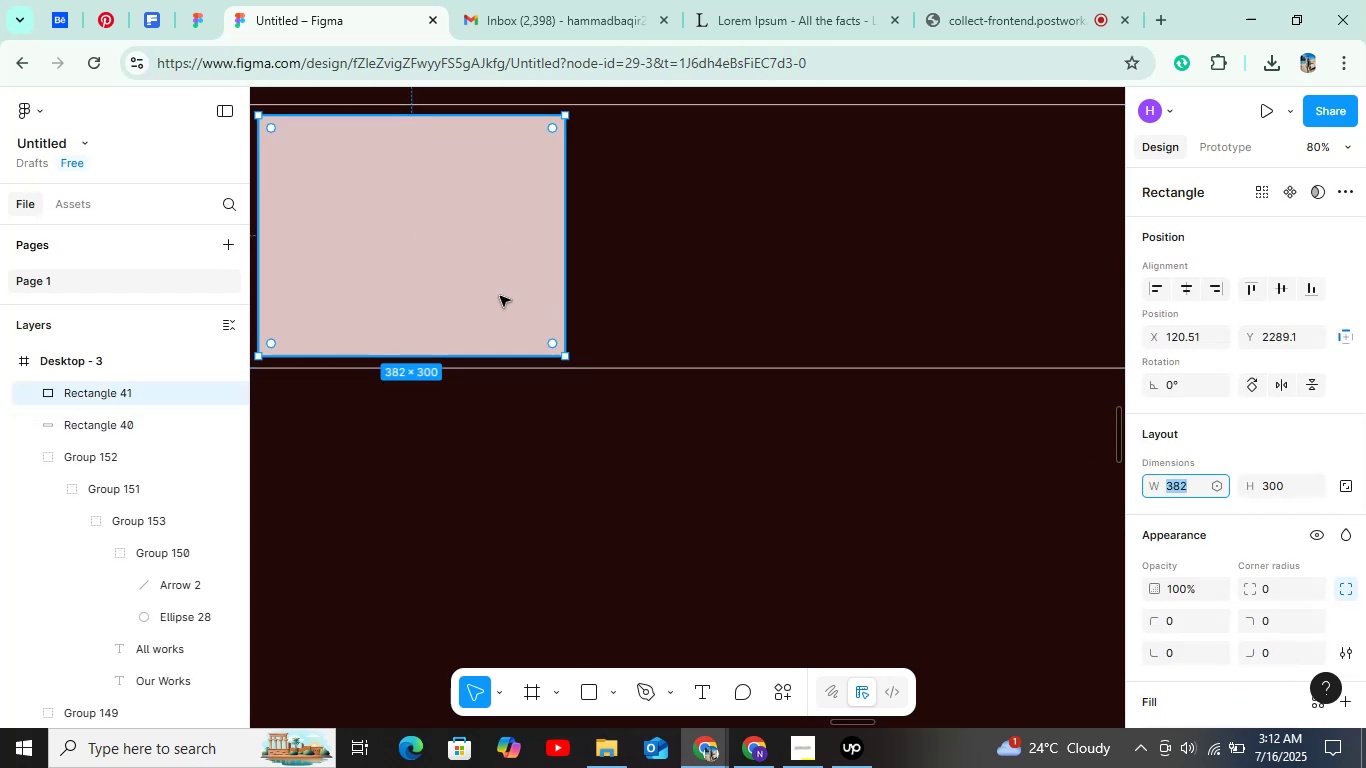 
key(Control+D)
 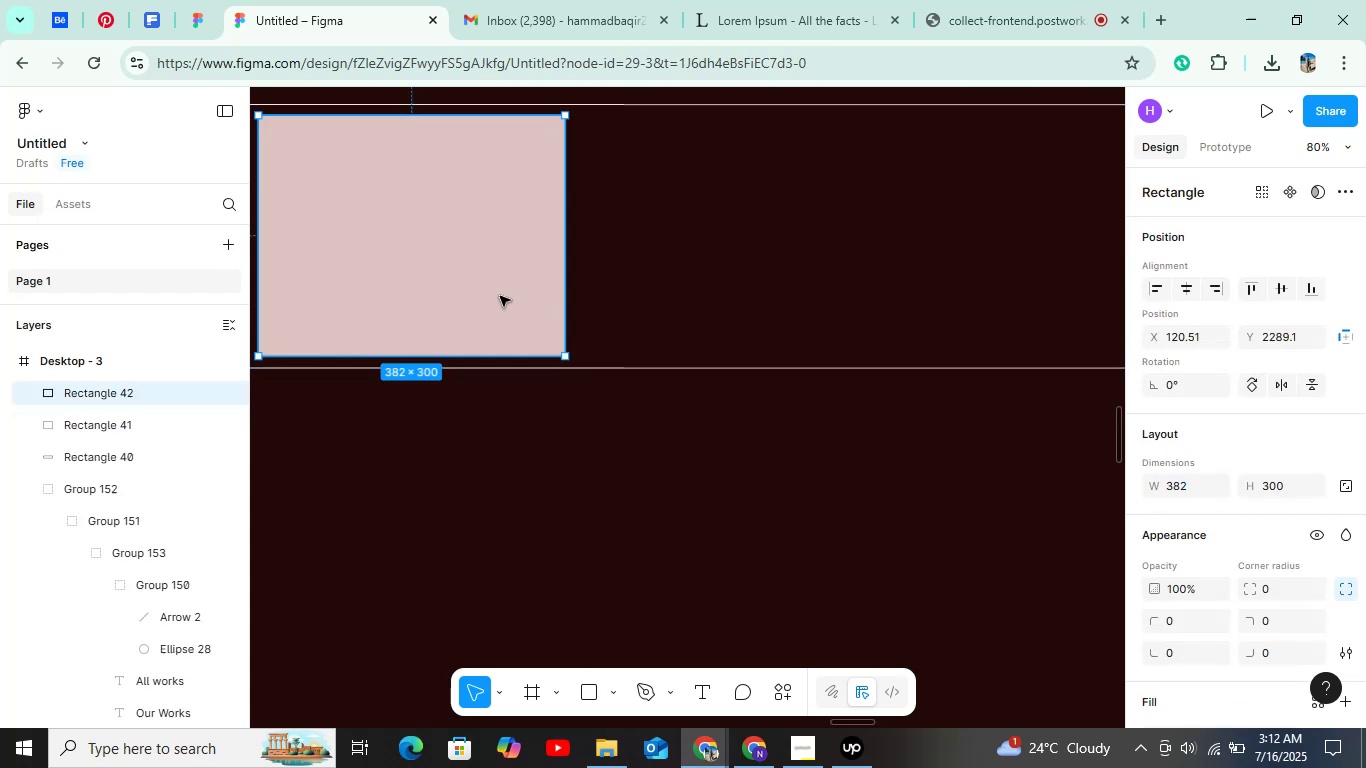 
hold_key(key=ArrowRight, duration=1.42)
 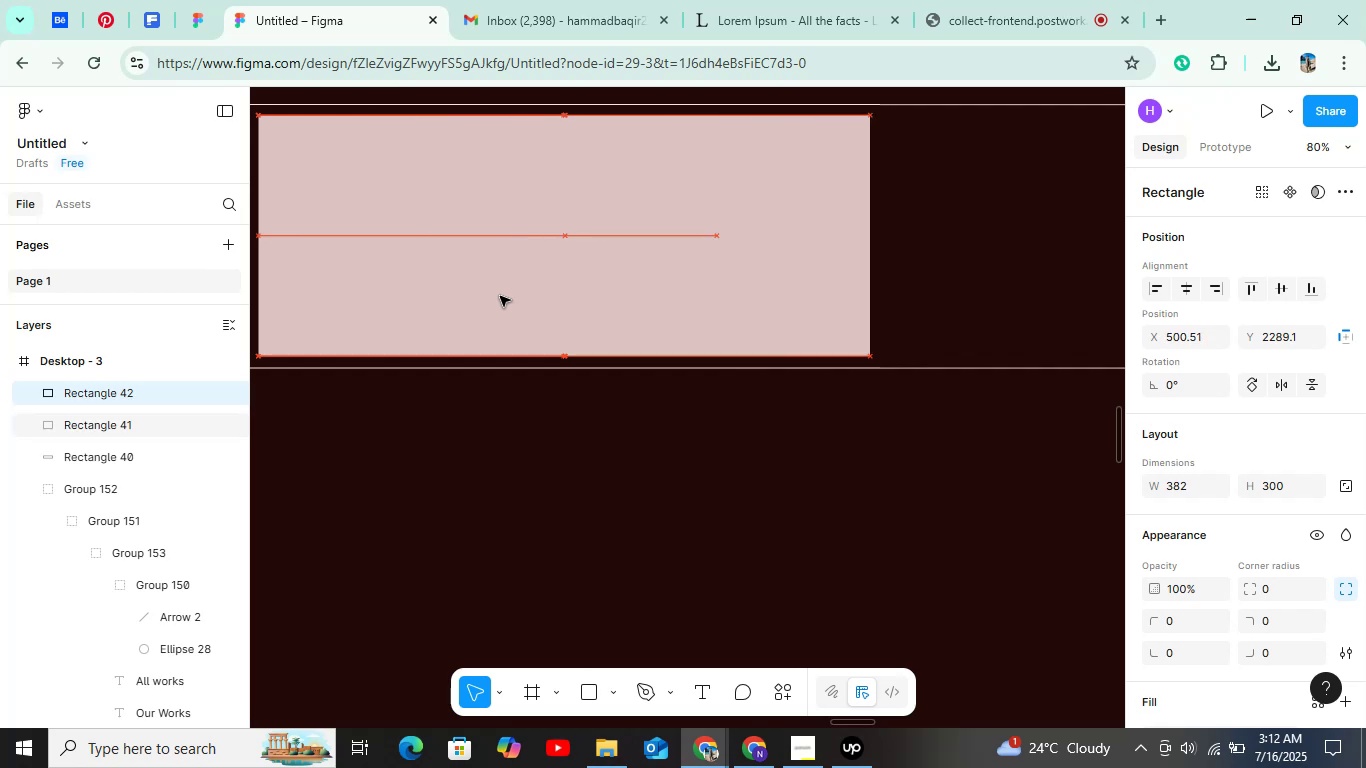 
key(Shift+ArrowRight)
 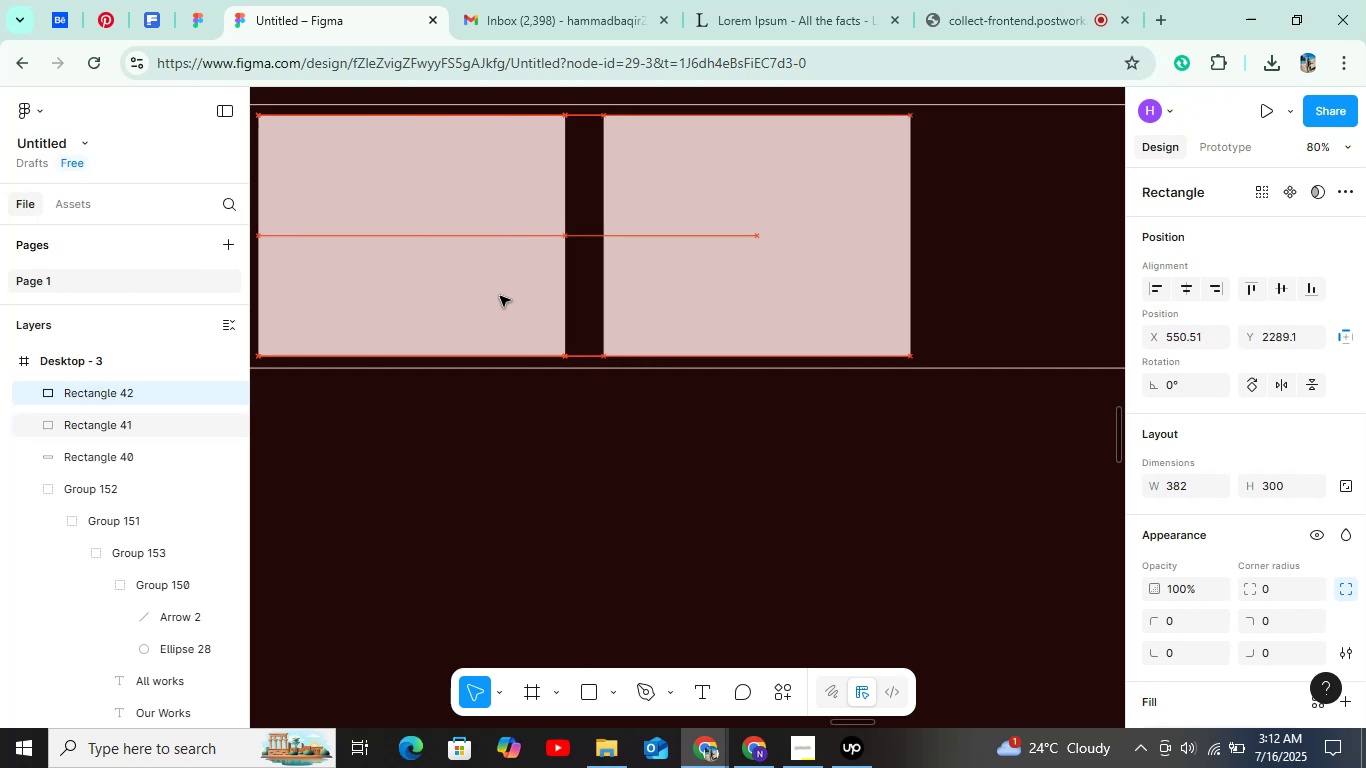 
key(Shift+ArrowLeft)
 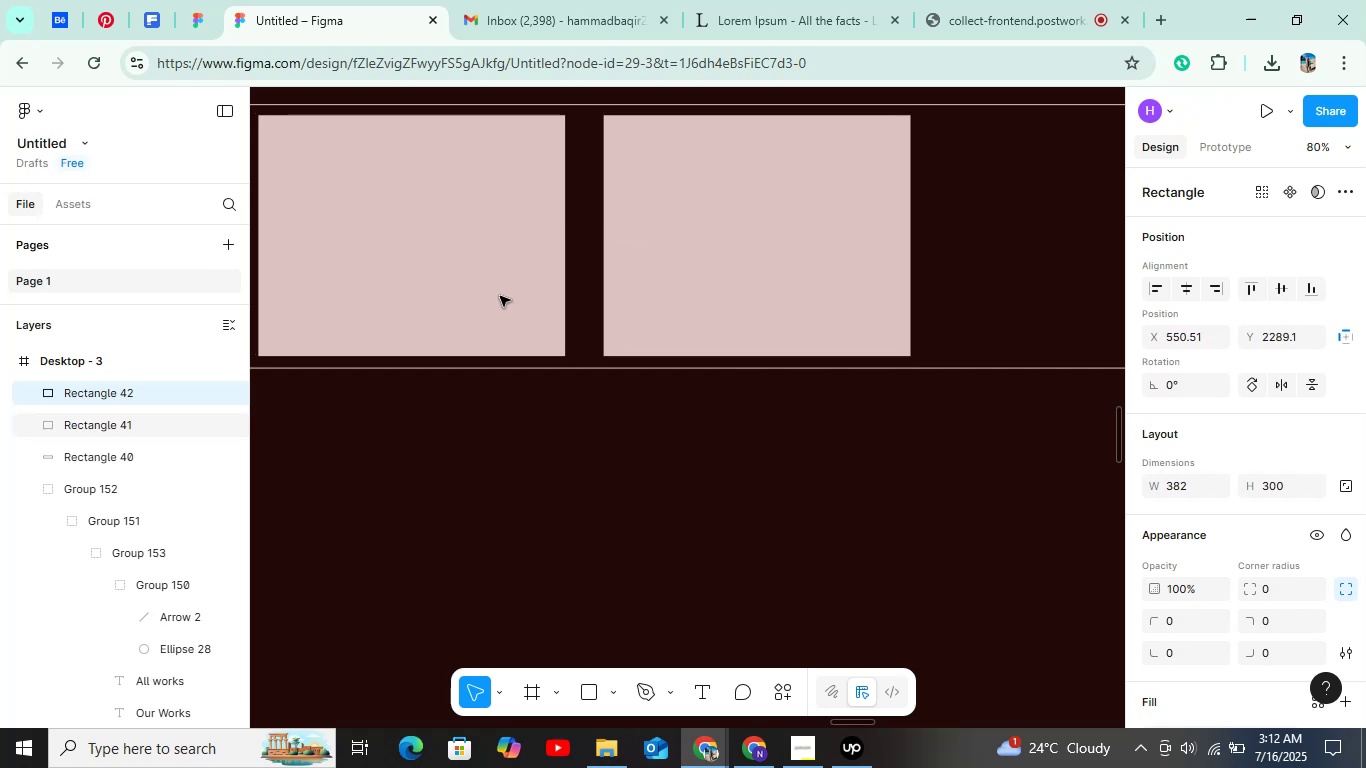 
key(Shift+ArrowLeft)
 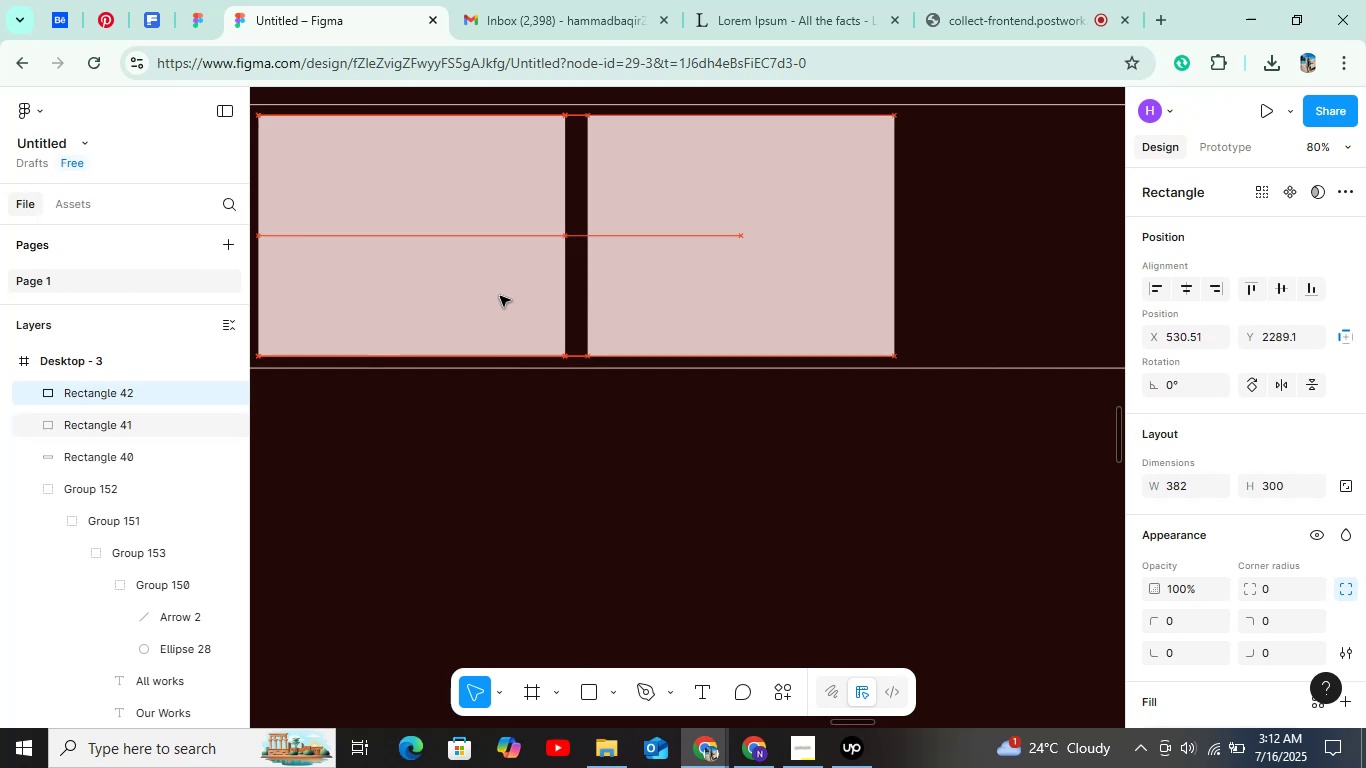 
key(Shift+ArrowLeft)
 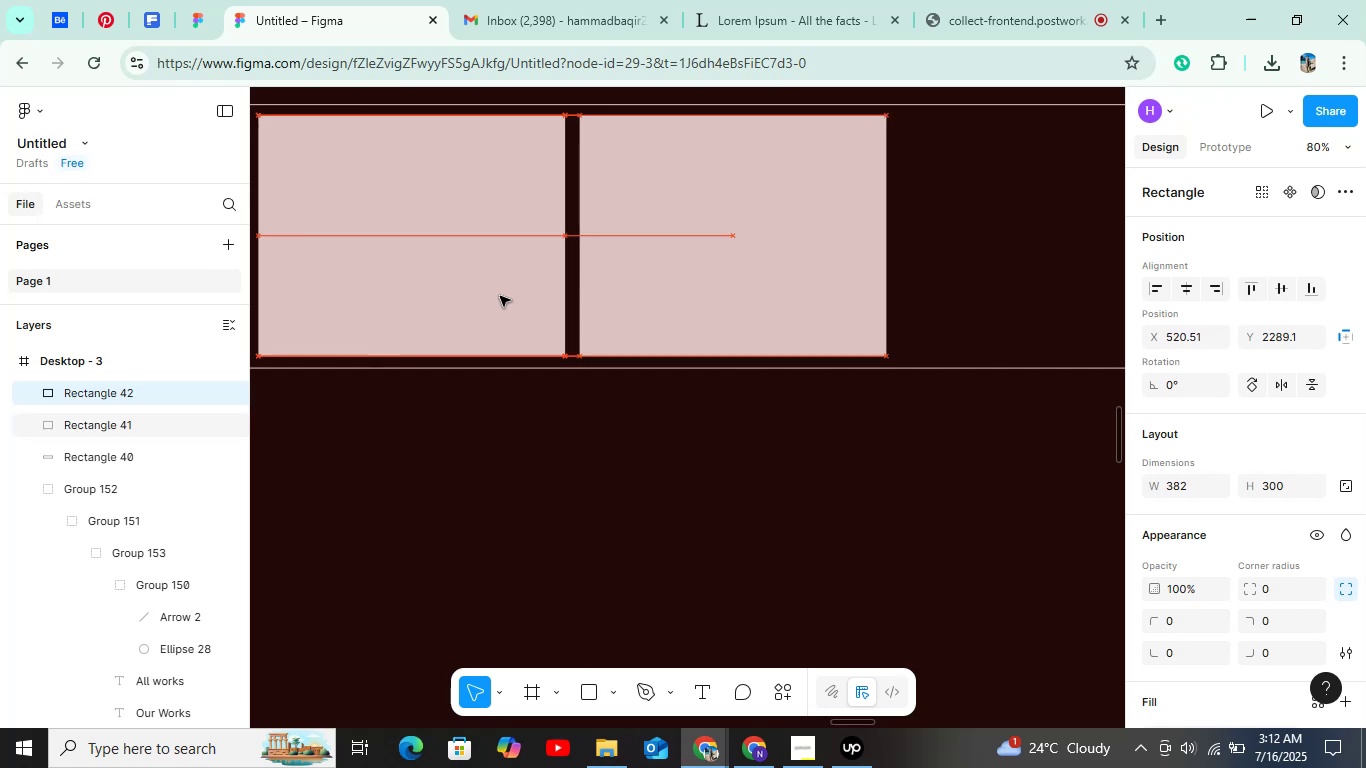 
key(Shift+ArrowLeft)
 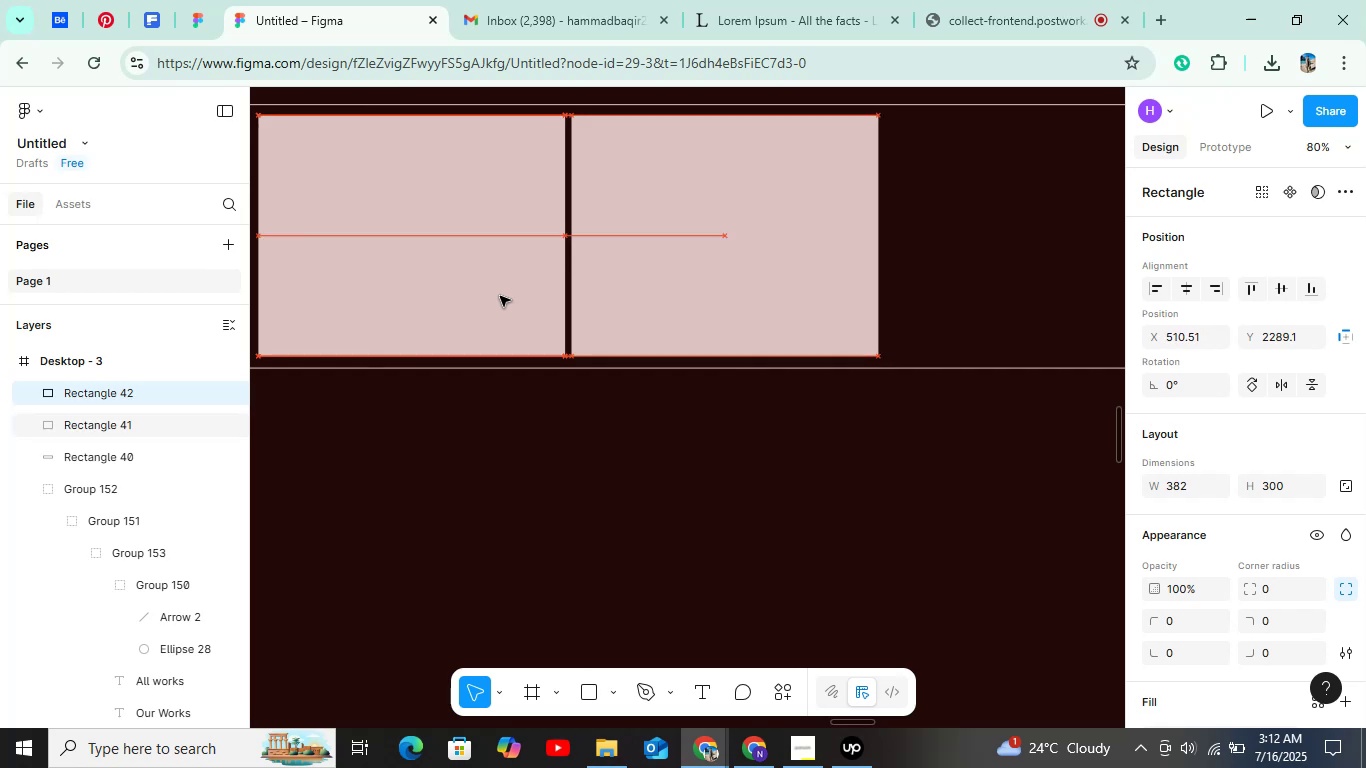 
key(Shift+ArrowRight)
 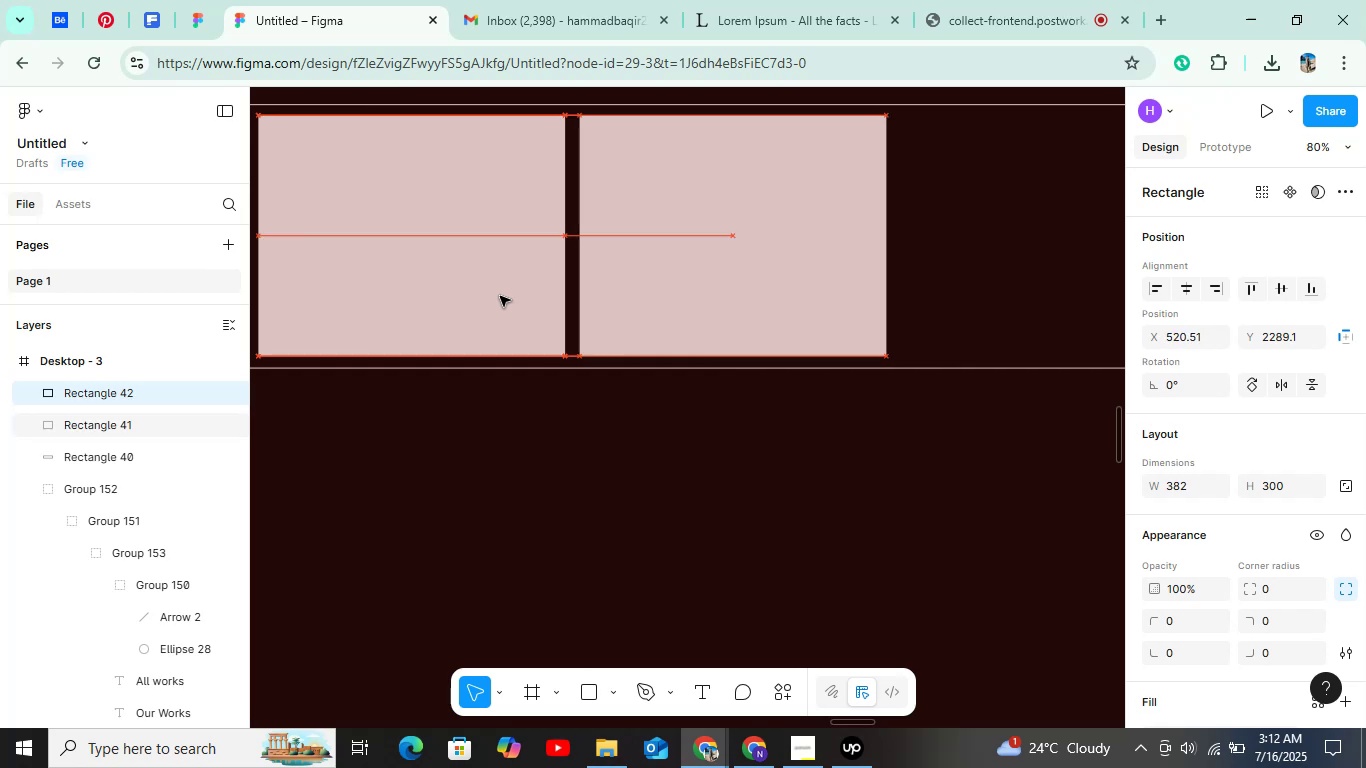 
key(Control+D)
 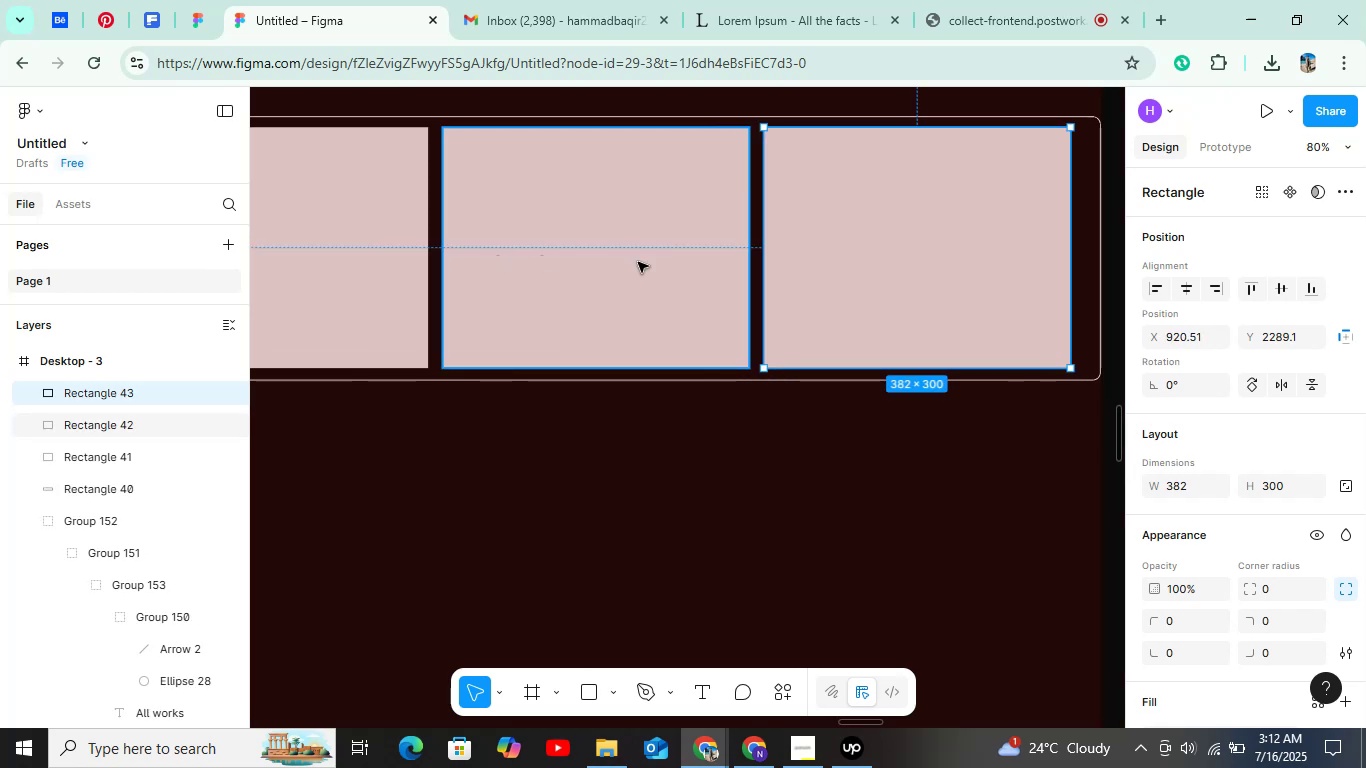 
hold_key(key=AltLeft, duration=1.52)
 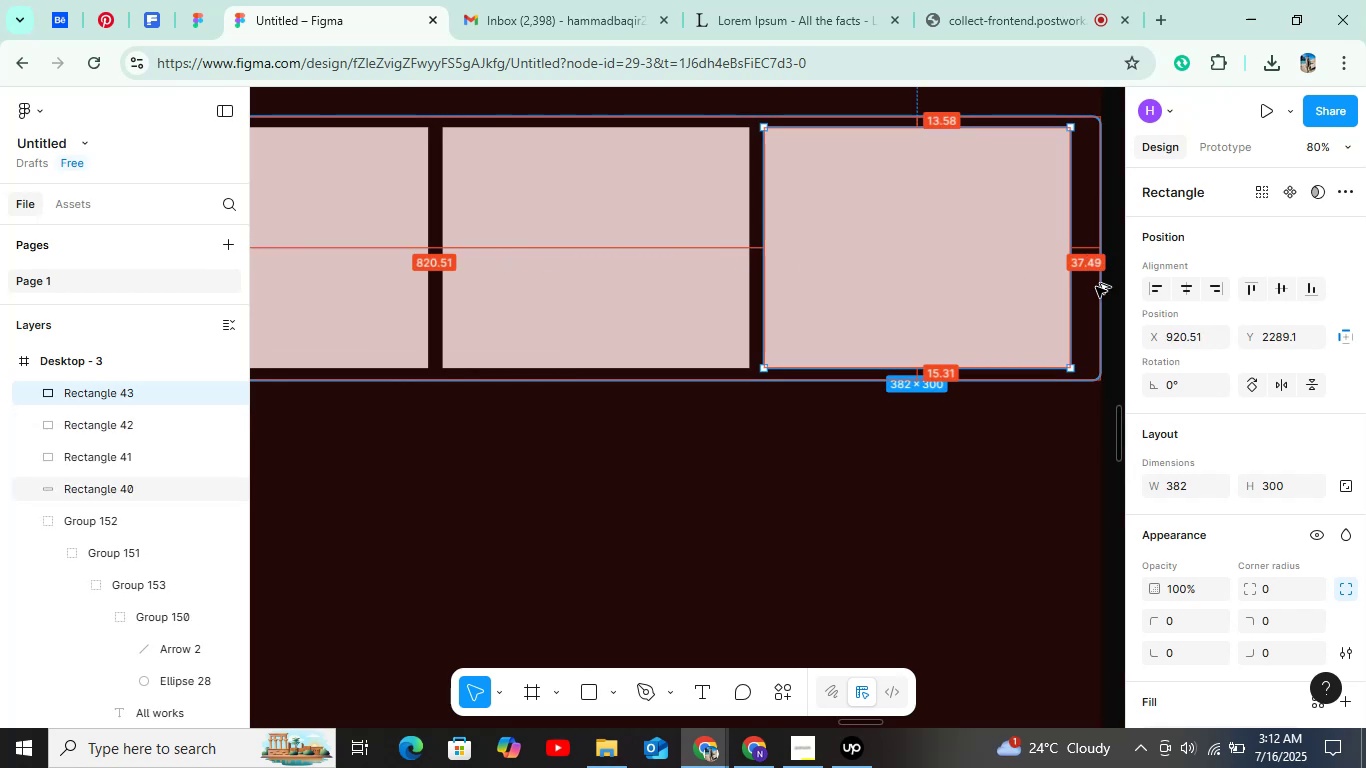 
key(Alt+AltLeft)
 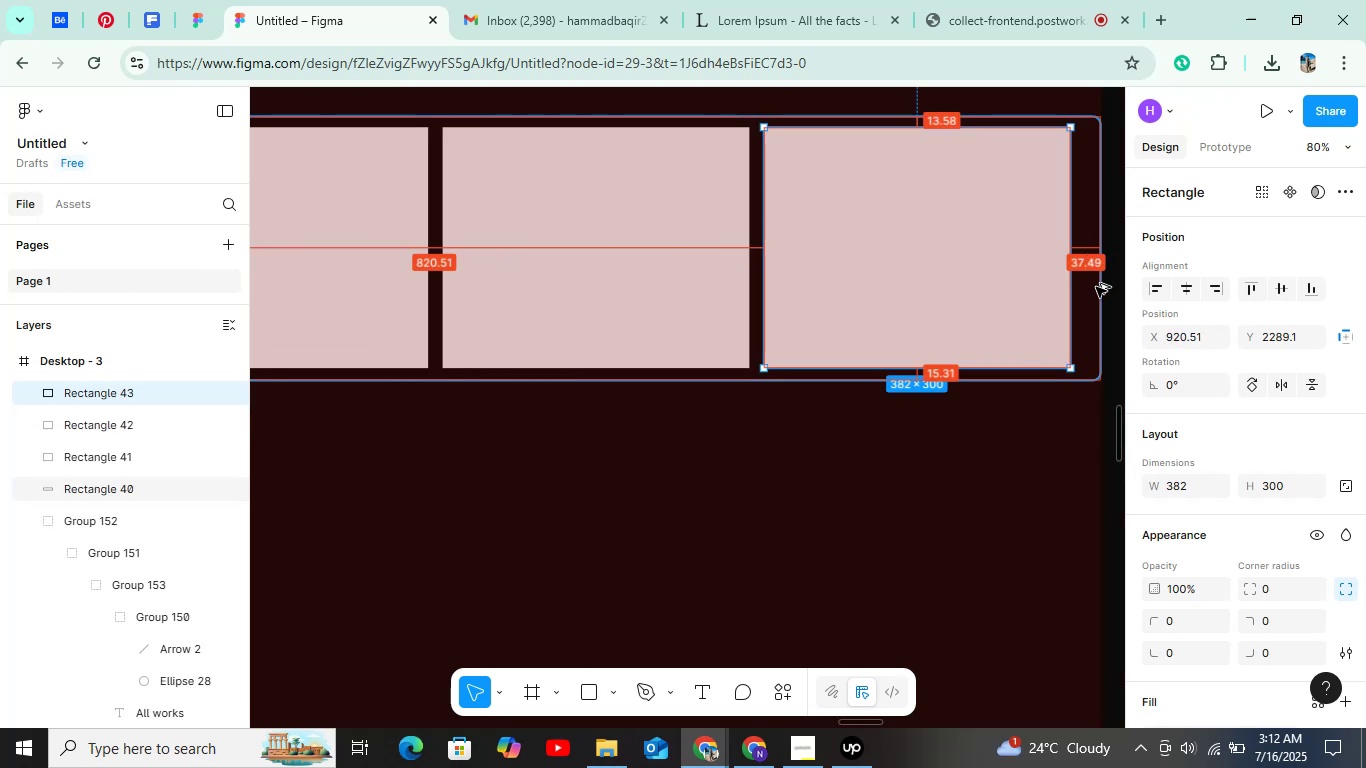 
key(Alt+AltLeft)
 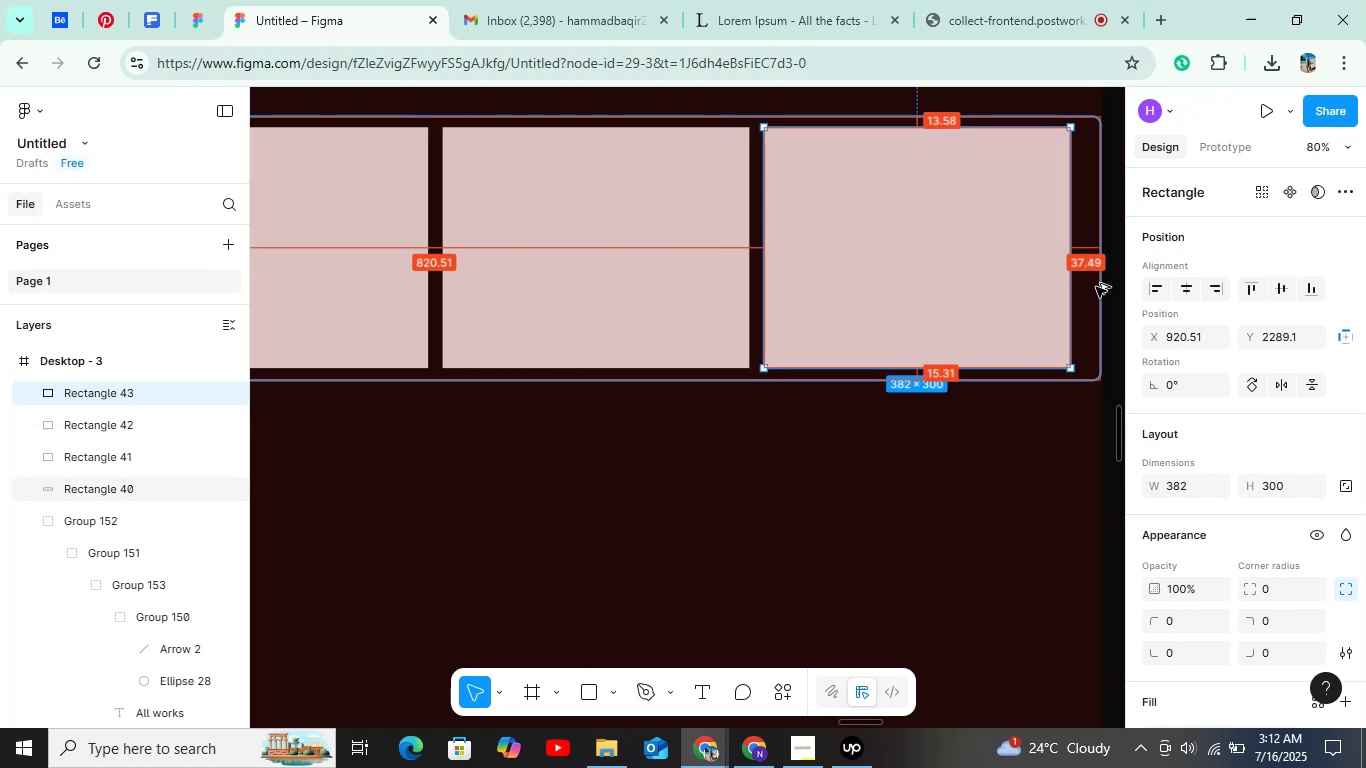 
key(Alt+AltLeft)
 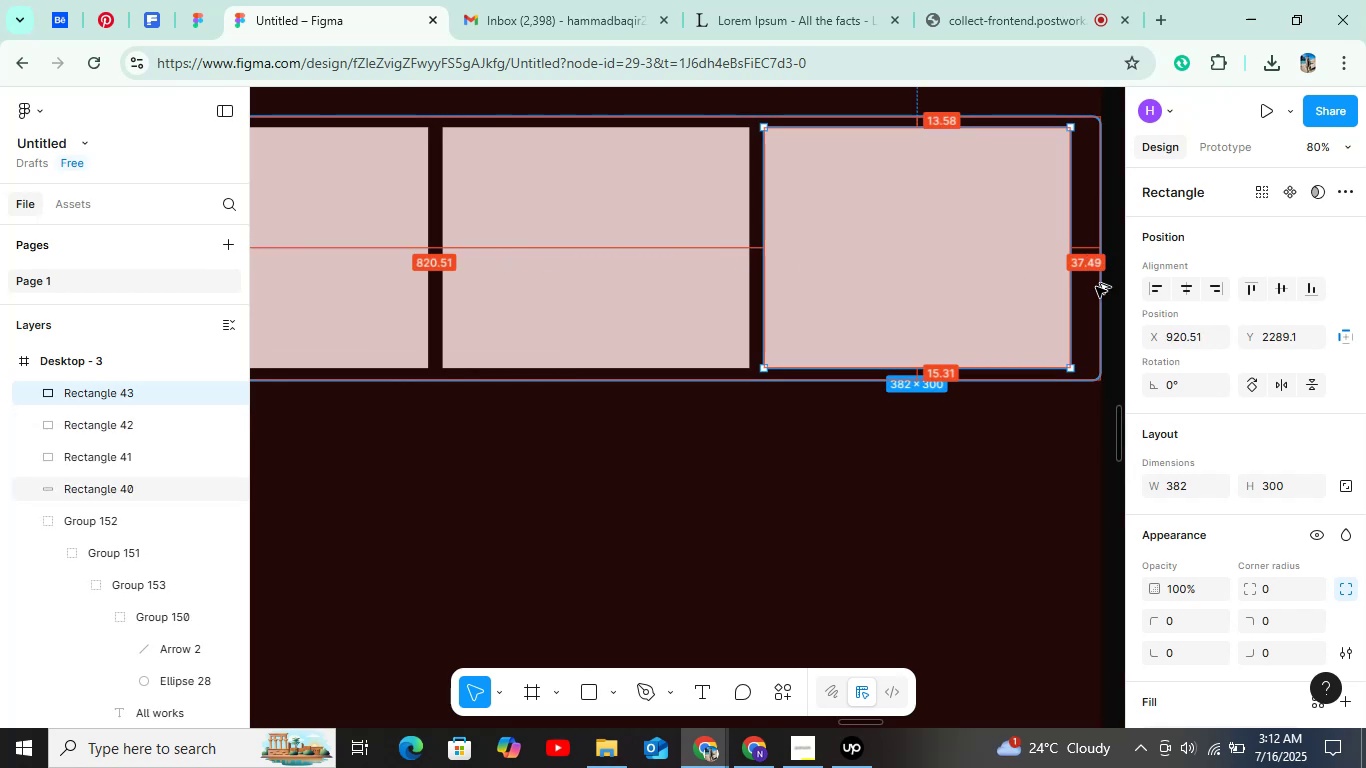 
key(Alt+AltLeft)
 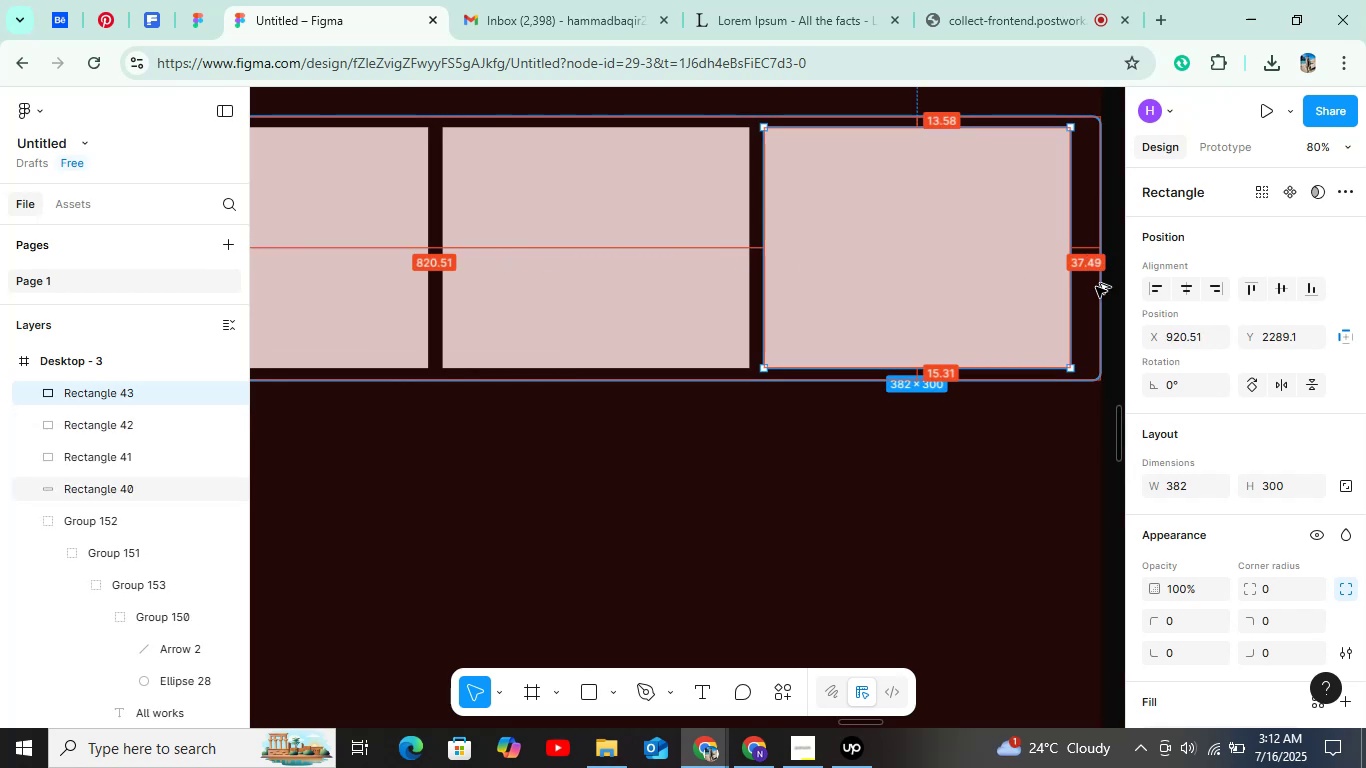 
key(Alt+AltLeft)
 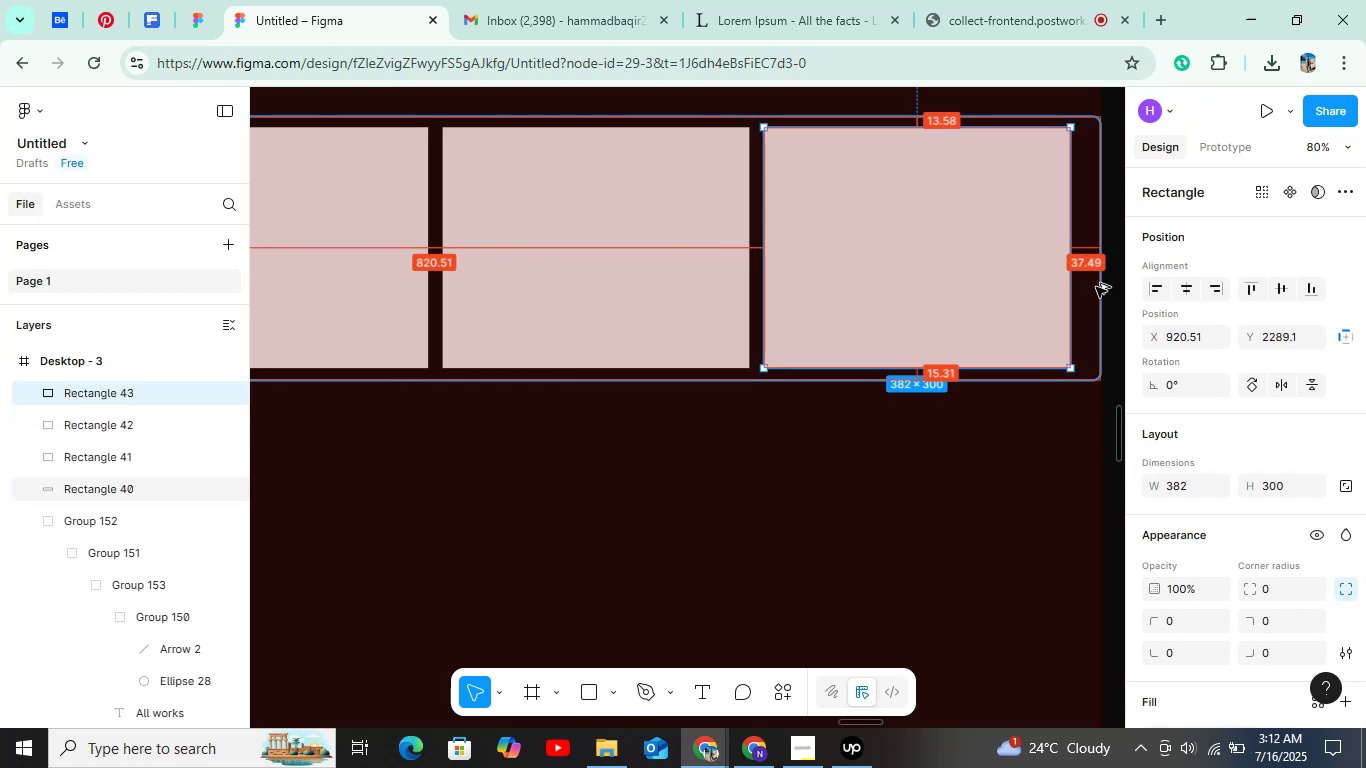 
key(Alt+AltLeft)
 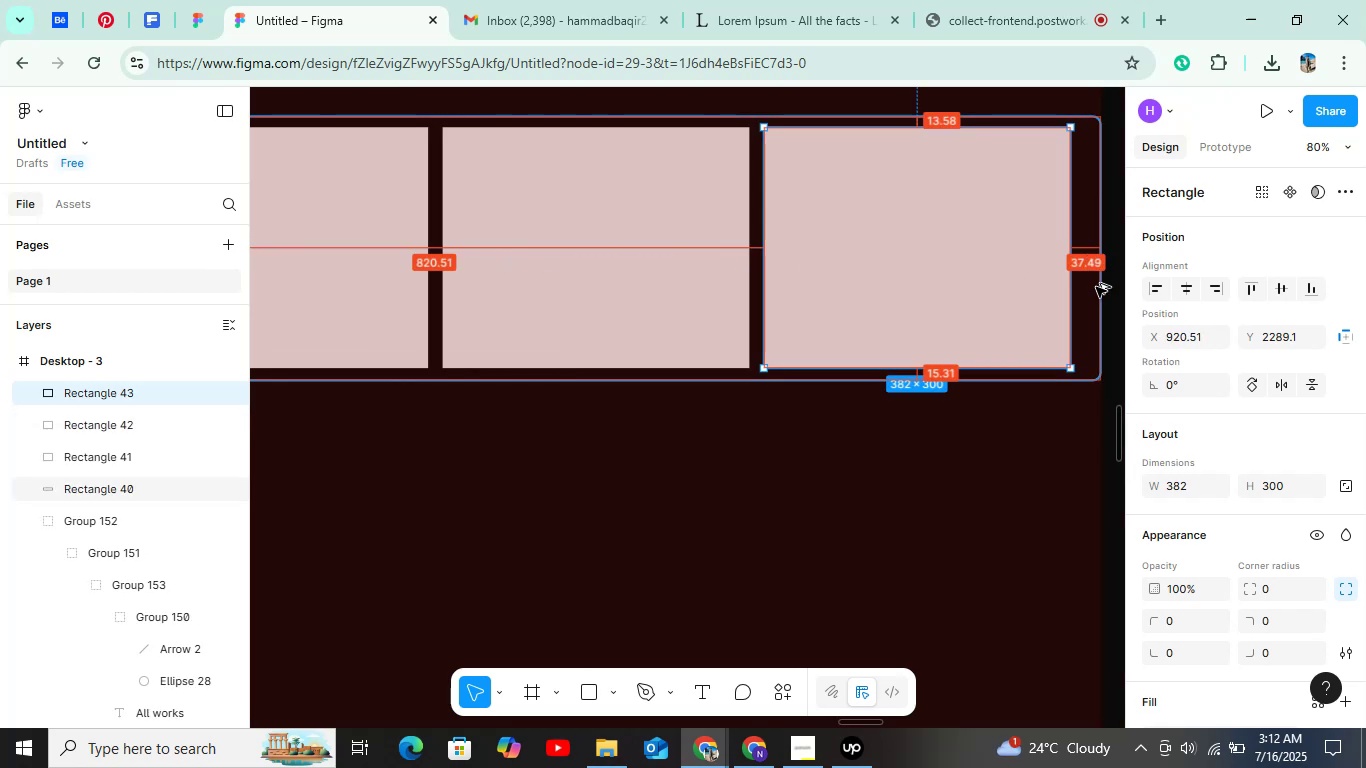 
key(Alt+AltLeft)
 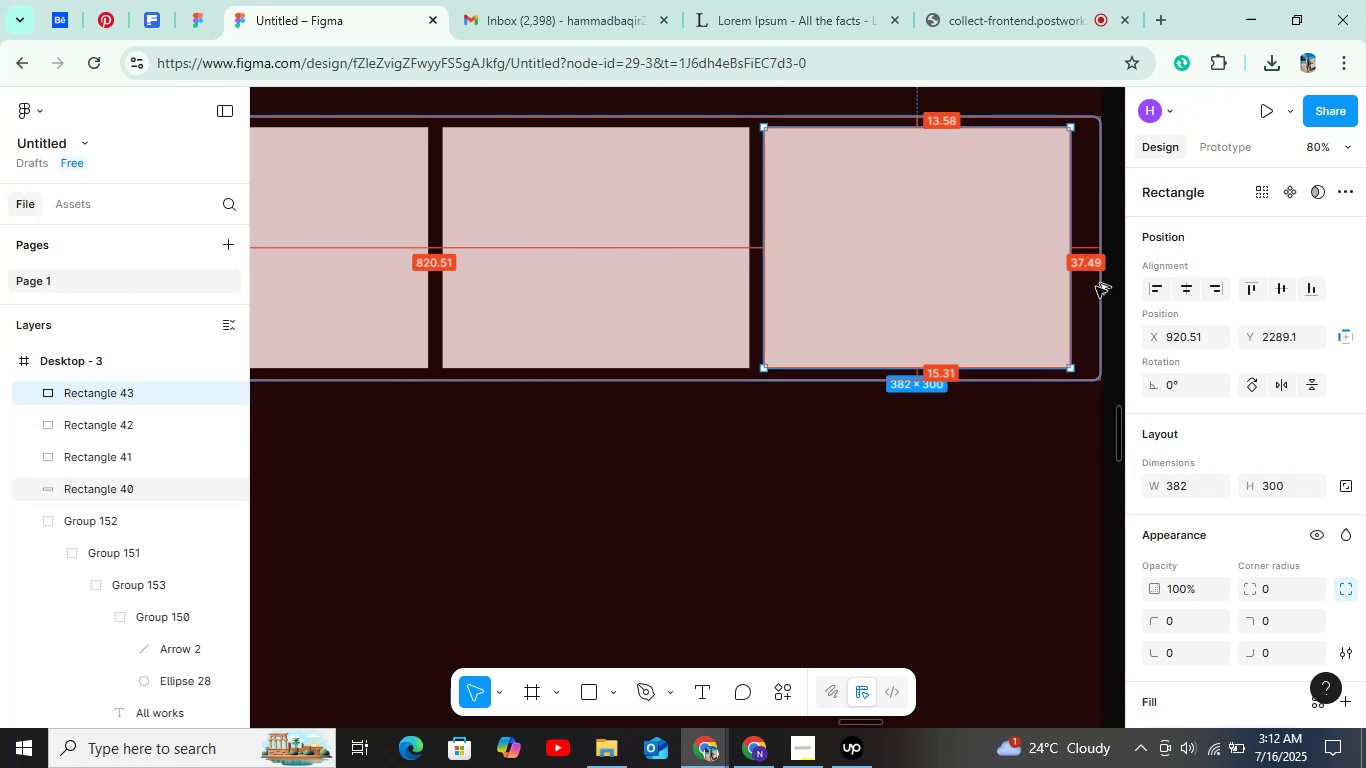 
key(Alt+AltLeft)
 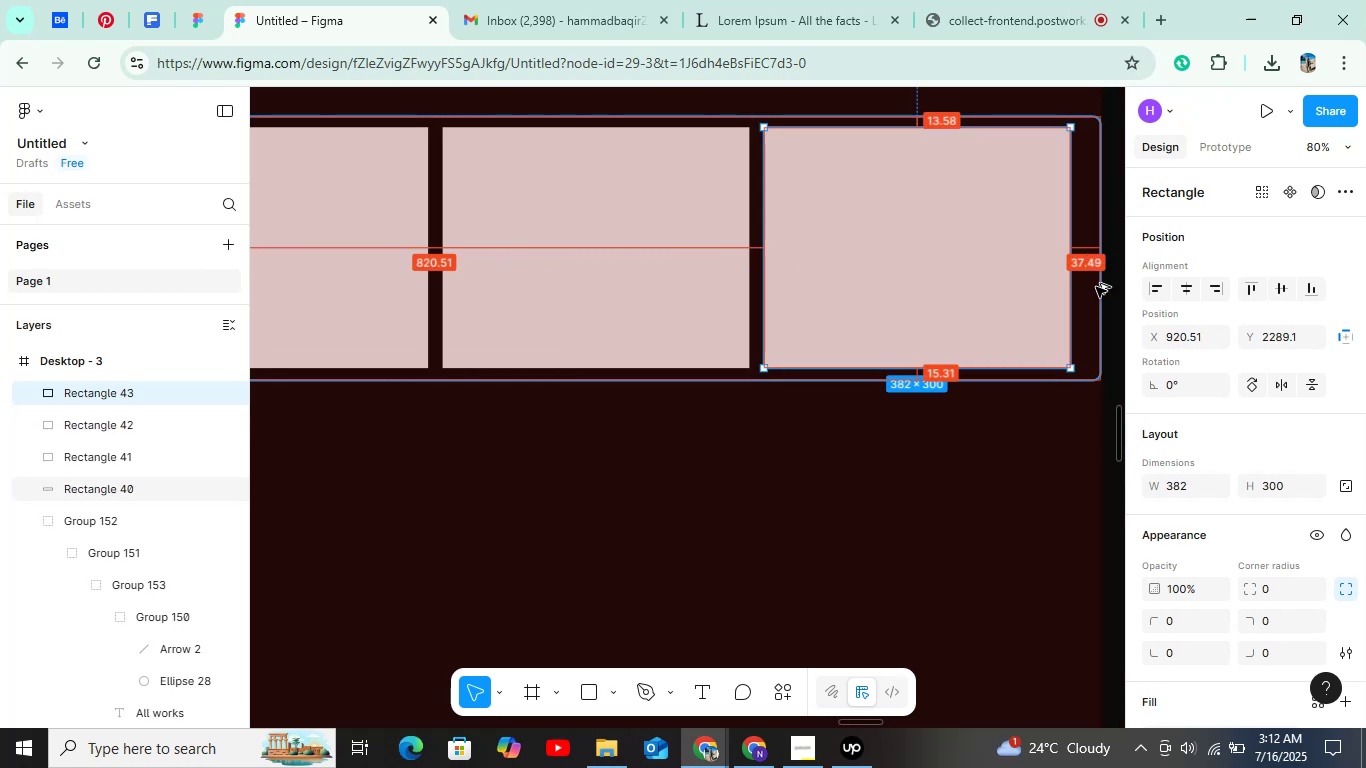 
key(Alt+AltLeft)
 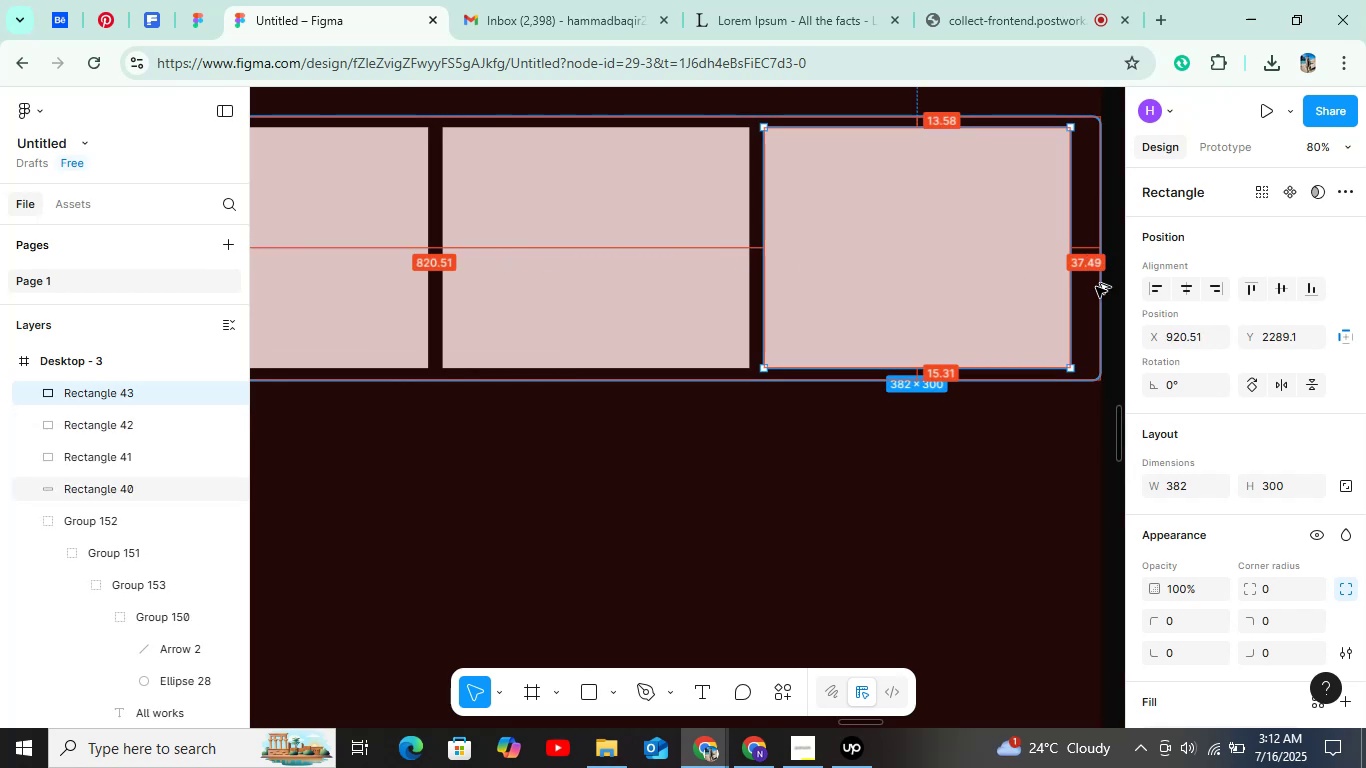 
key(Alt+AltLeft)
 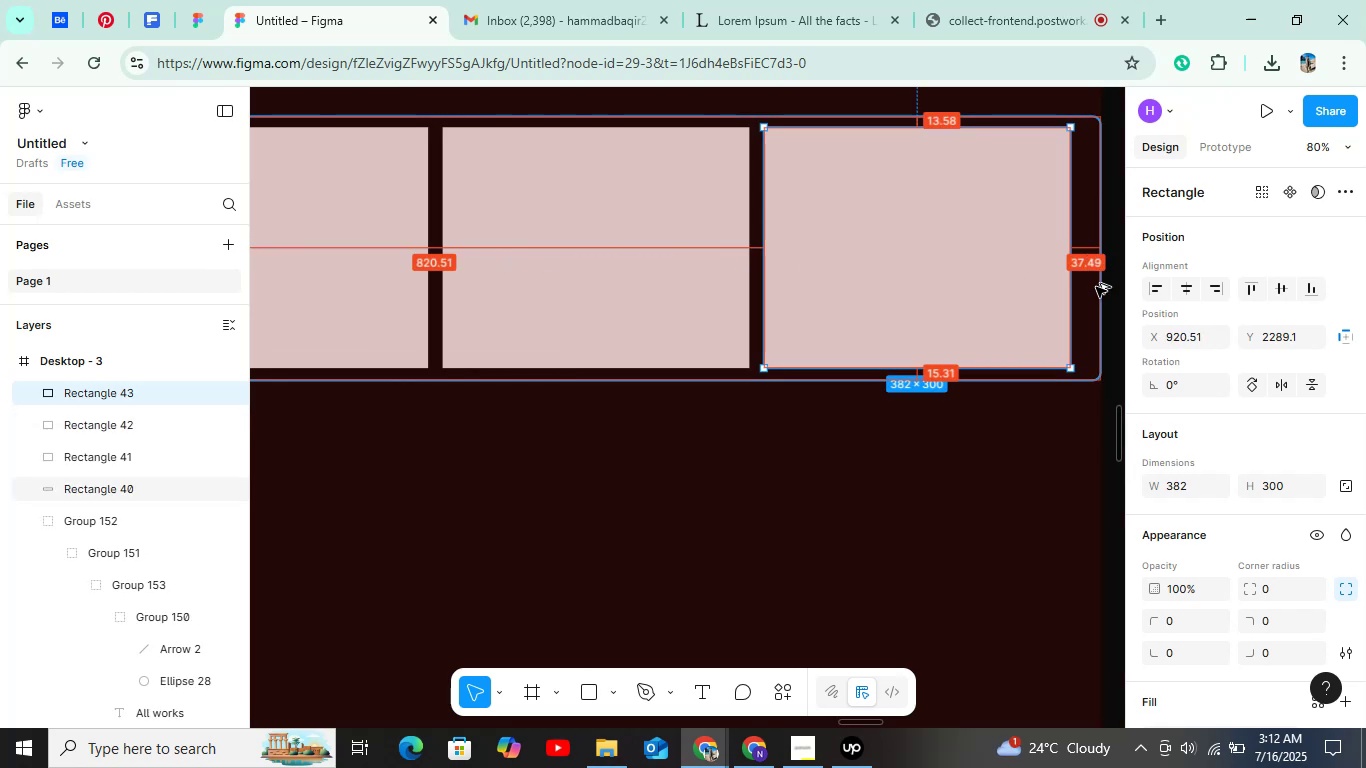 
key(Alt+AltLeft)
 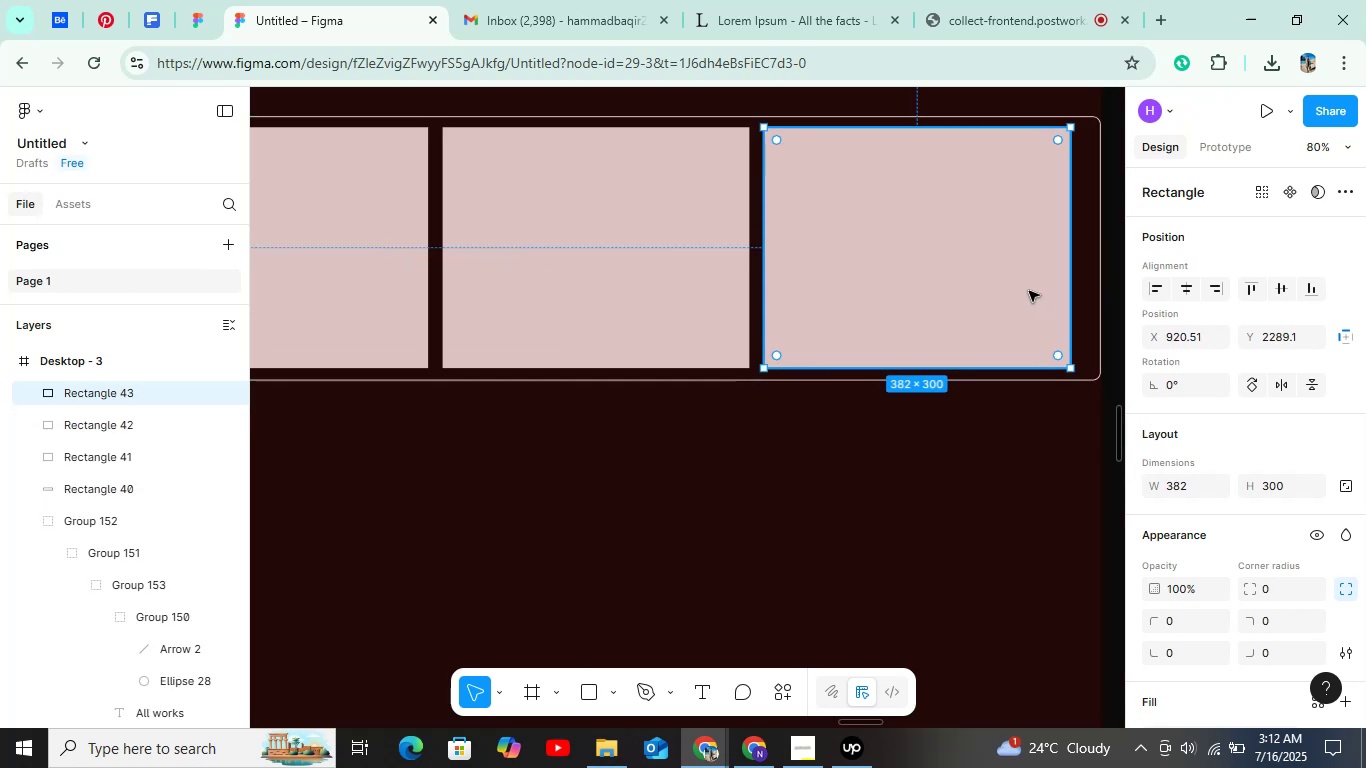 
key(Control+Z)
 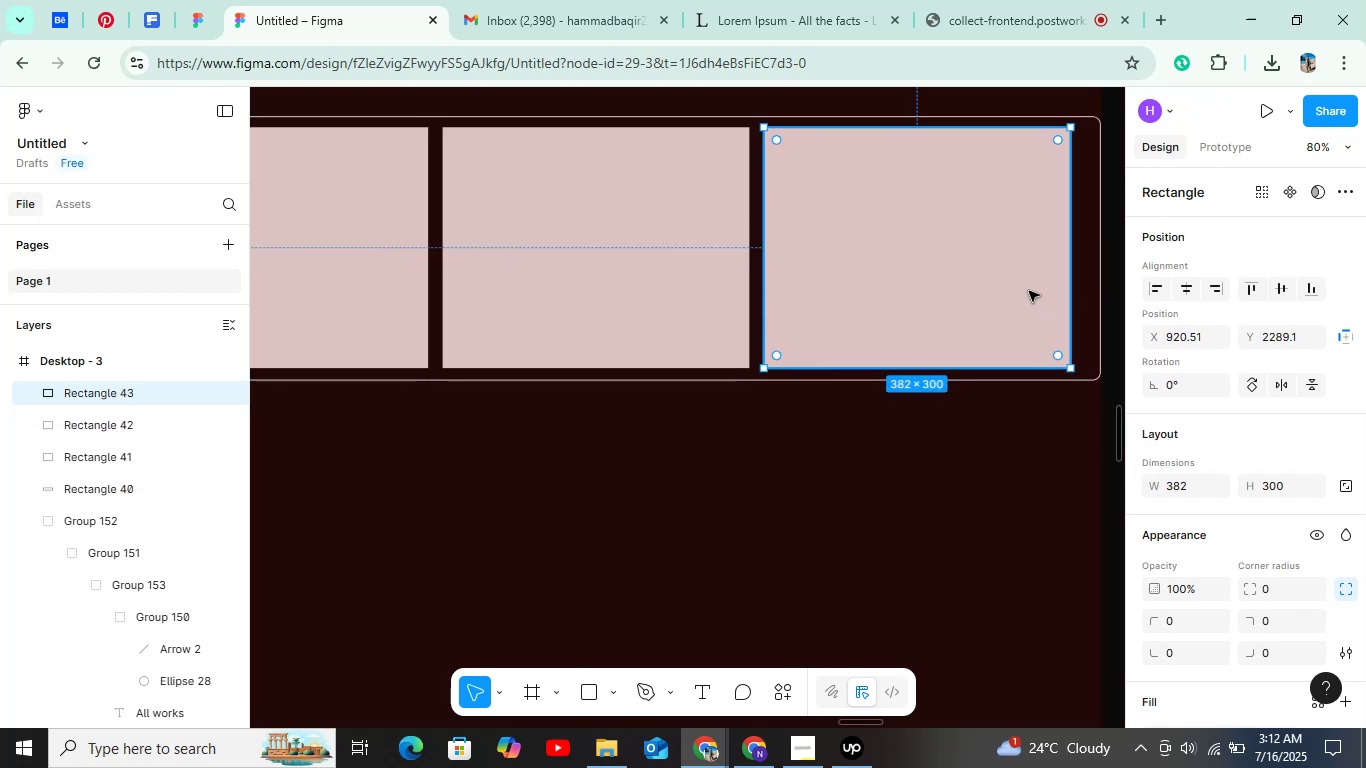 
key(Control+Z)
 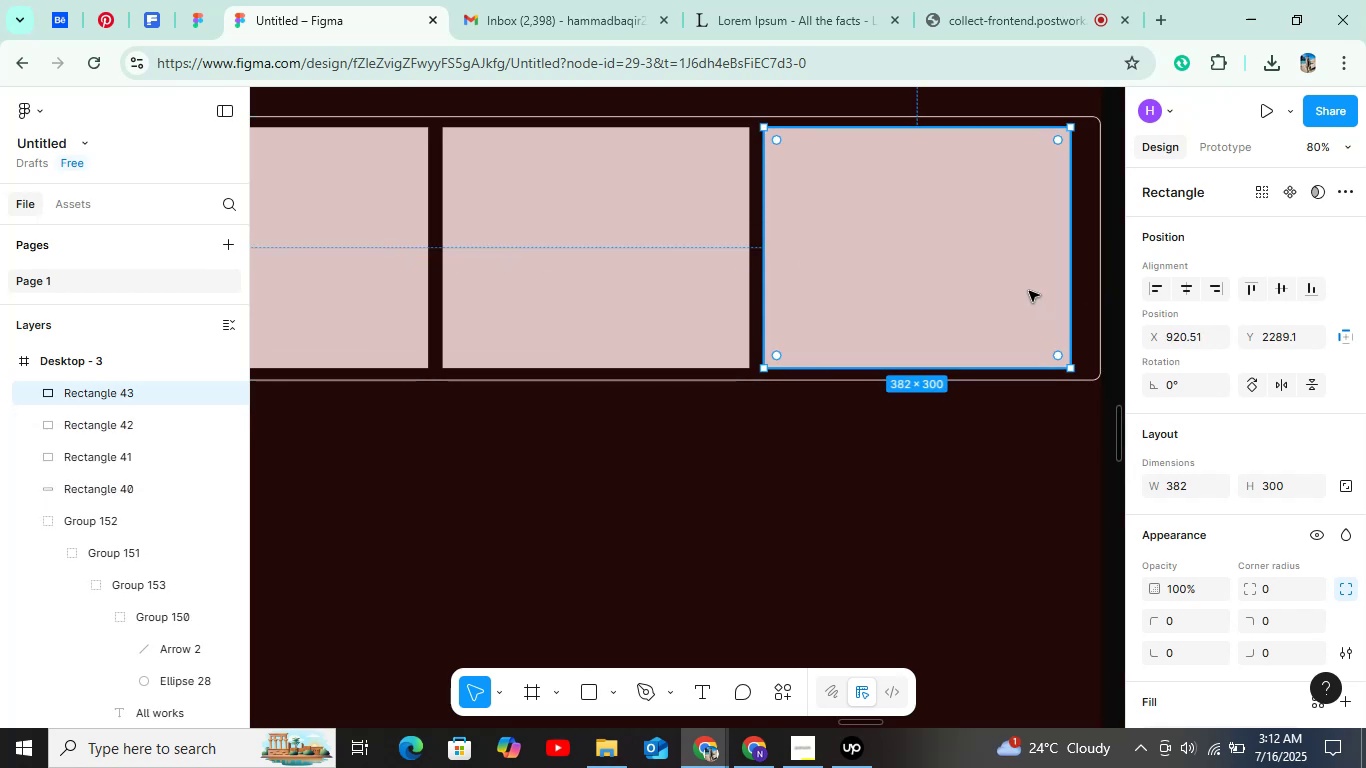 
key(Control+Z)
 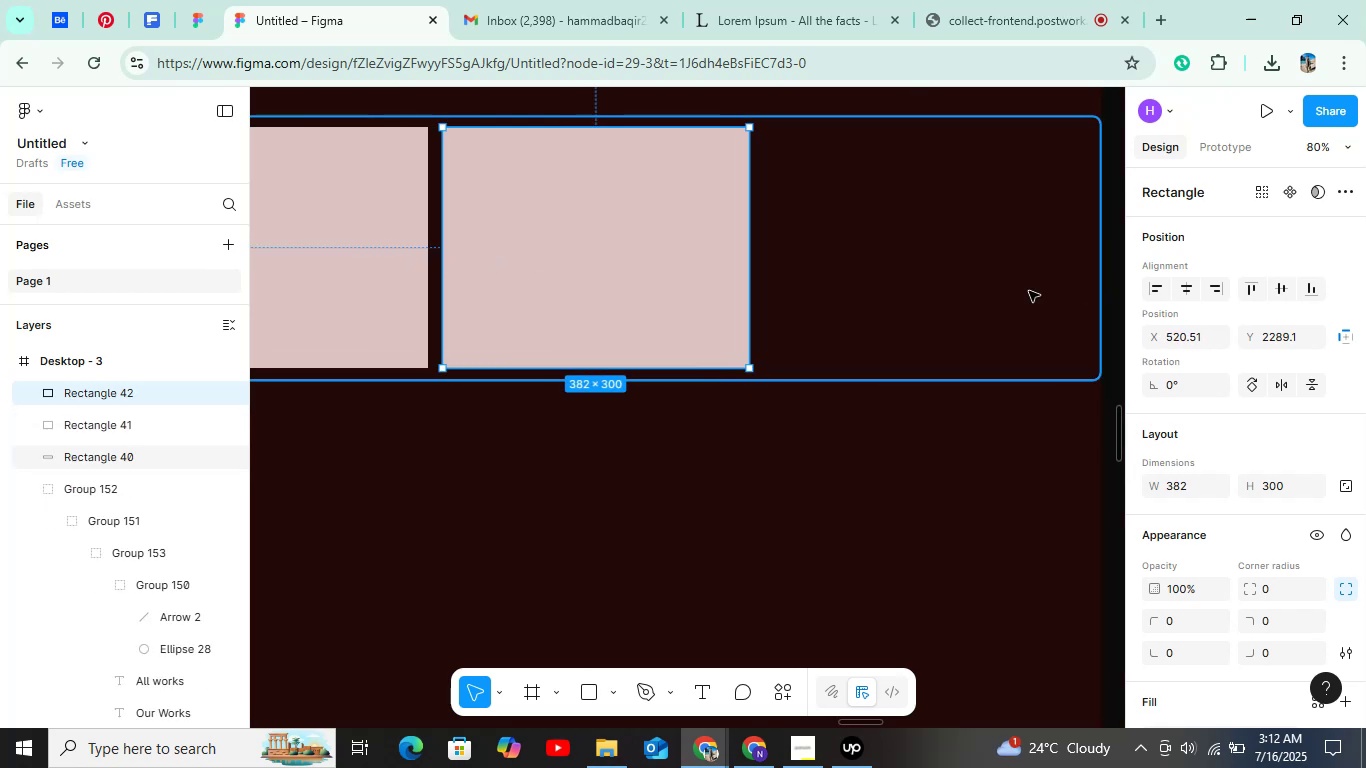 
key(Control+Z)
 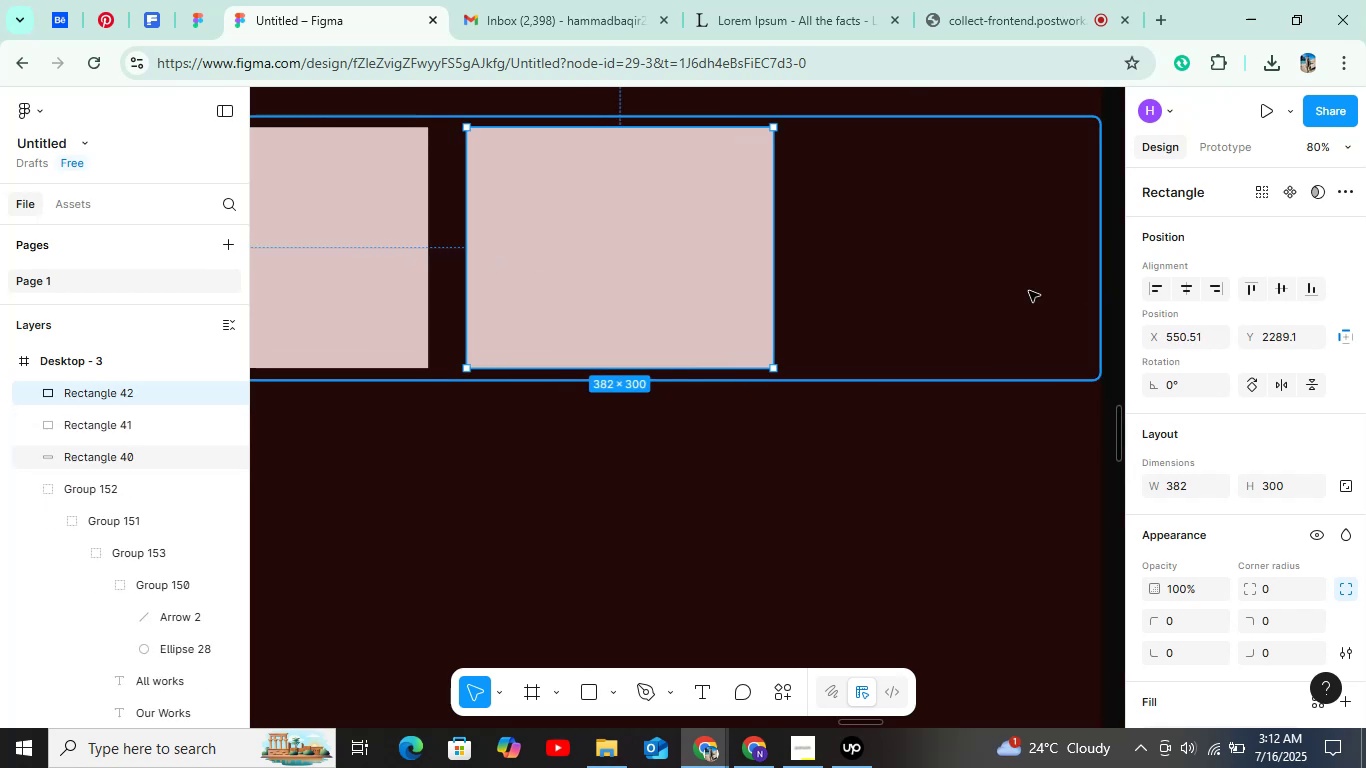 
key(Control+Z)
 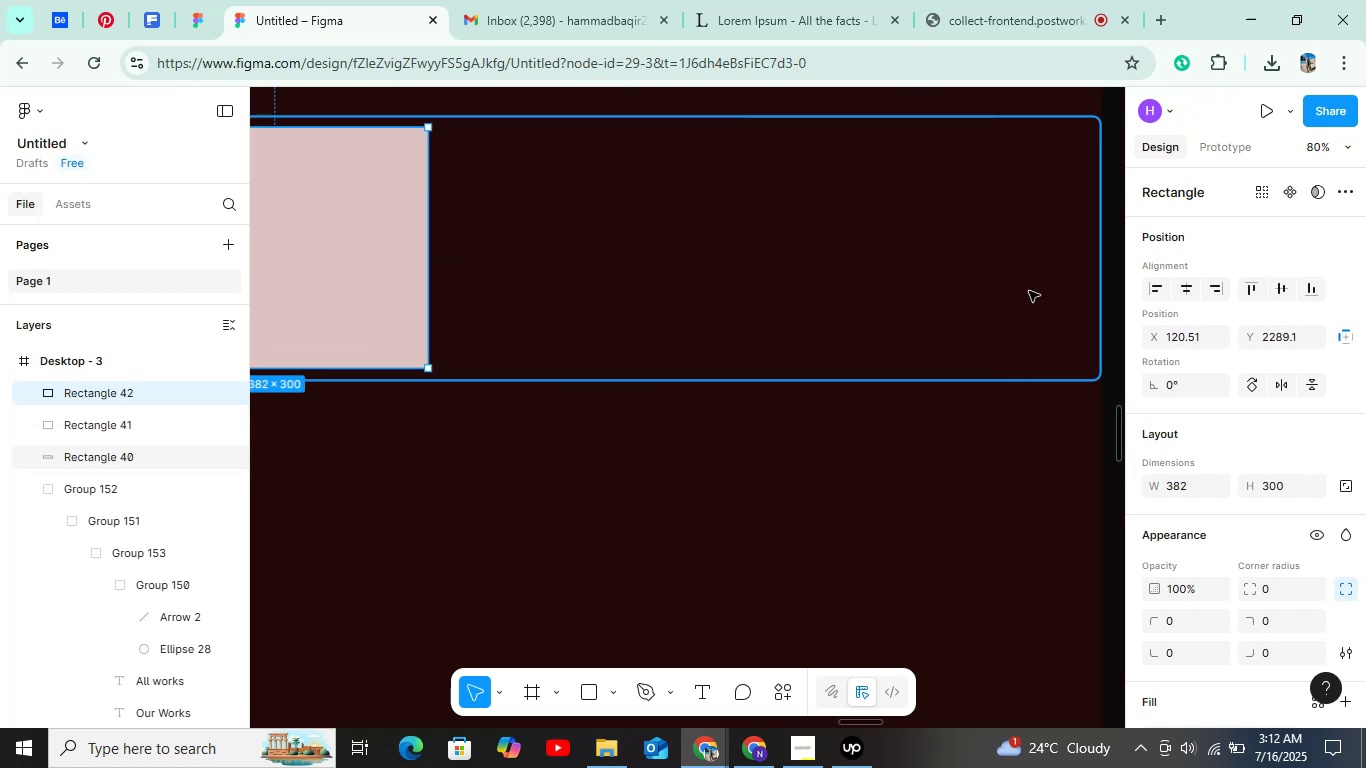 
key(Control+Z)
 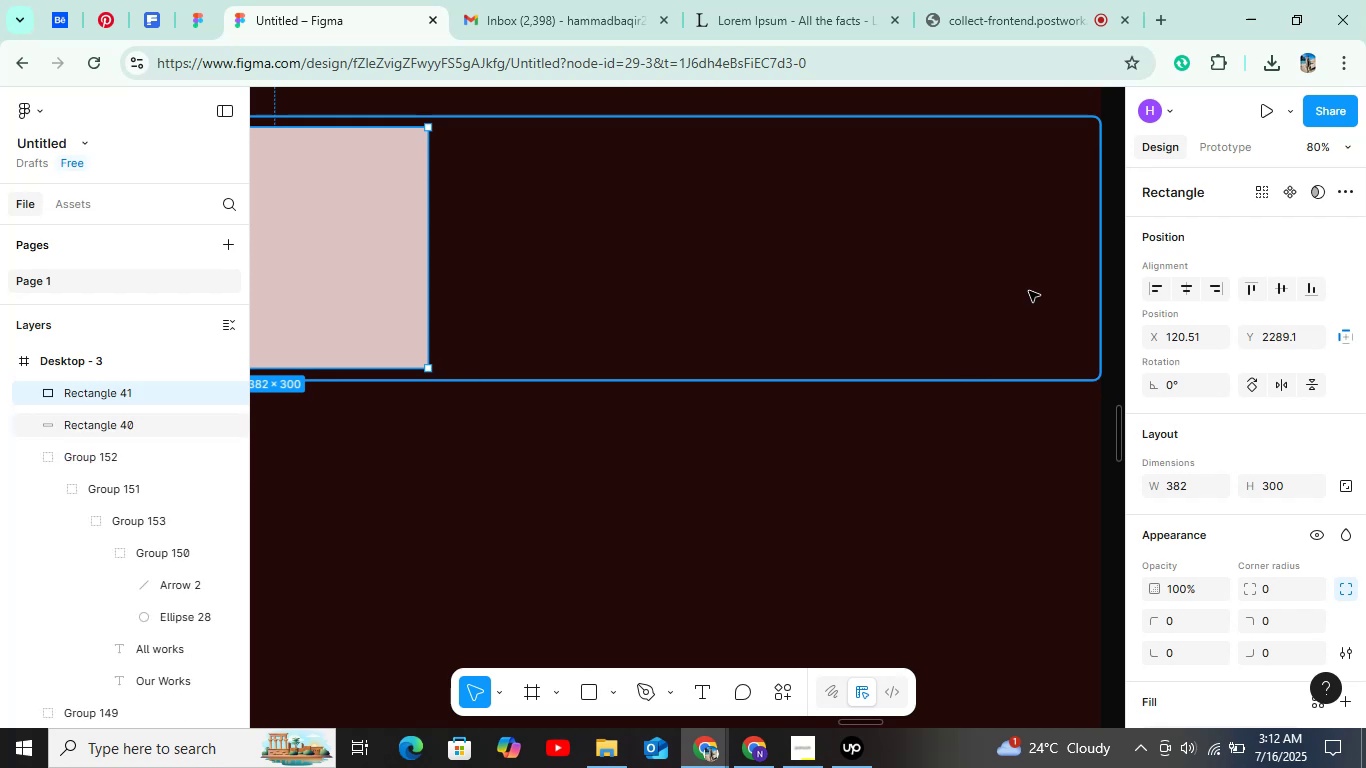 
hold_key(key=ShiftLeft, duration=0.4)
scroll: coordinate [825, 301], scroll_direction: up, amount: 4.0
 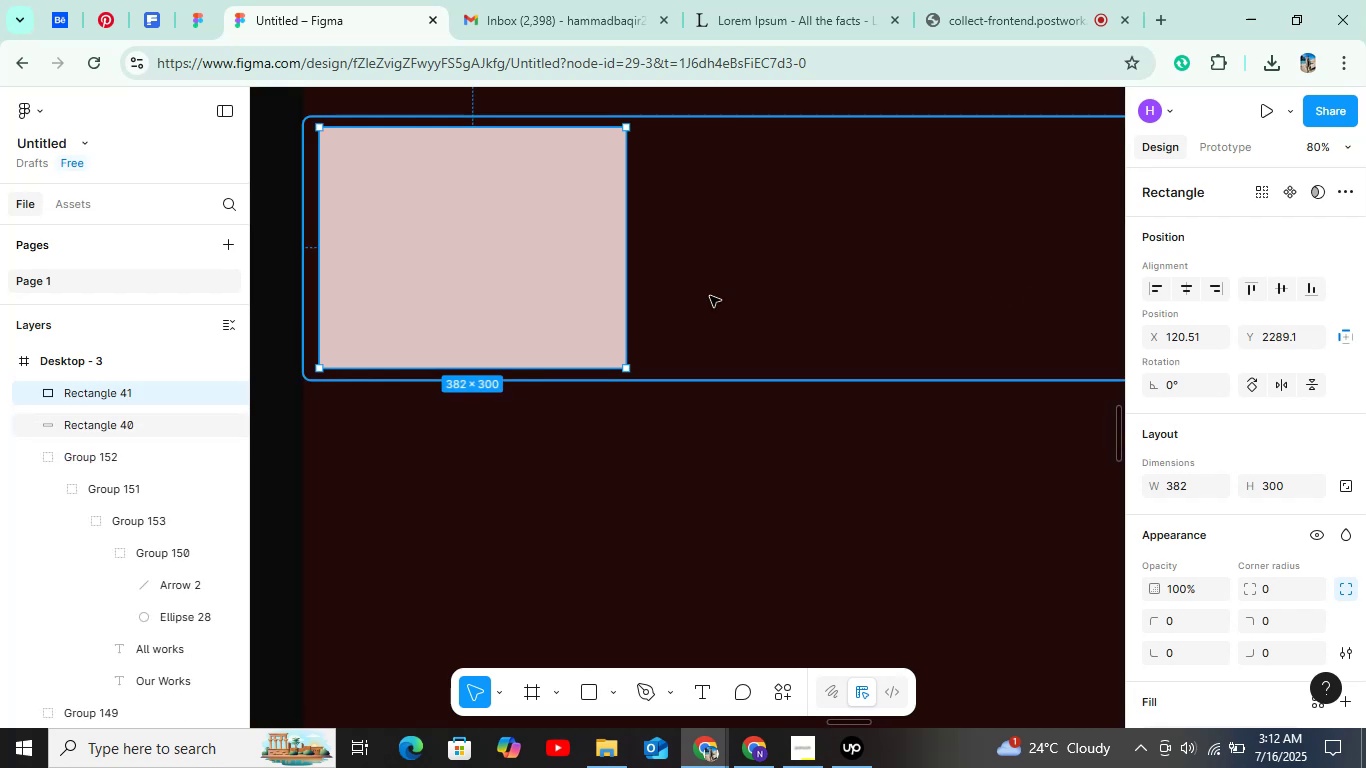 
key(Control+Z)
 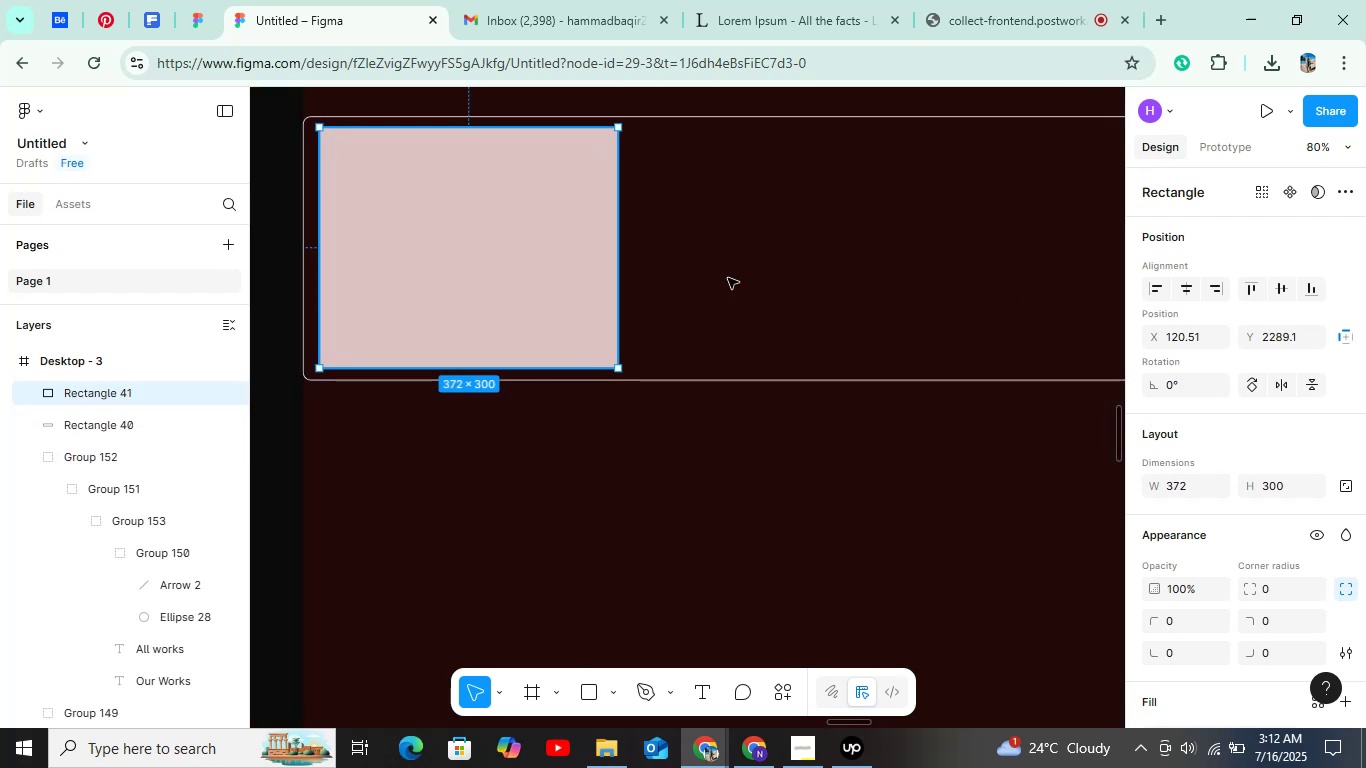 
key(Control+Z)
 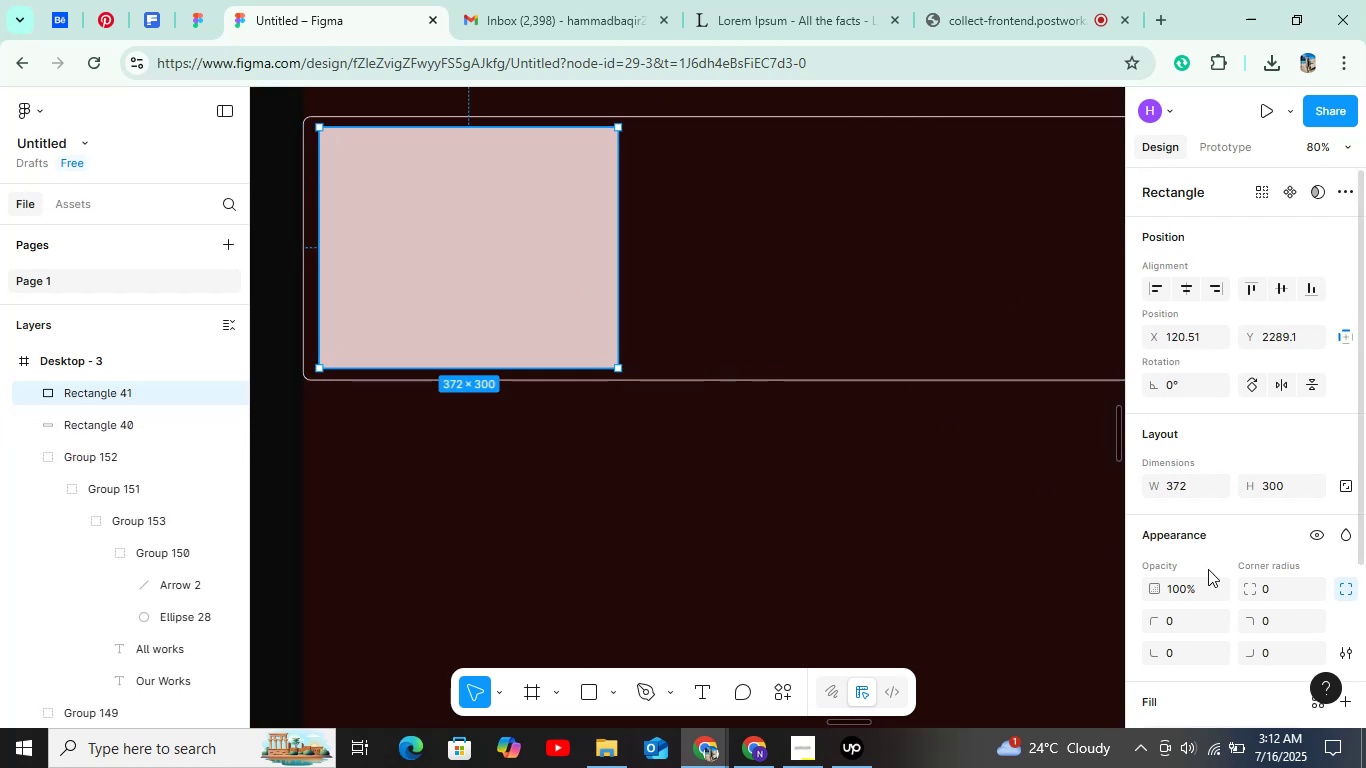 
left_click([1193, 490])
 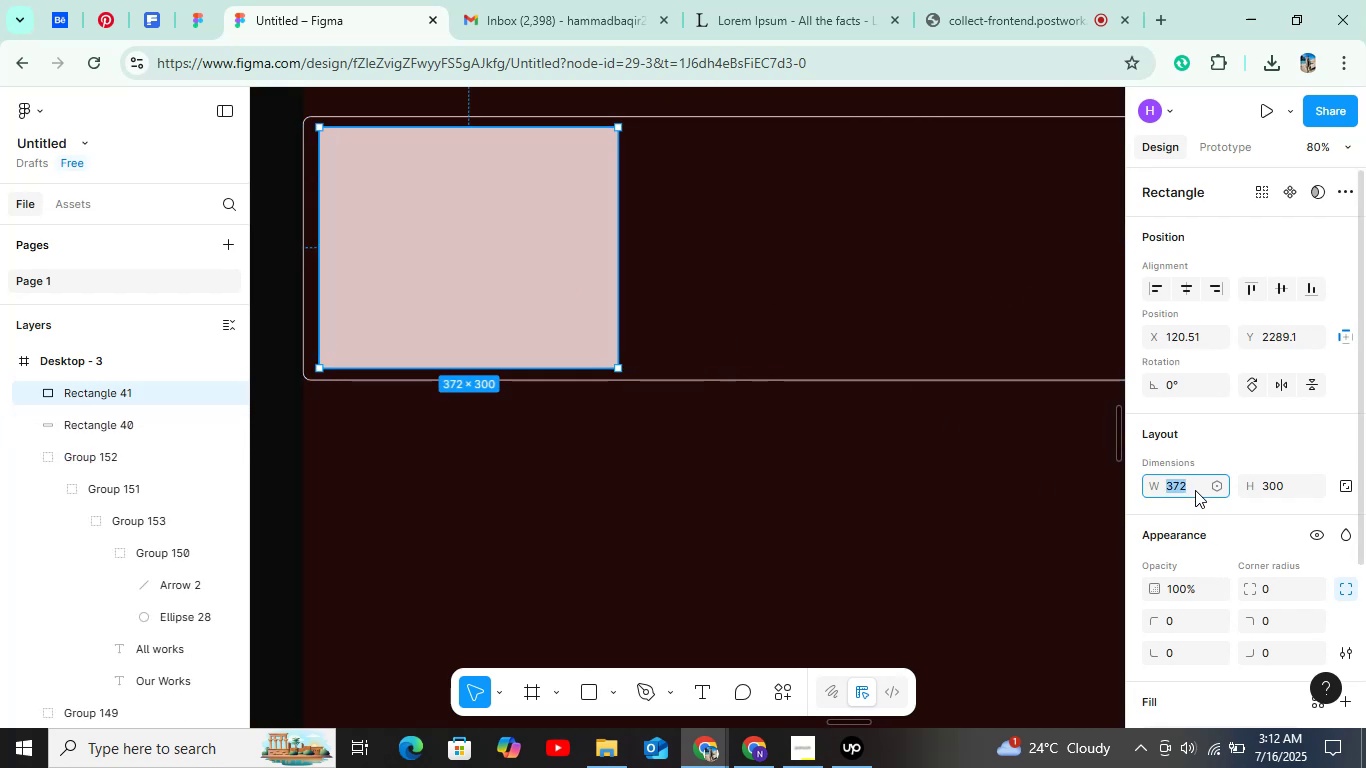 
key(Shift+ArrowUp)
 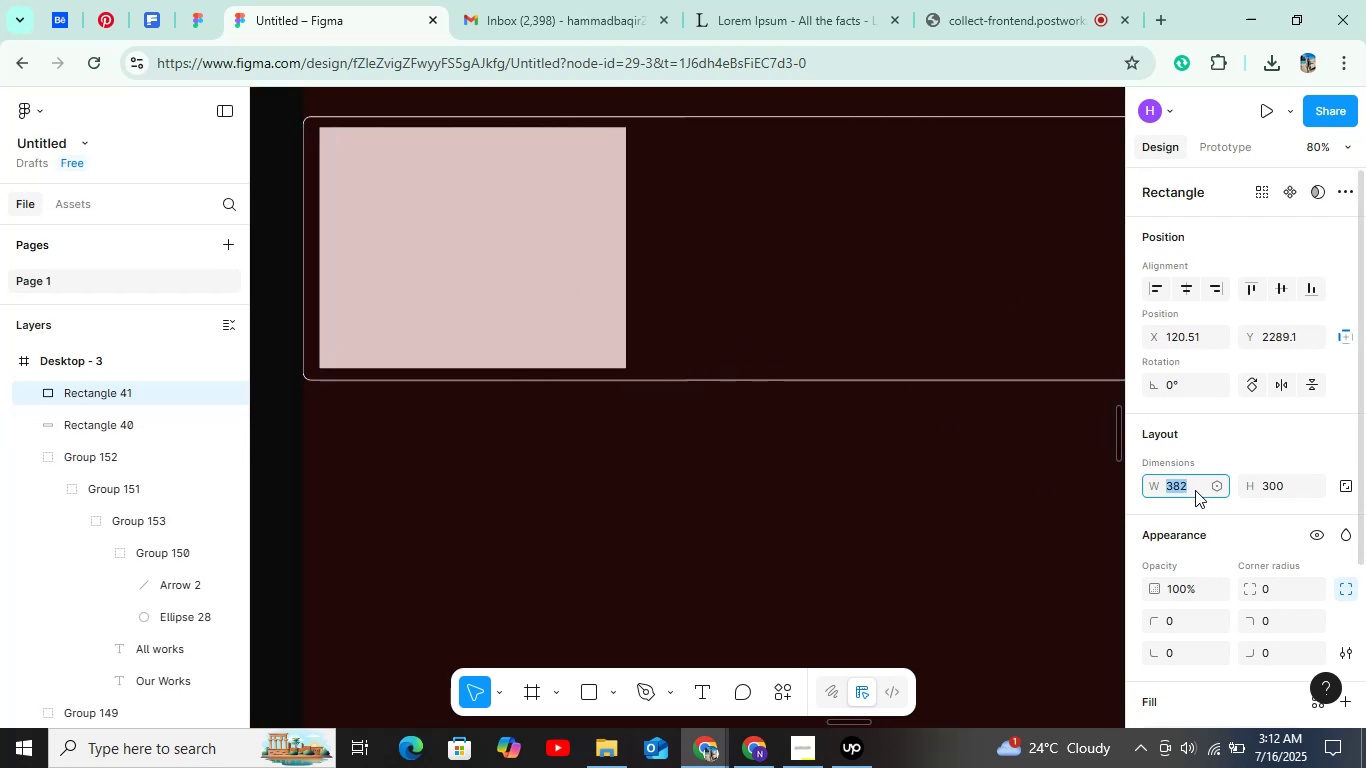 
key(Shift+ArrowUp)
 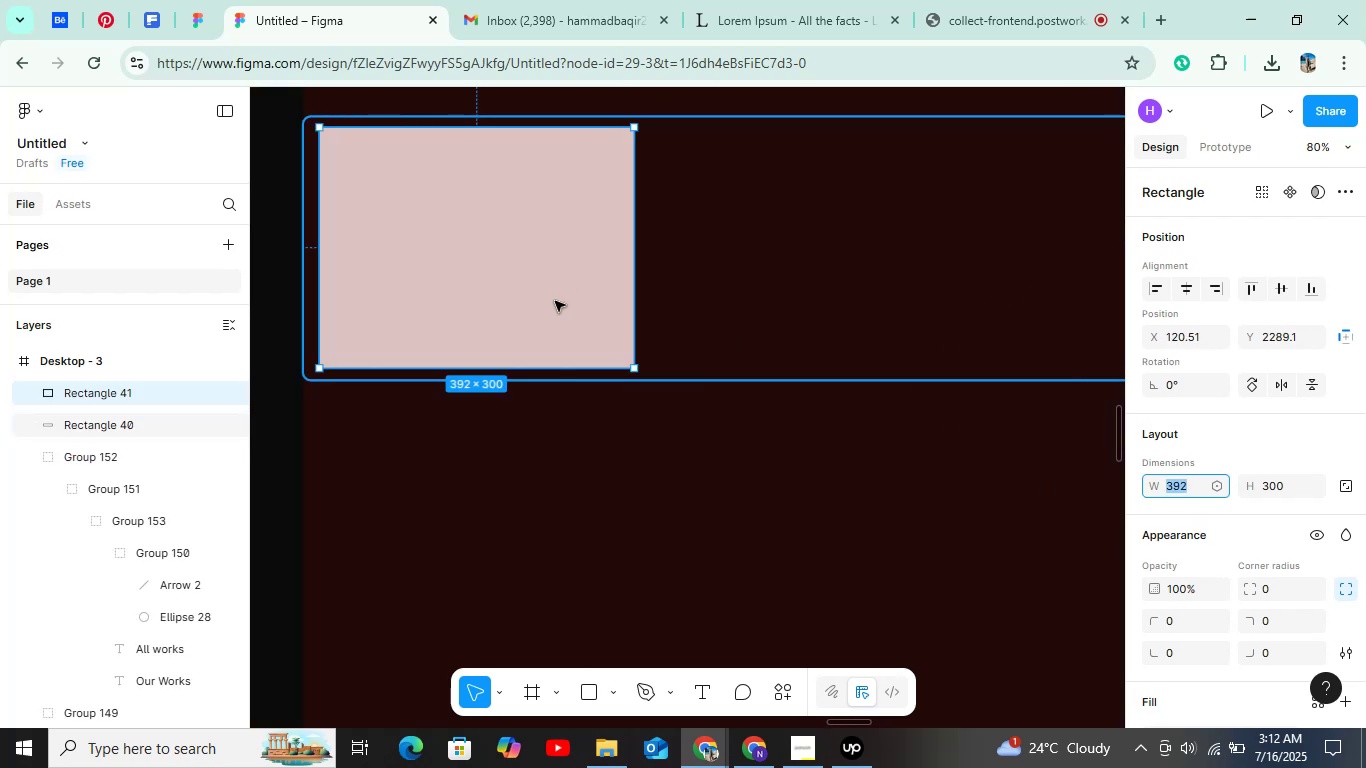 
left_click([511, 298])
 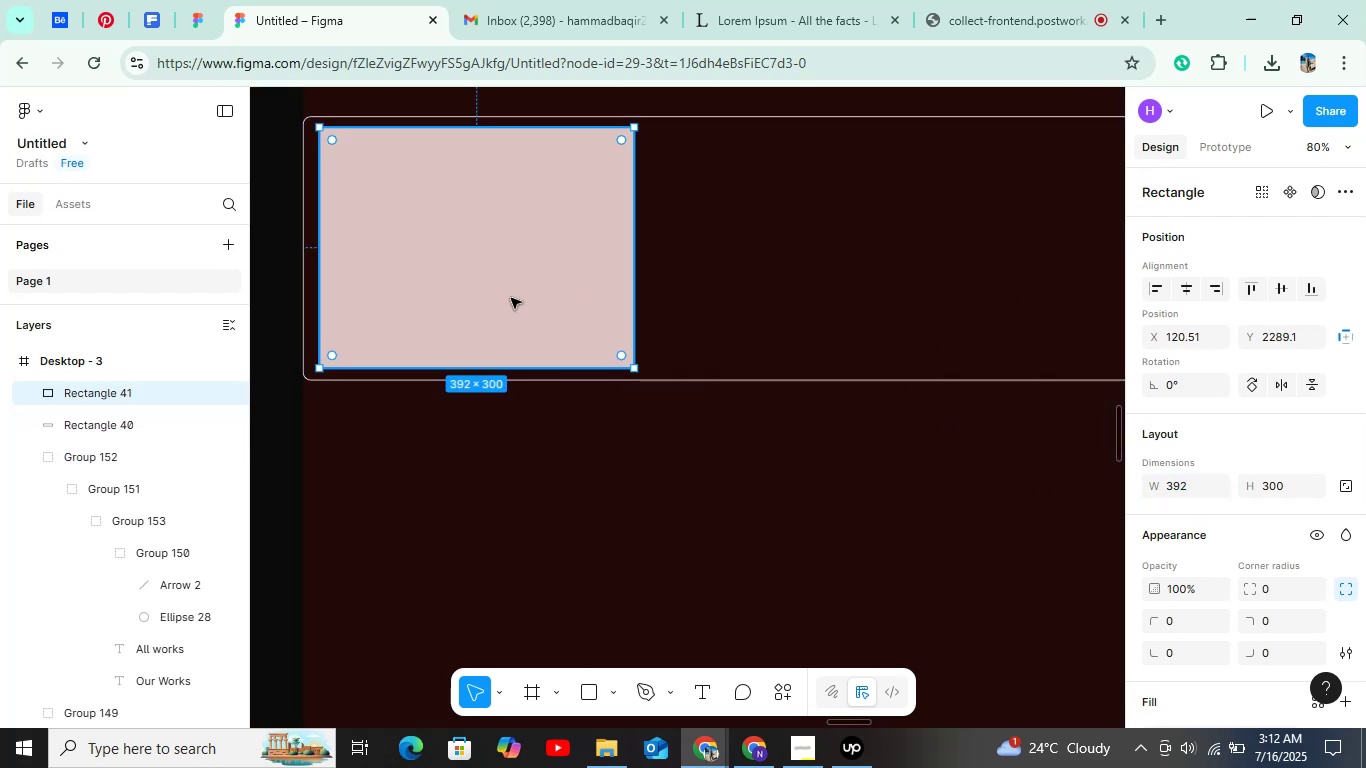 
key(Control+D)
 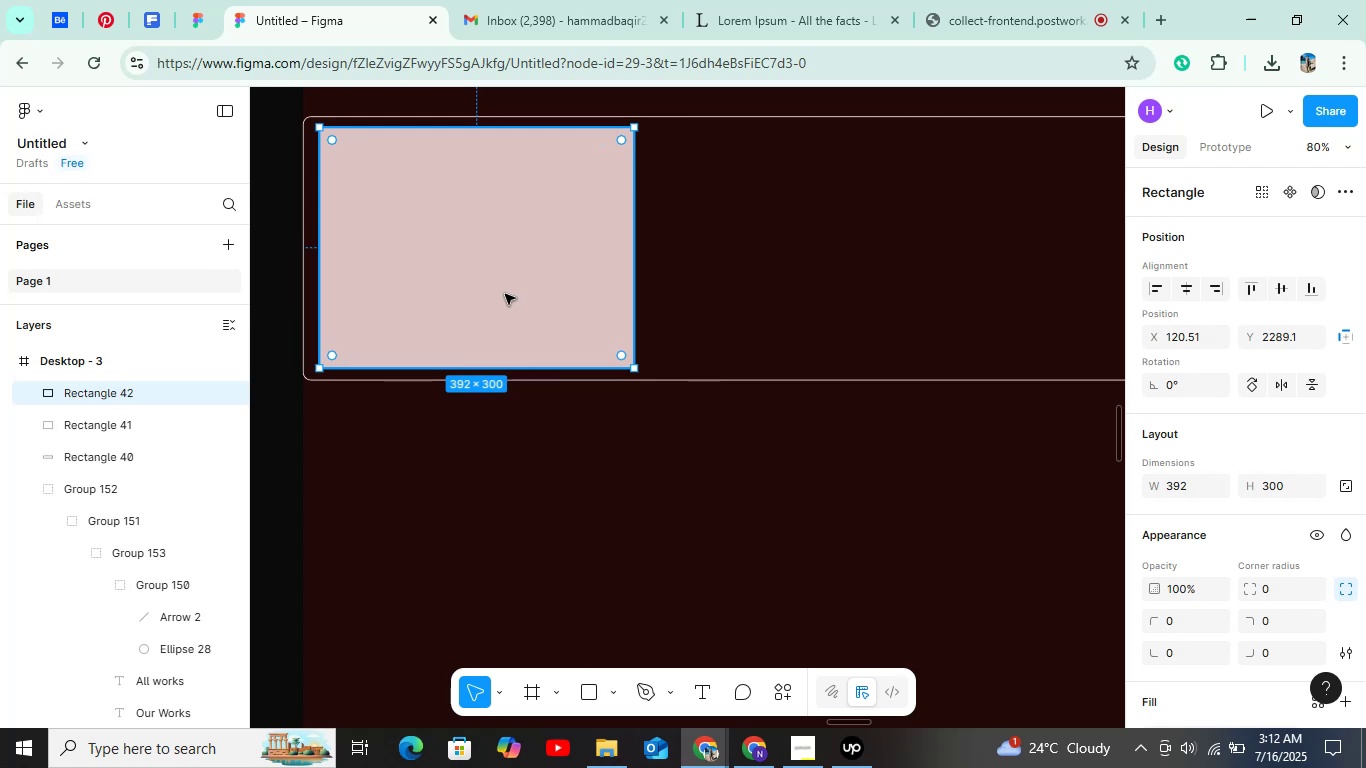 
key(Shift+ArrowRight)
 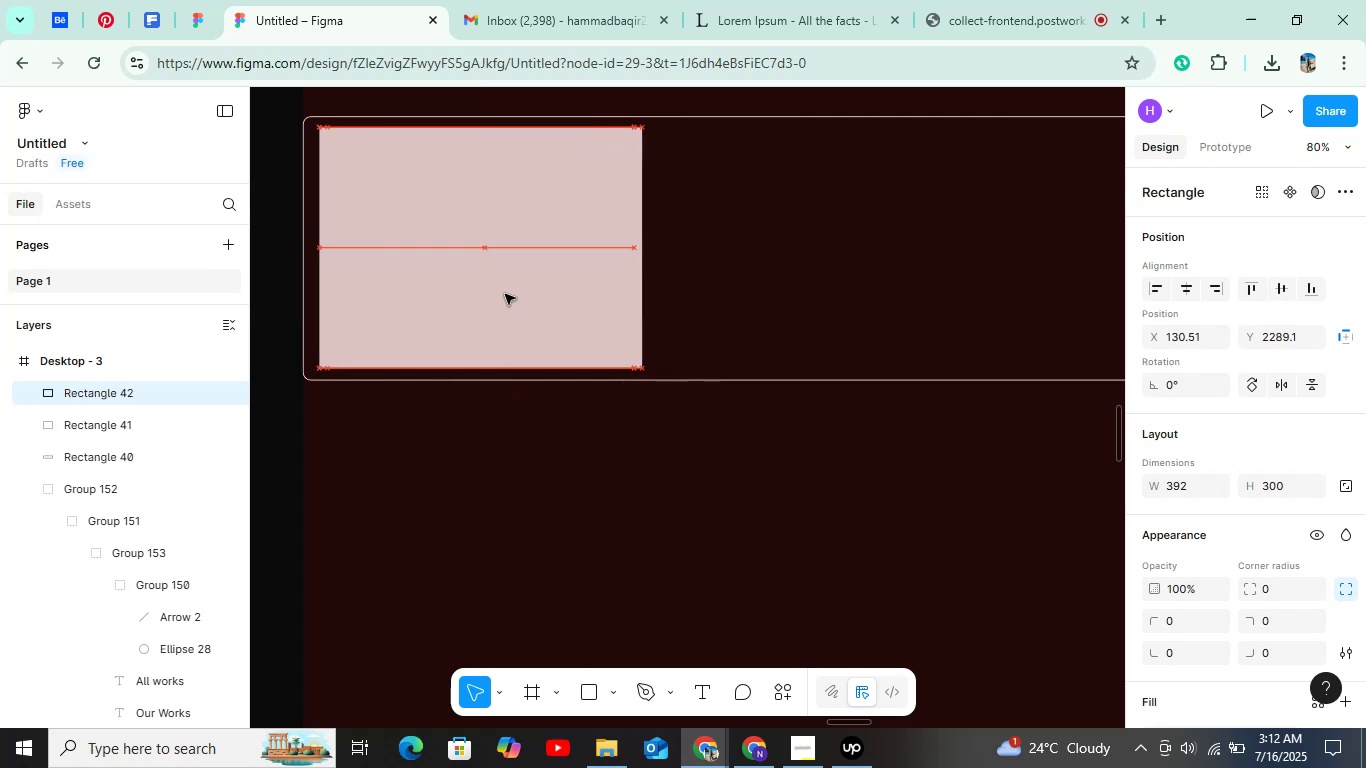 
key(Shift+ArrowDown)
 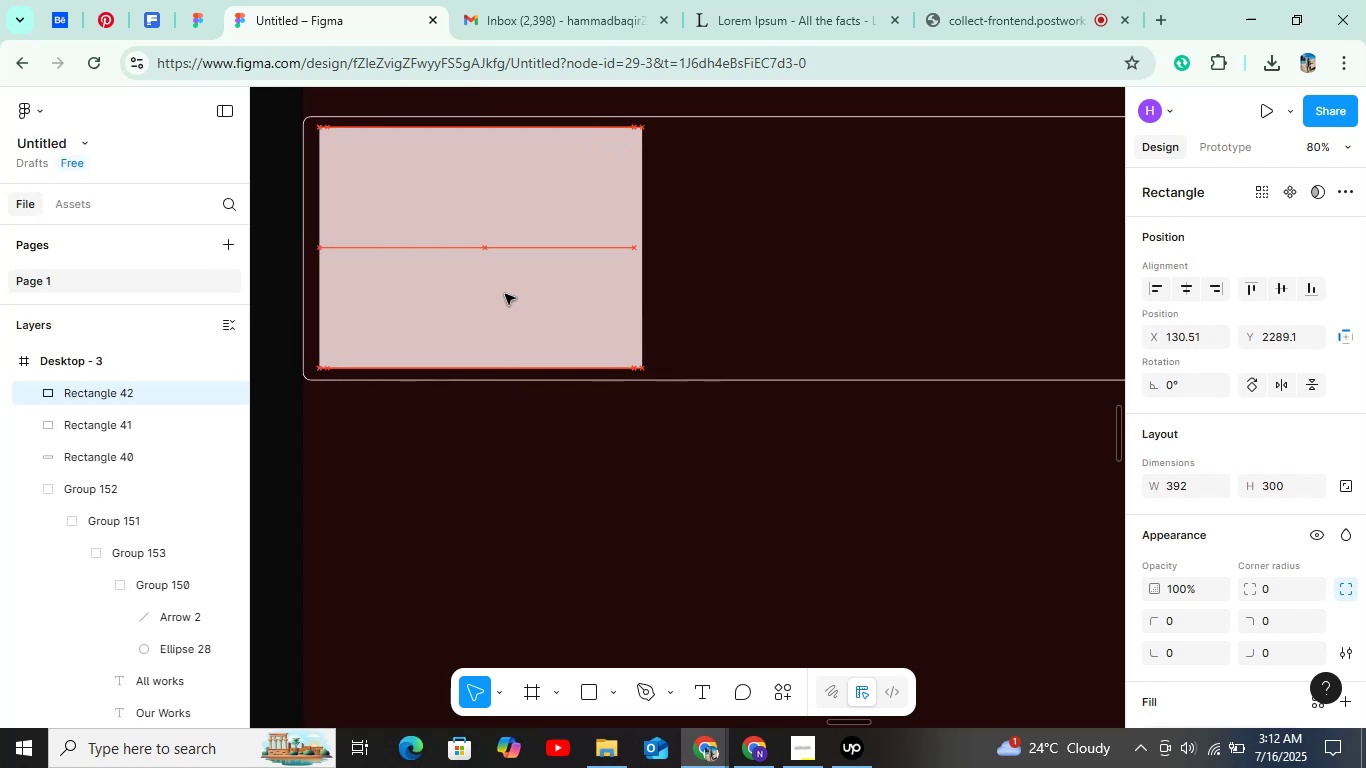 
hold_key(key=ArrowRight, duration=0.55)
 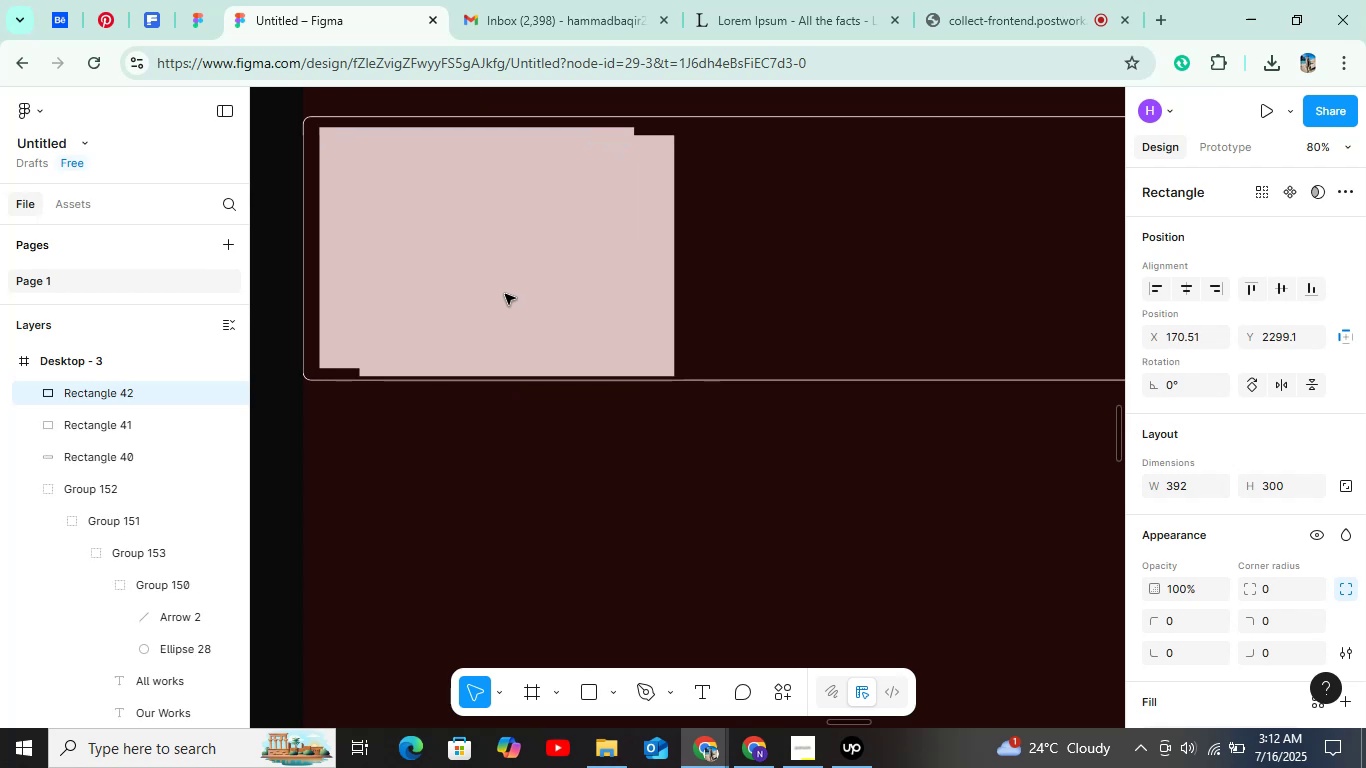 
key(Shift+ArrowUp)
 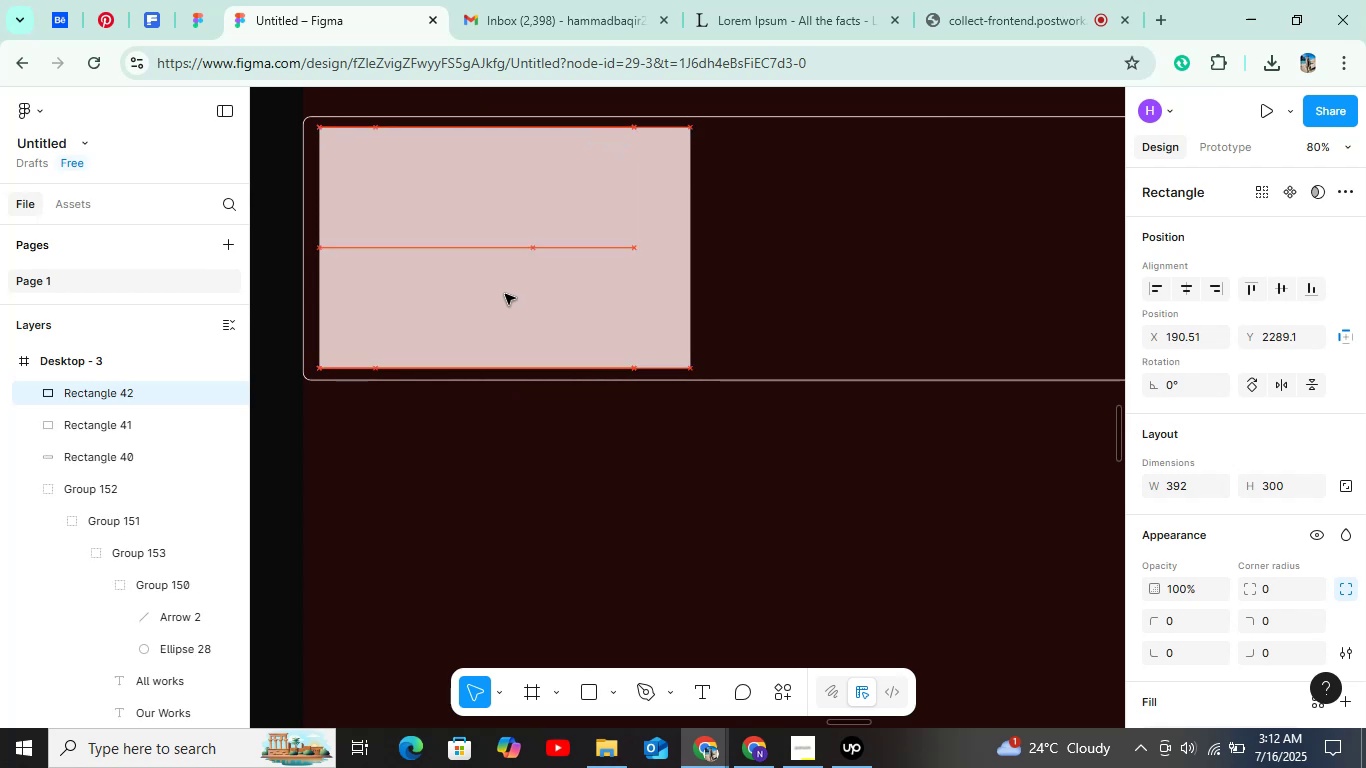 
hold_key(key=ArrowRight, duration=1.19)
 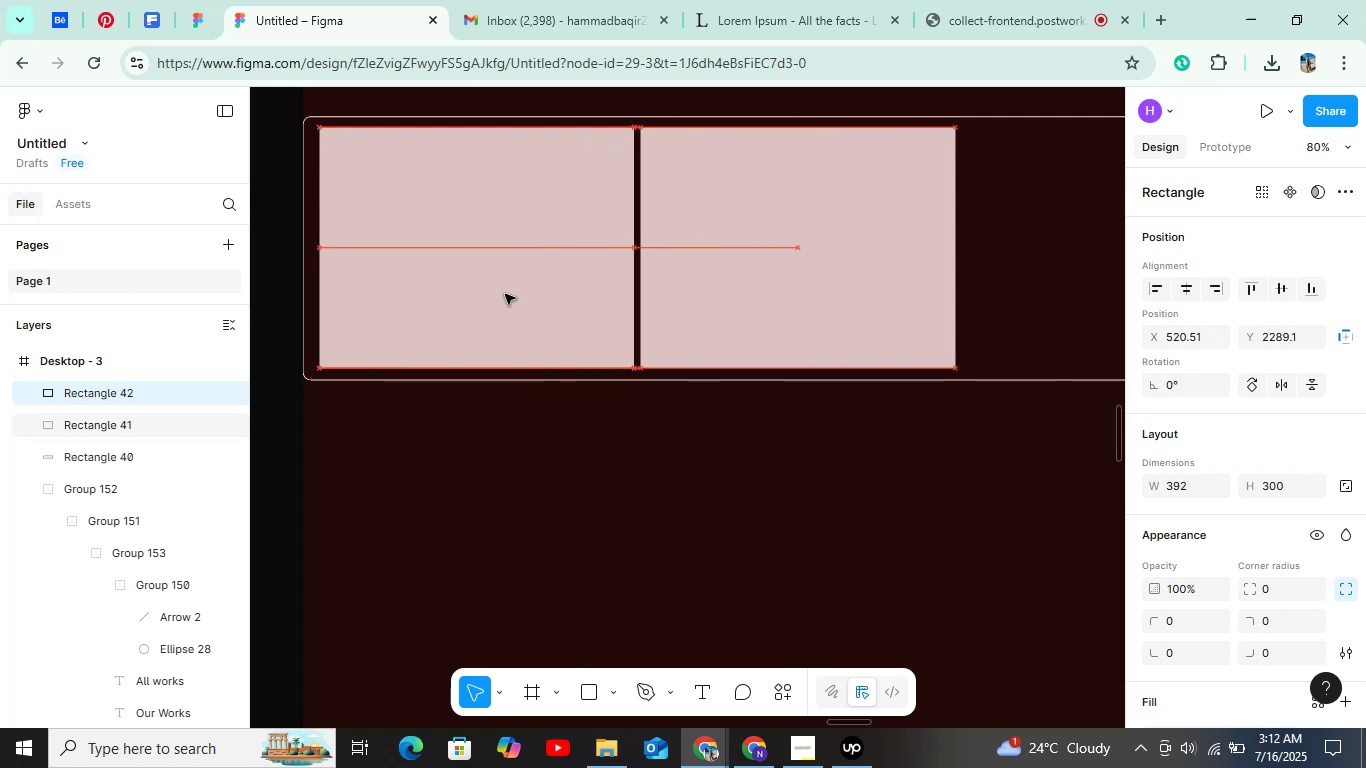 
key(Shift+ArrowRight)
 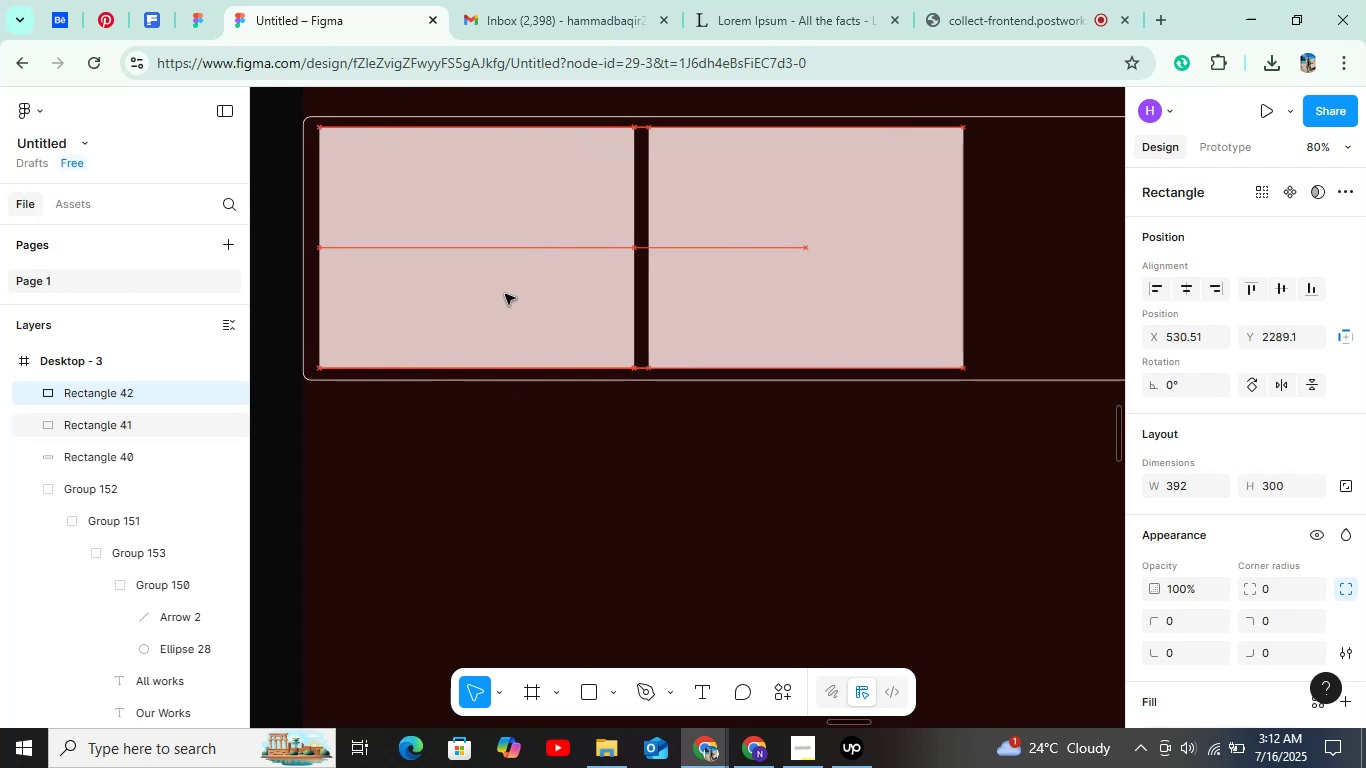 
key(Shift+ArrowLeft)
 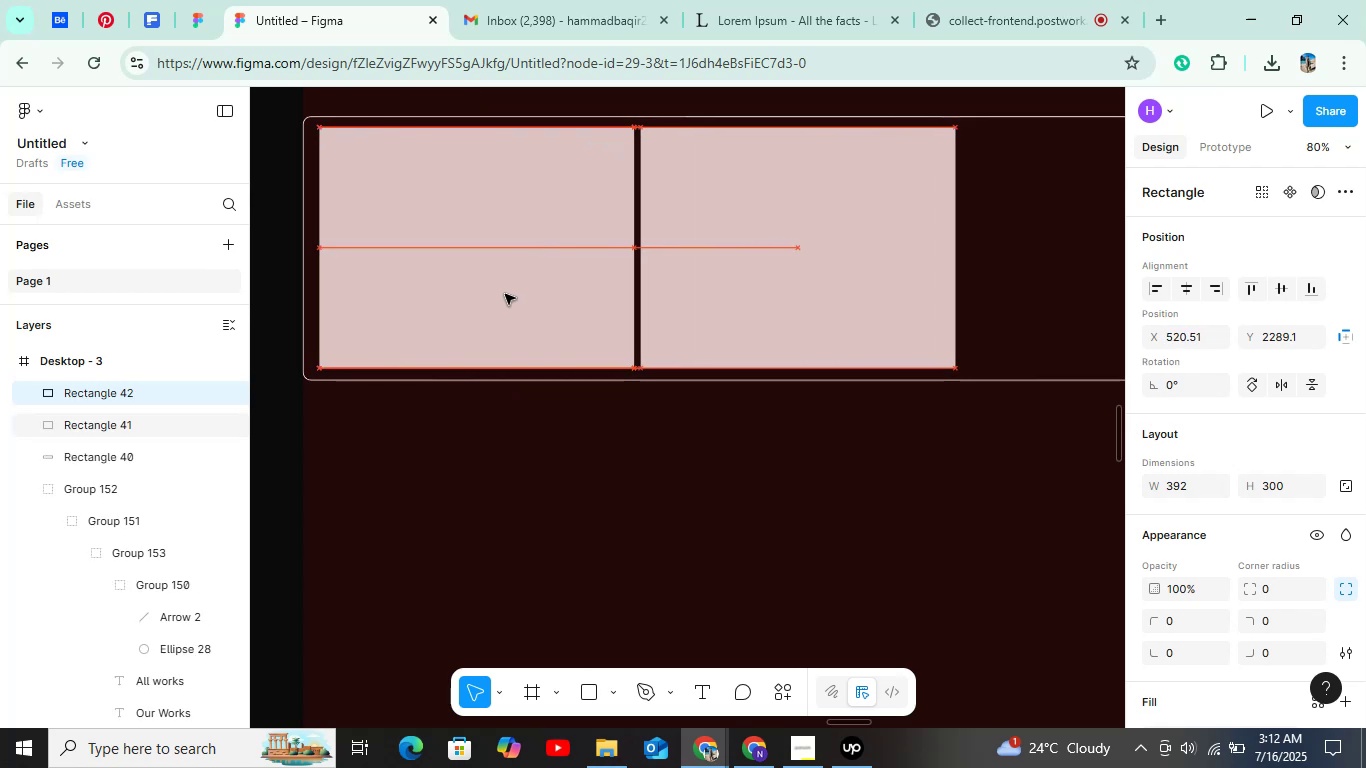 
key(Shift+ArrowRight)
 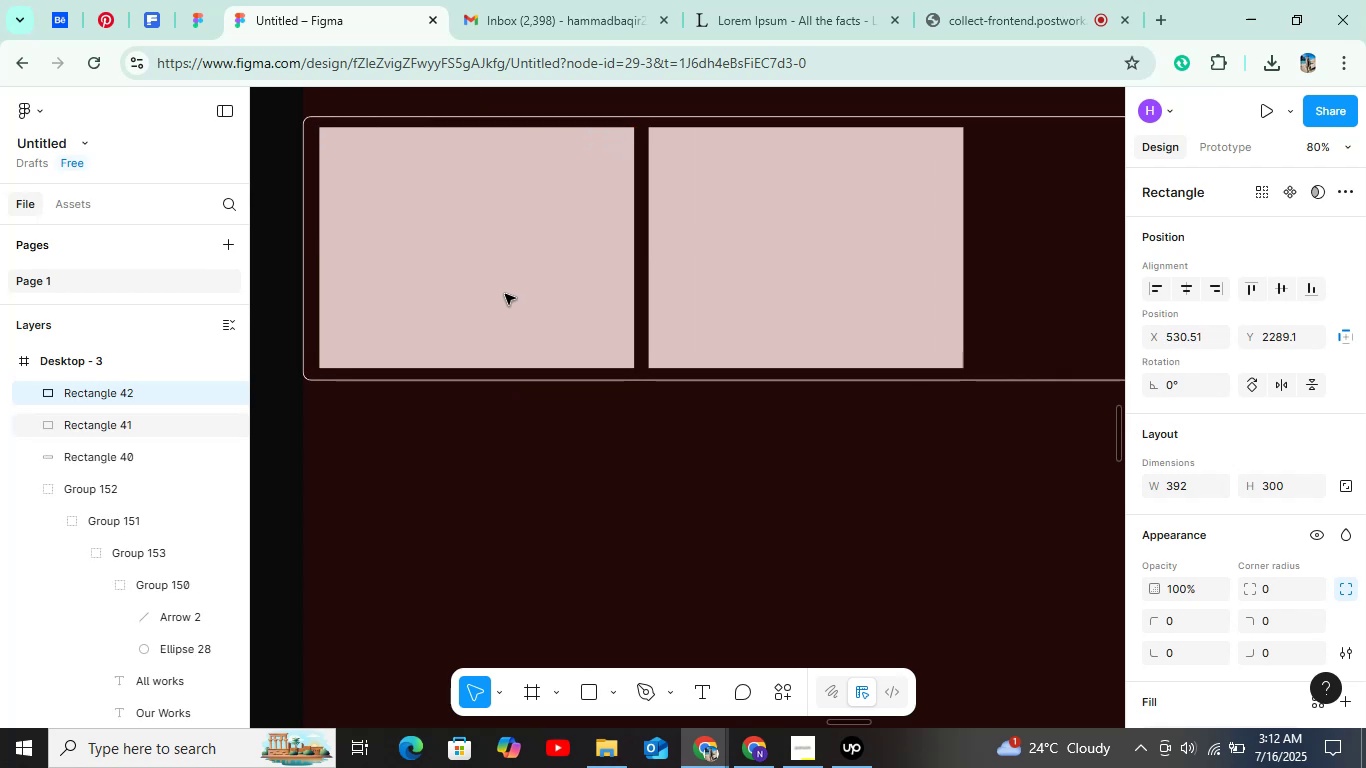 
key(Control+D)
 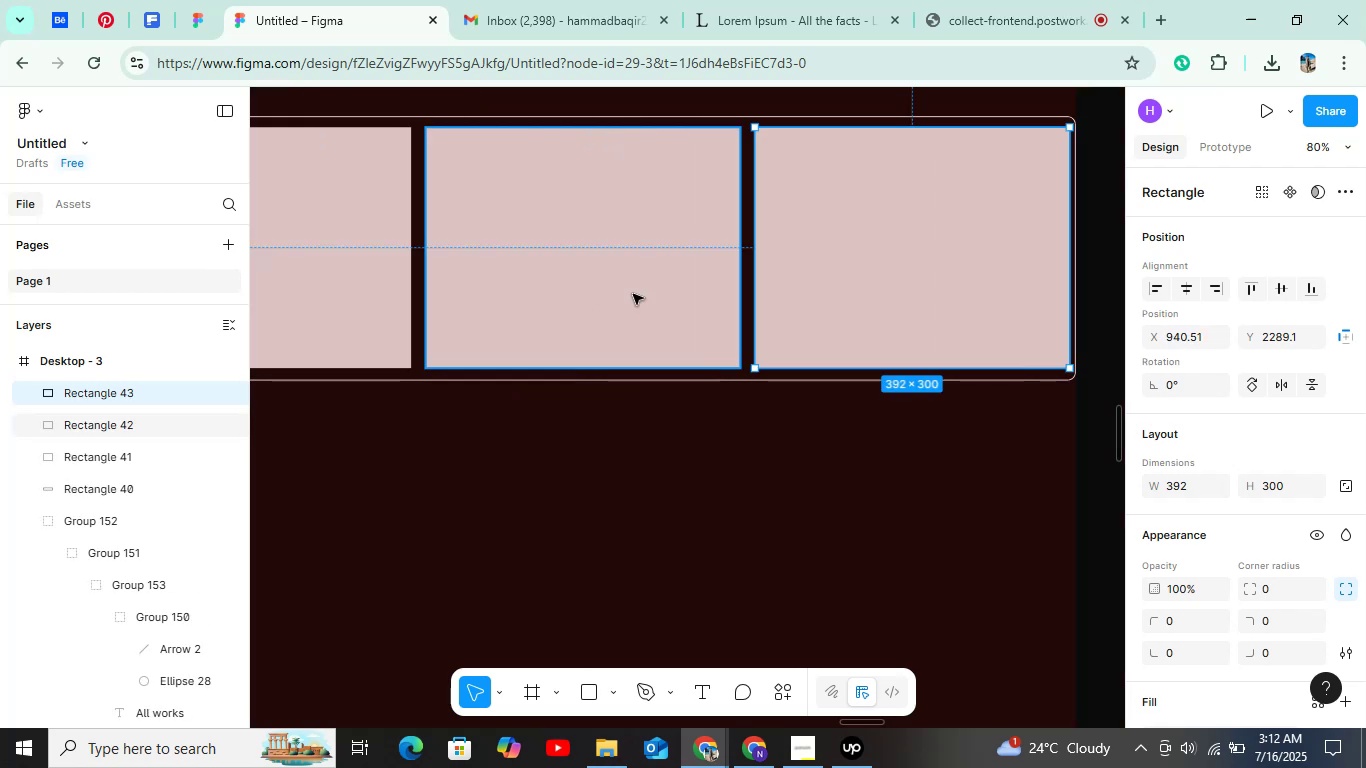 
hold_key(key=AltLeft, duration=1.29)
 